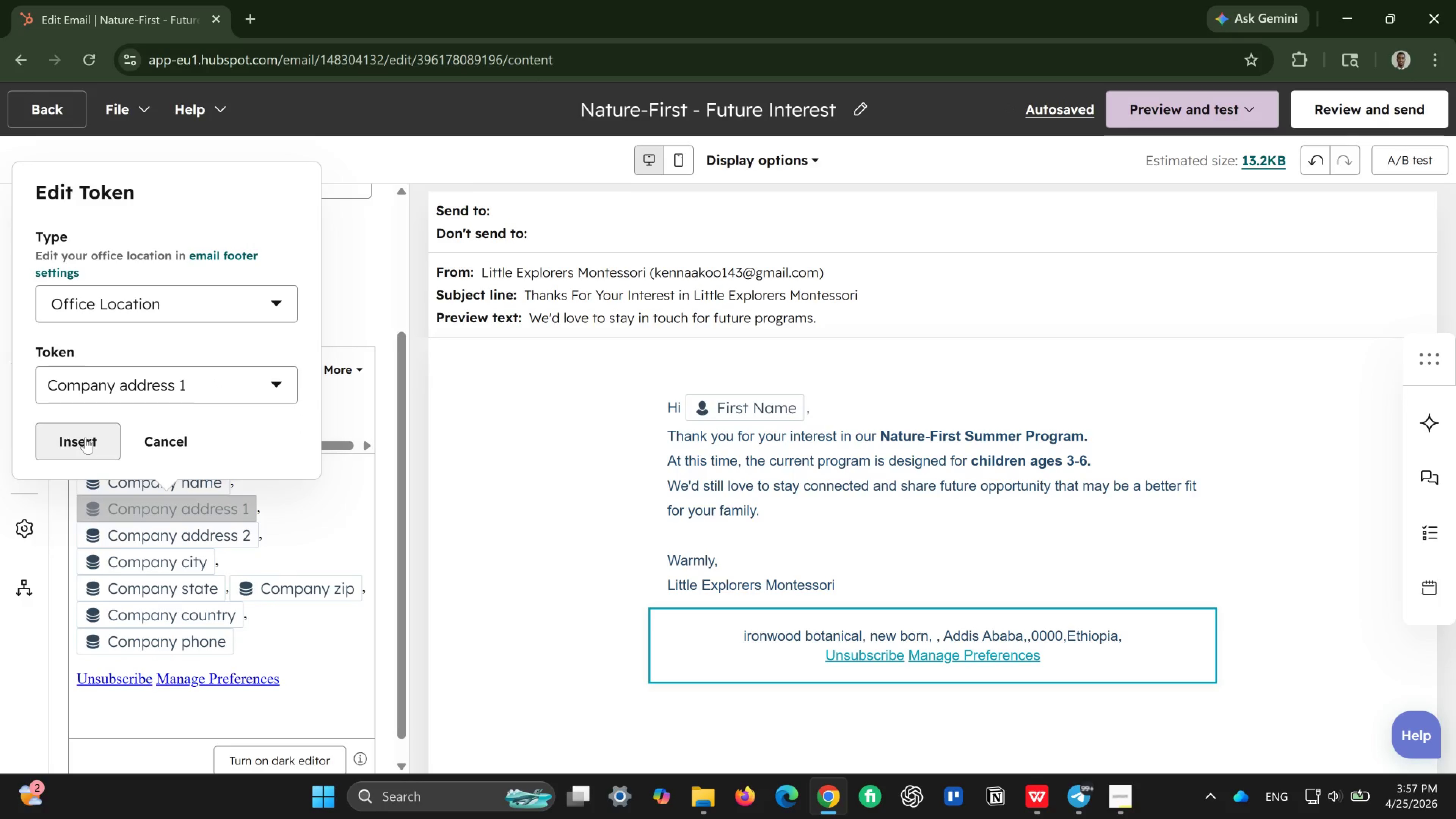 
left_click([85, 438])
 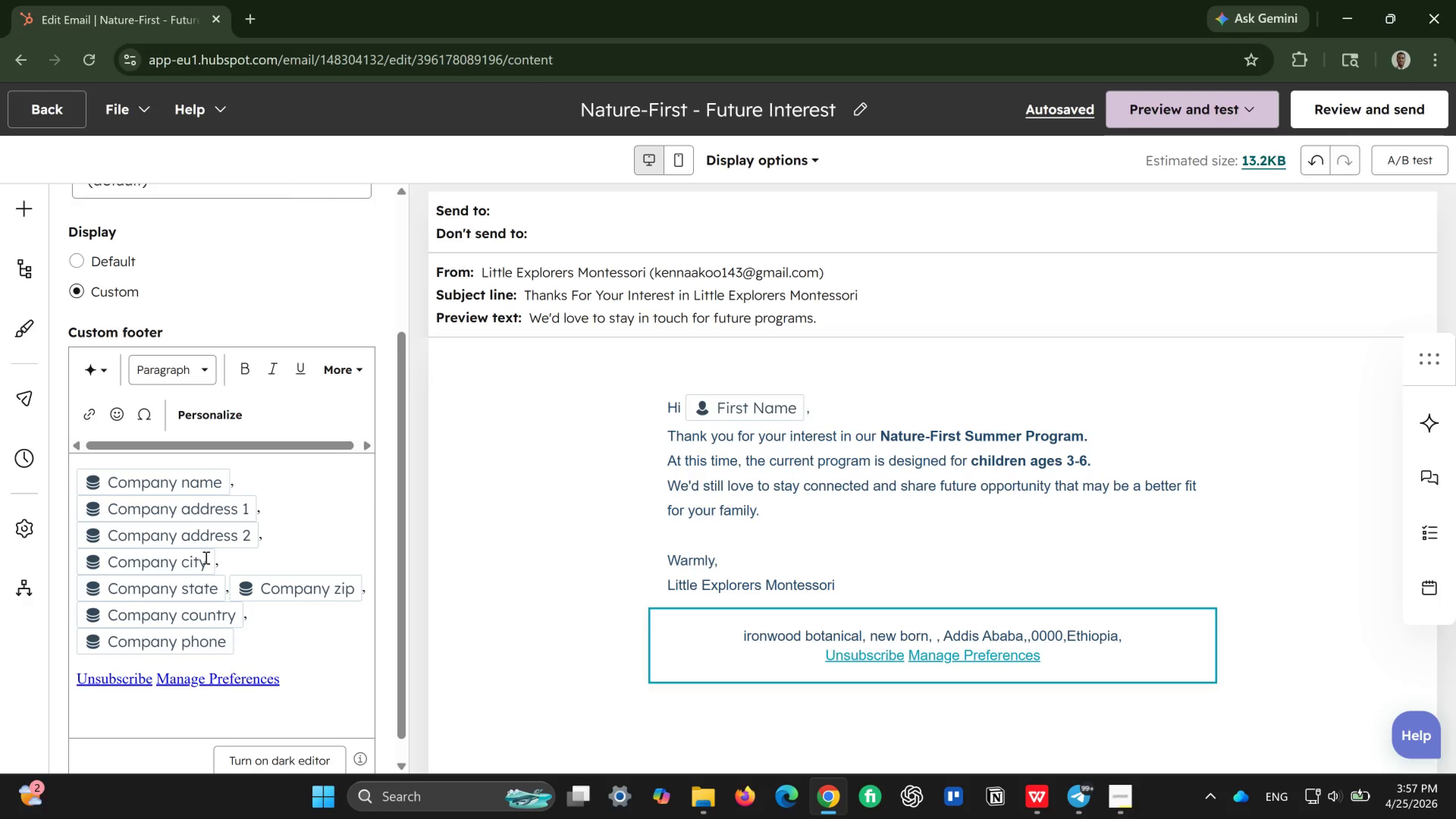 
scroll: coordinate [205, 557], scroll_direction: down, amount: 4.0
 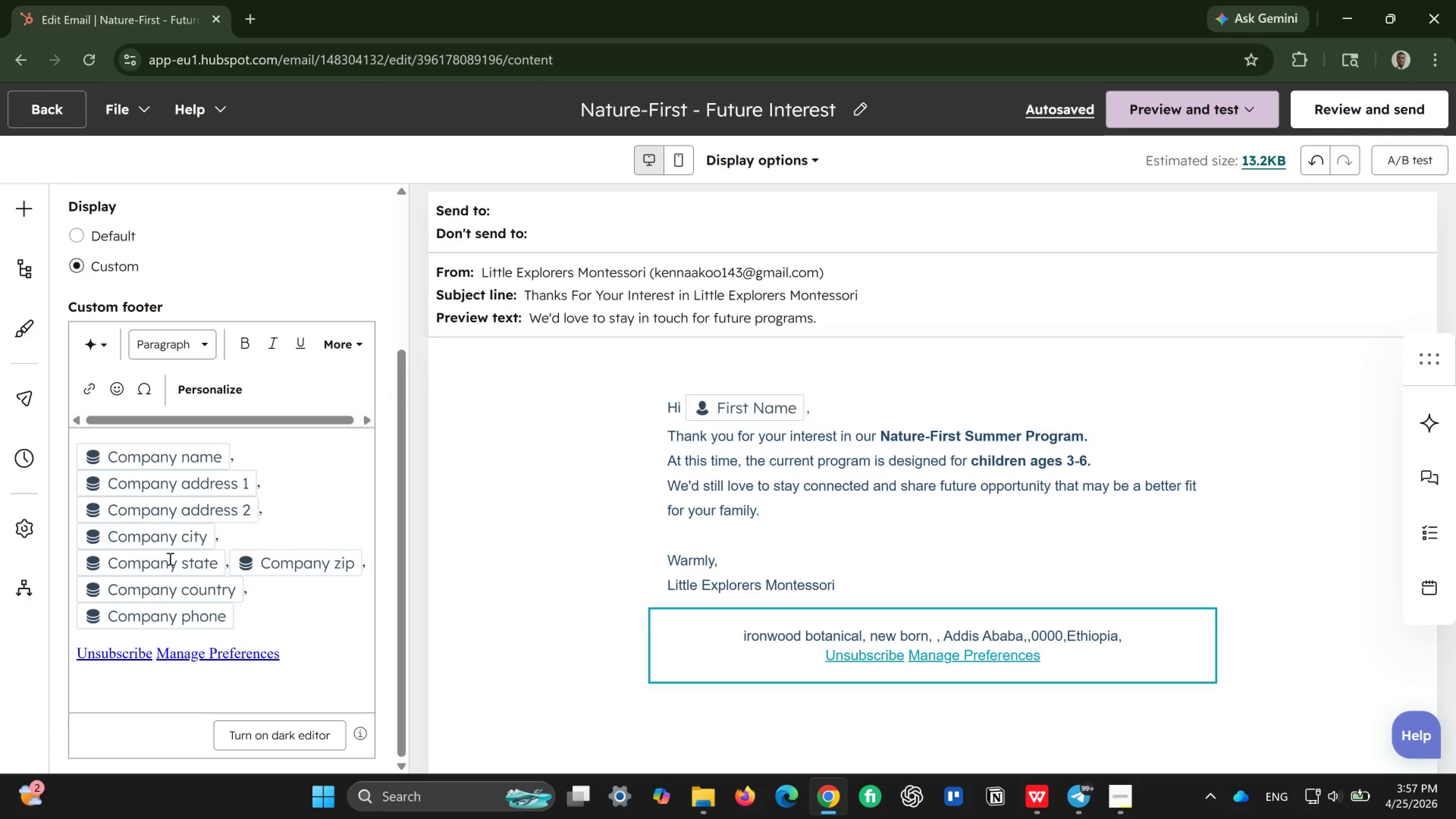 
scroll: coordinate [169, 559], scroll_direction: up, amount: 2.0
 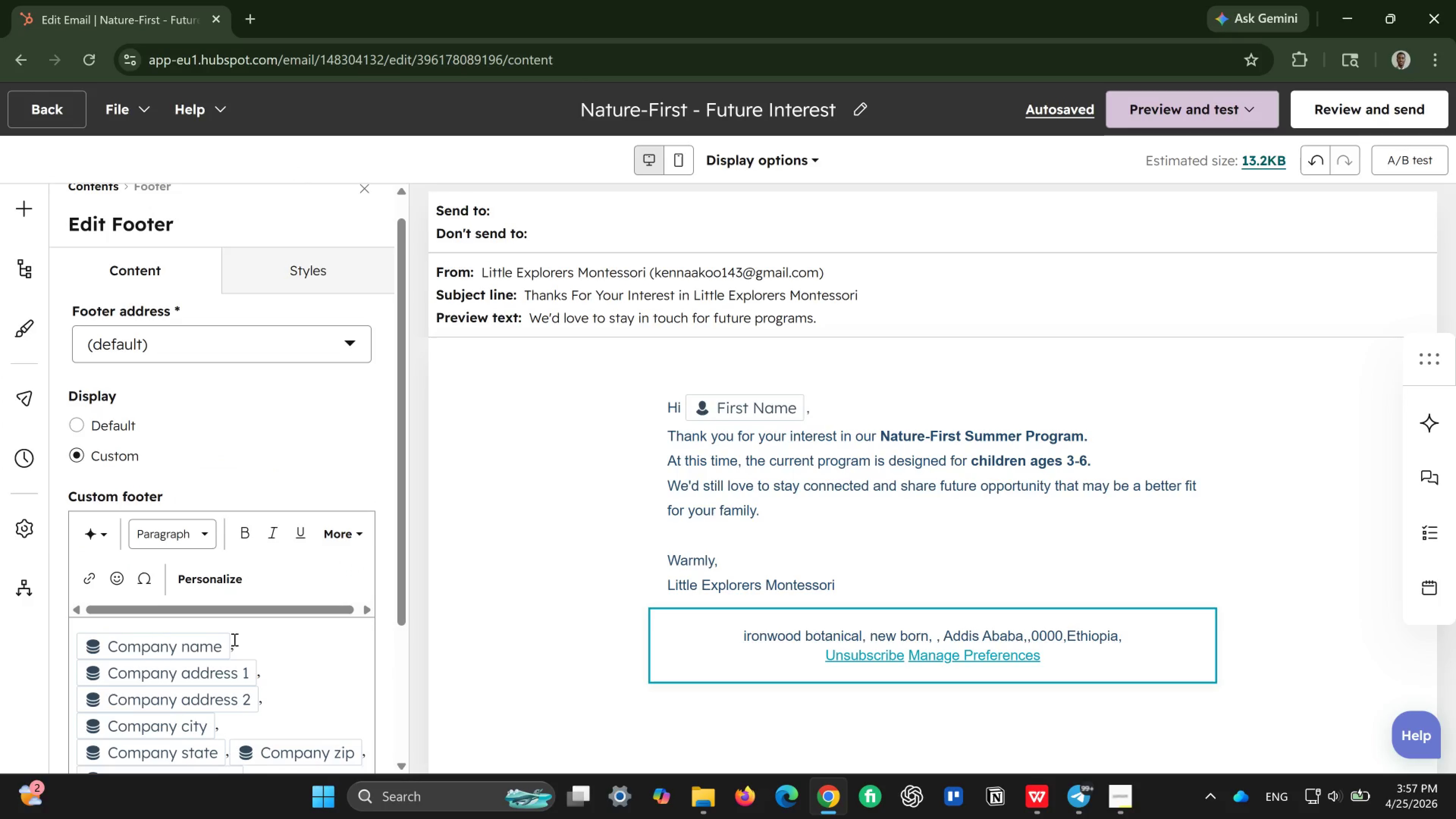 
left_click([234, 640])
 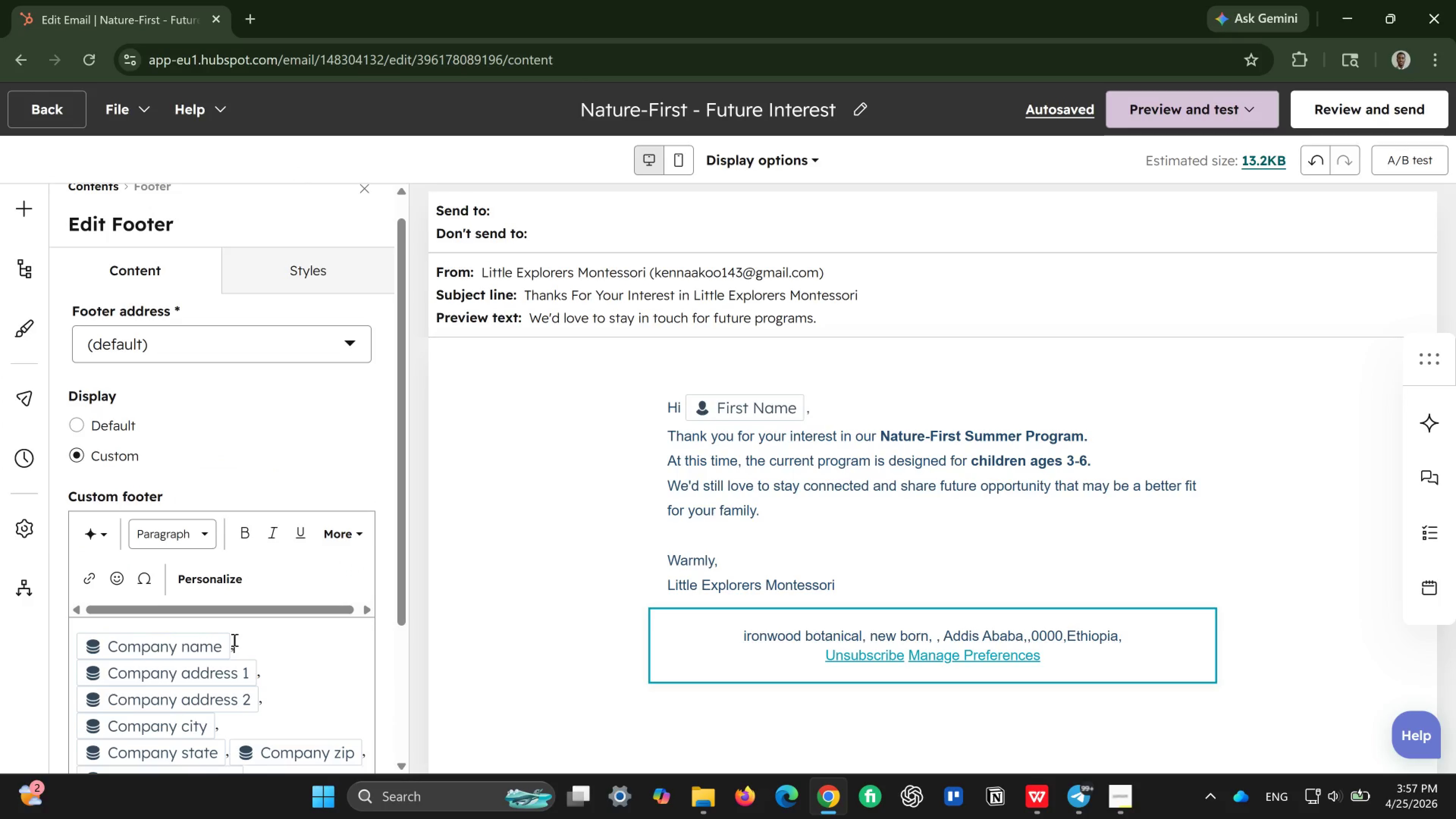 
key(Backspace)
 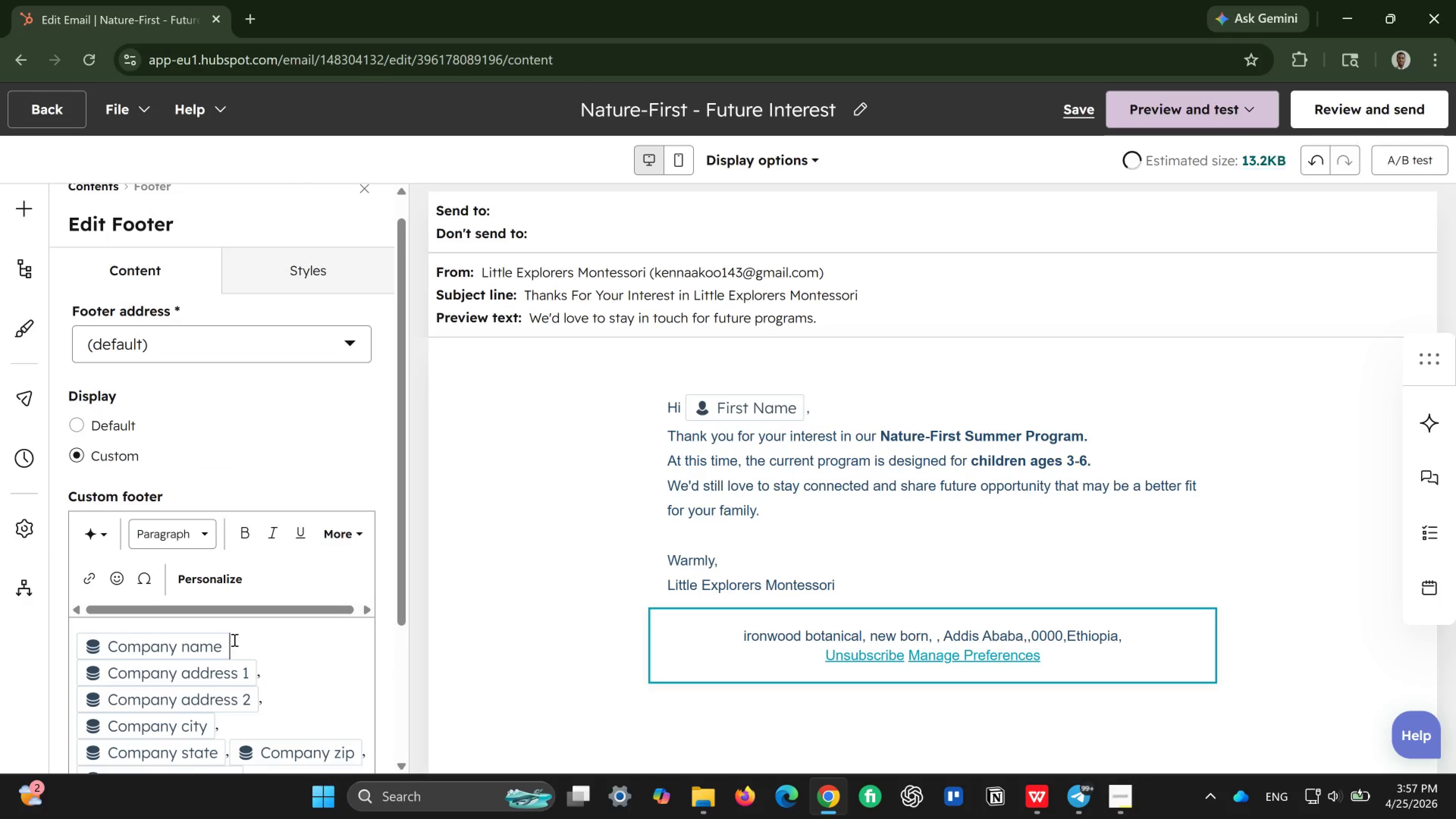 
key(Backspace)
 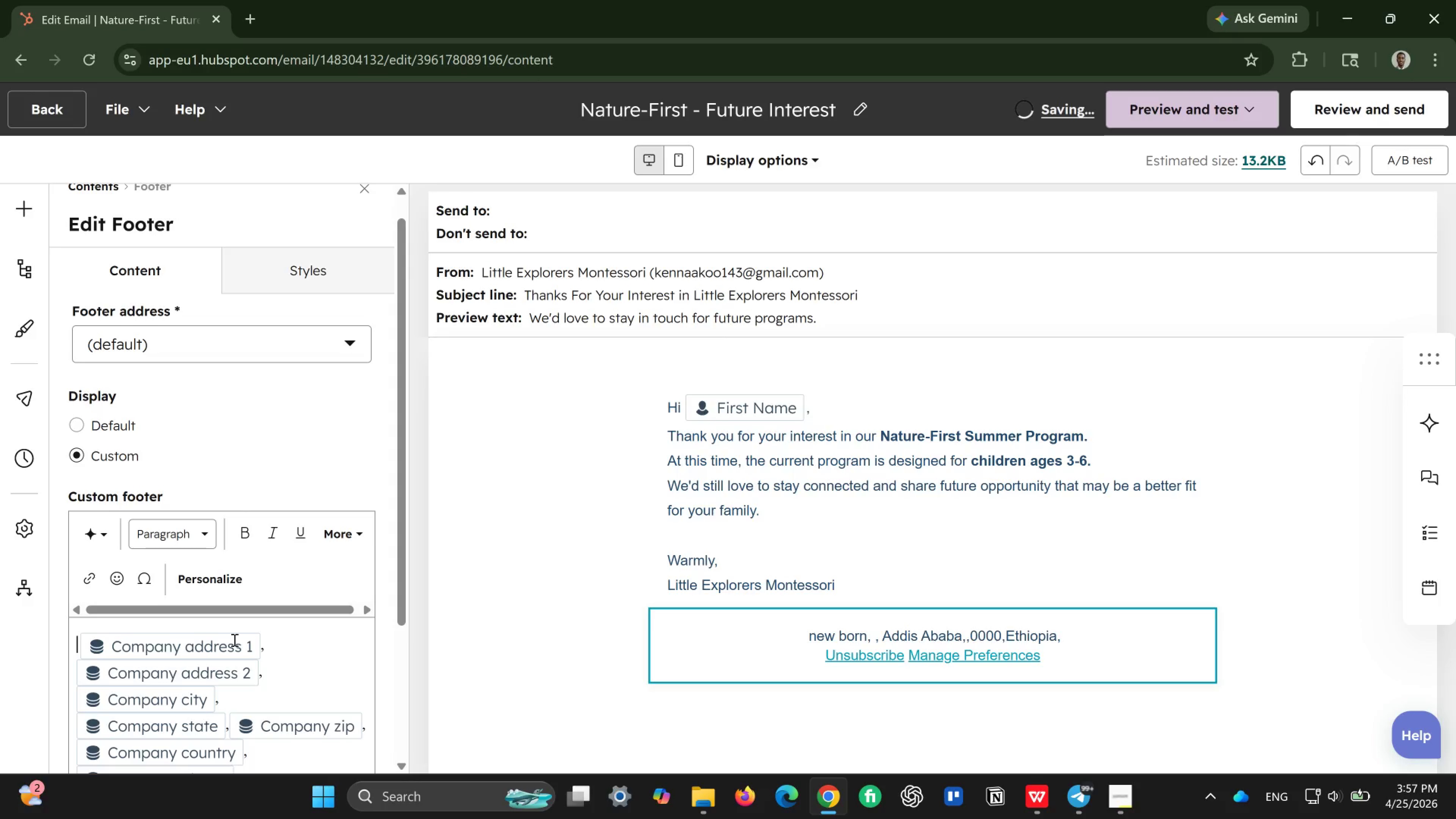 
scroll: coordinate [232, 690], scroll_direction: down, amount: 1.0
 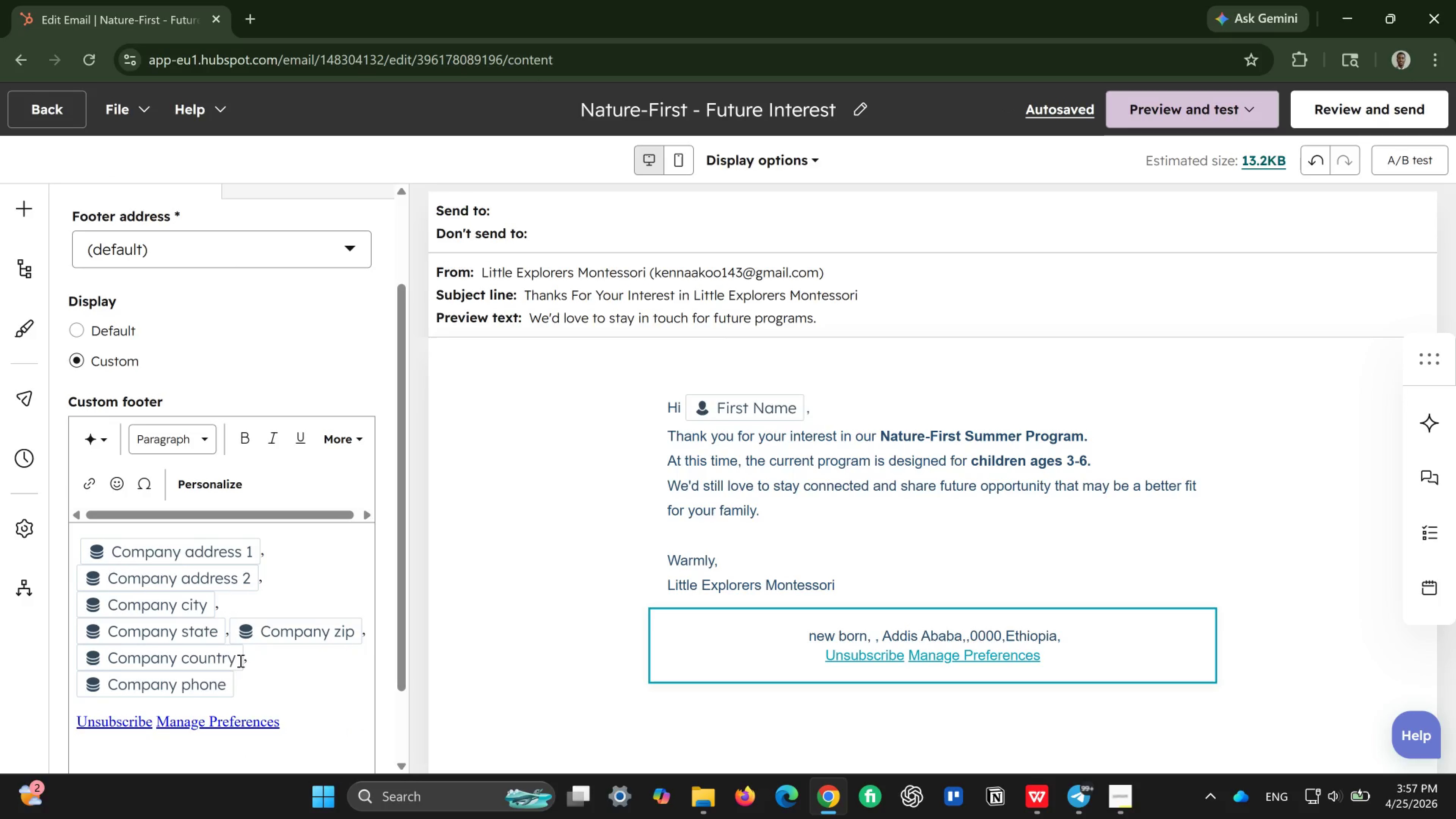 
wait(5.67)
 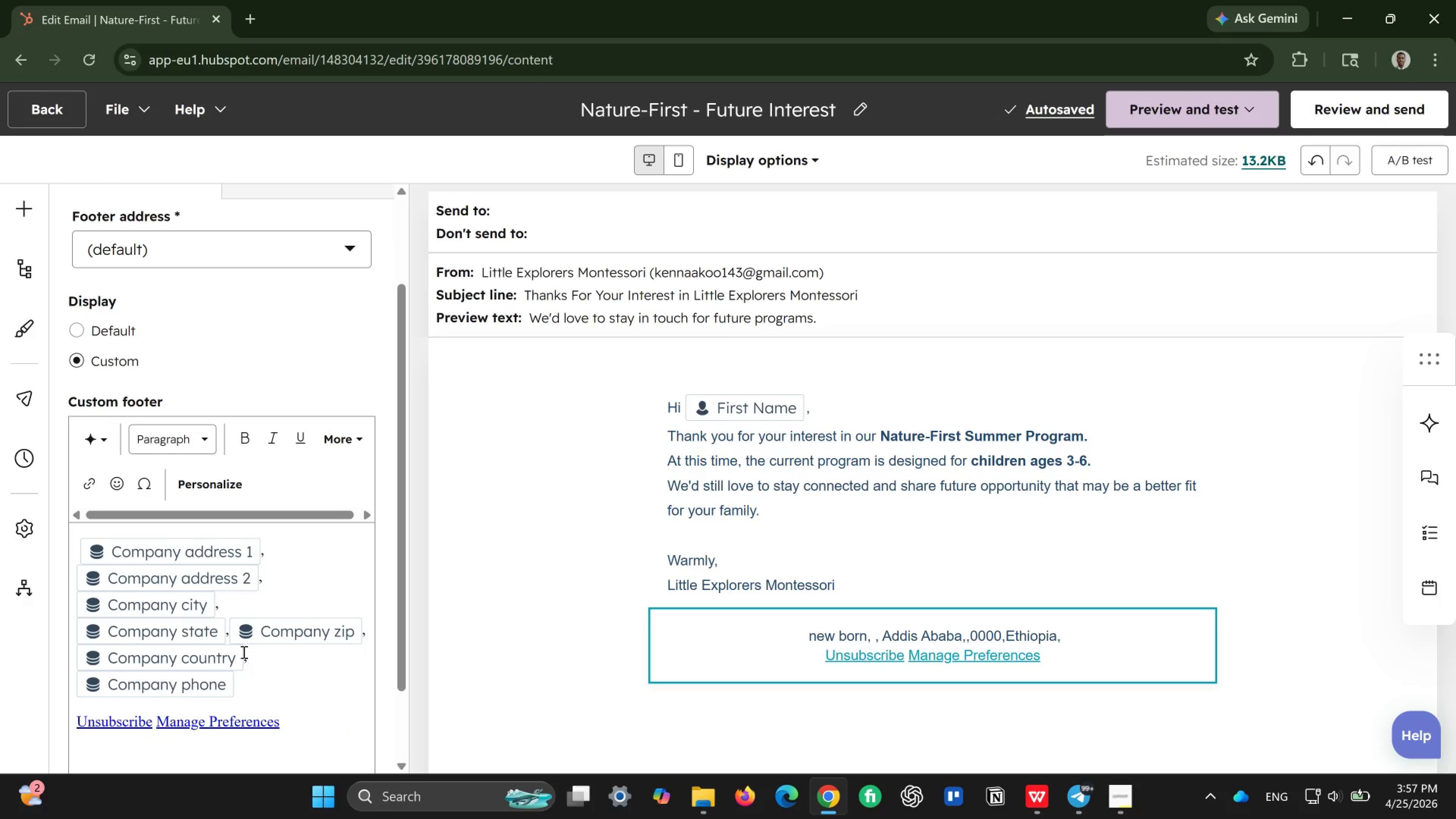 
left_click_drag(start_coordinate=[255, 693], to_coordinate=[107, 562])
 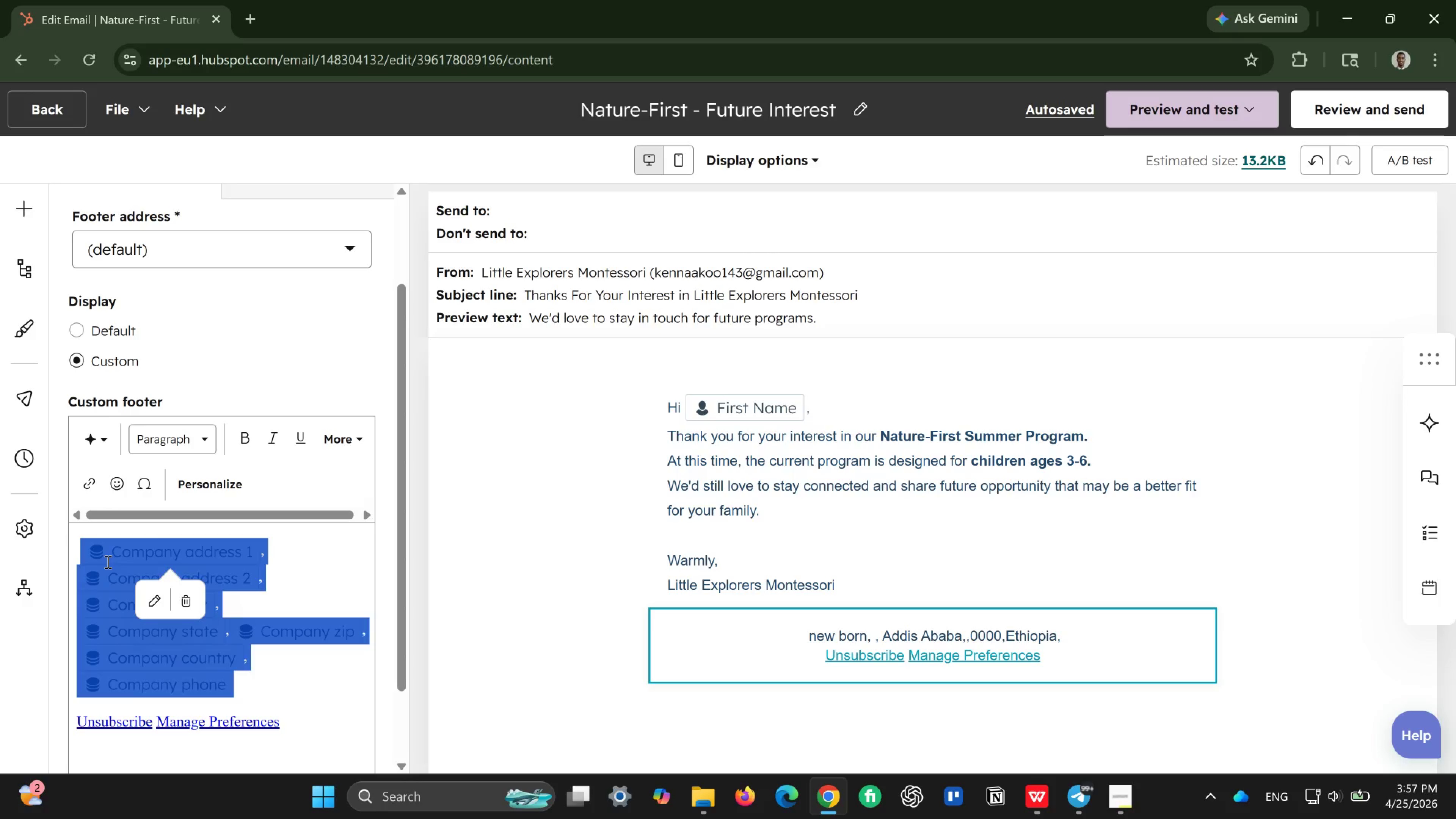 
key(Backspace)
 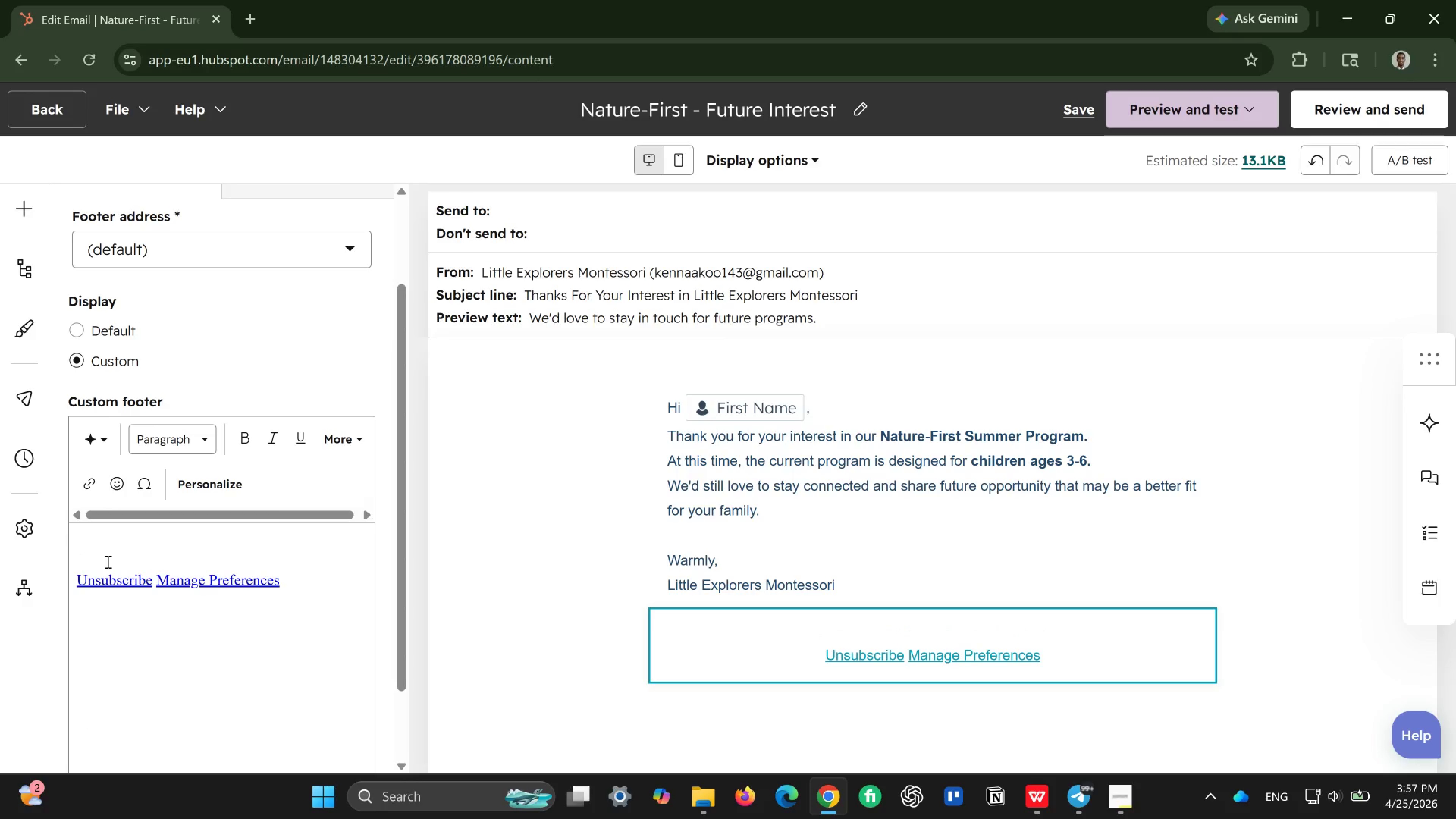 
left_click([213, 480])
 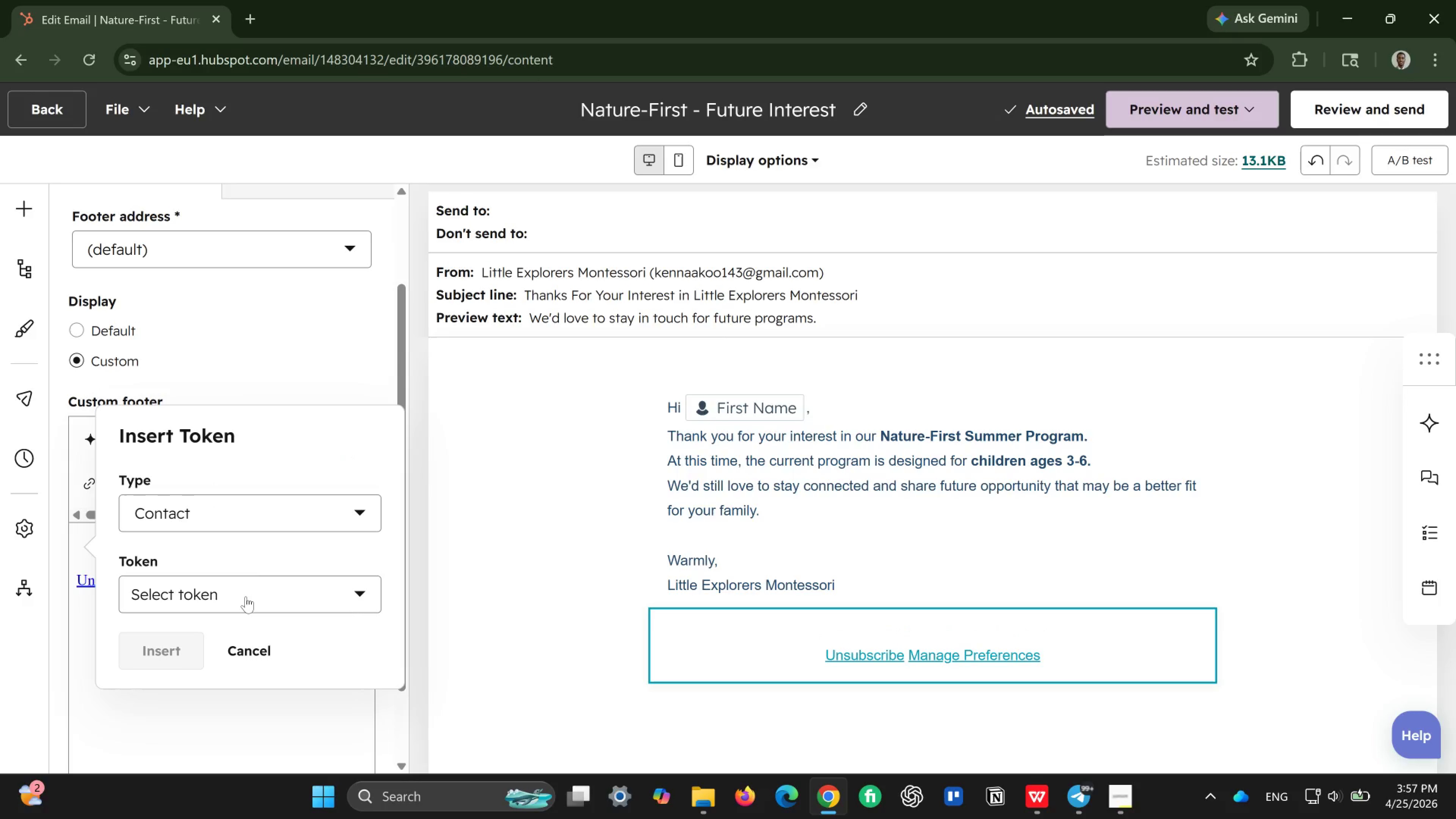 
left_click([269, 510])
 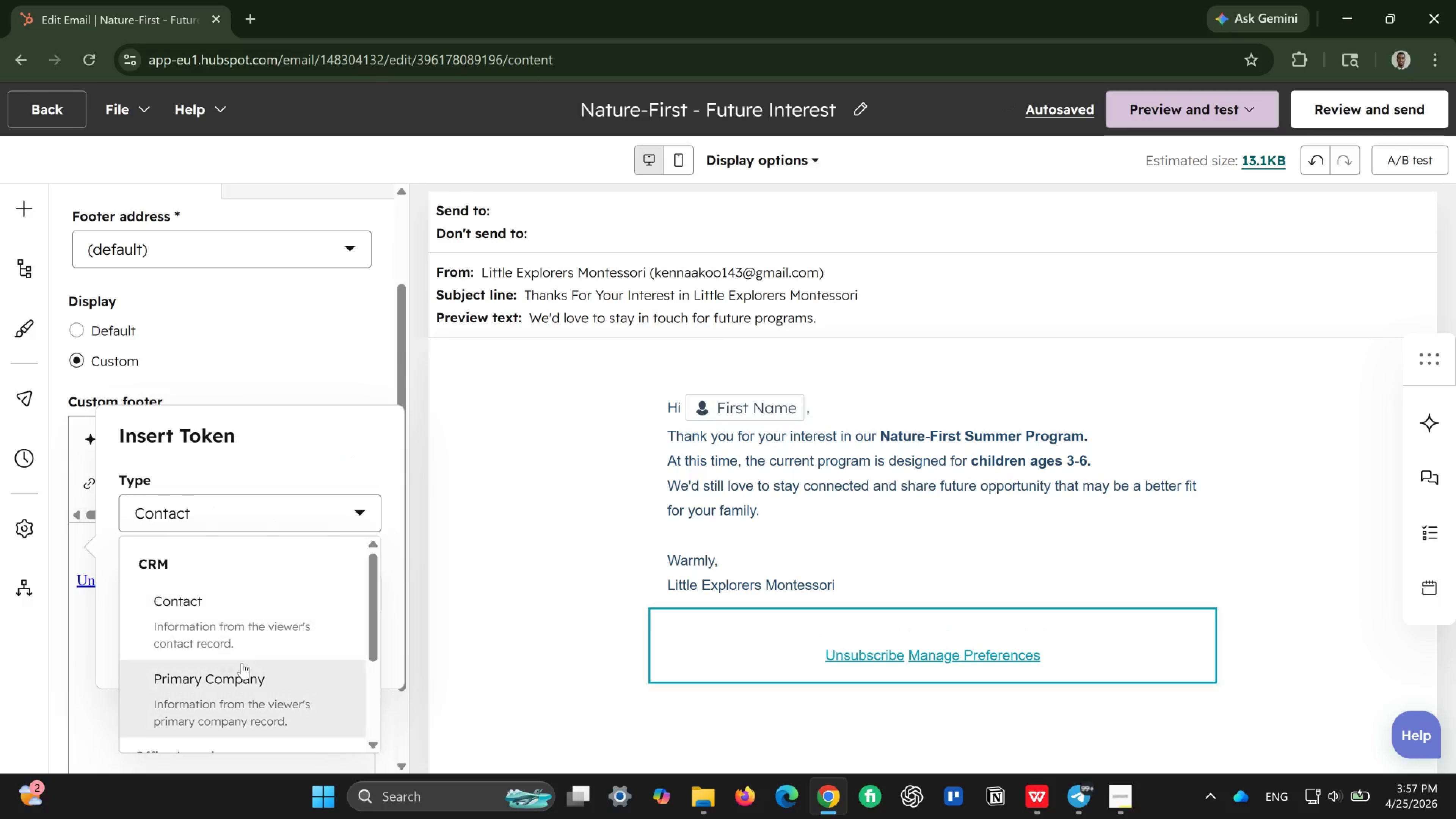 
scroll: coordinate [237, 664], scroll_direction: down, amount: 1.0
 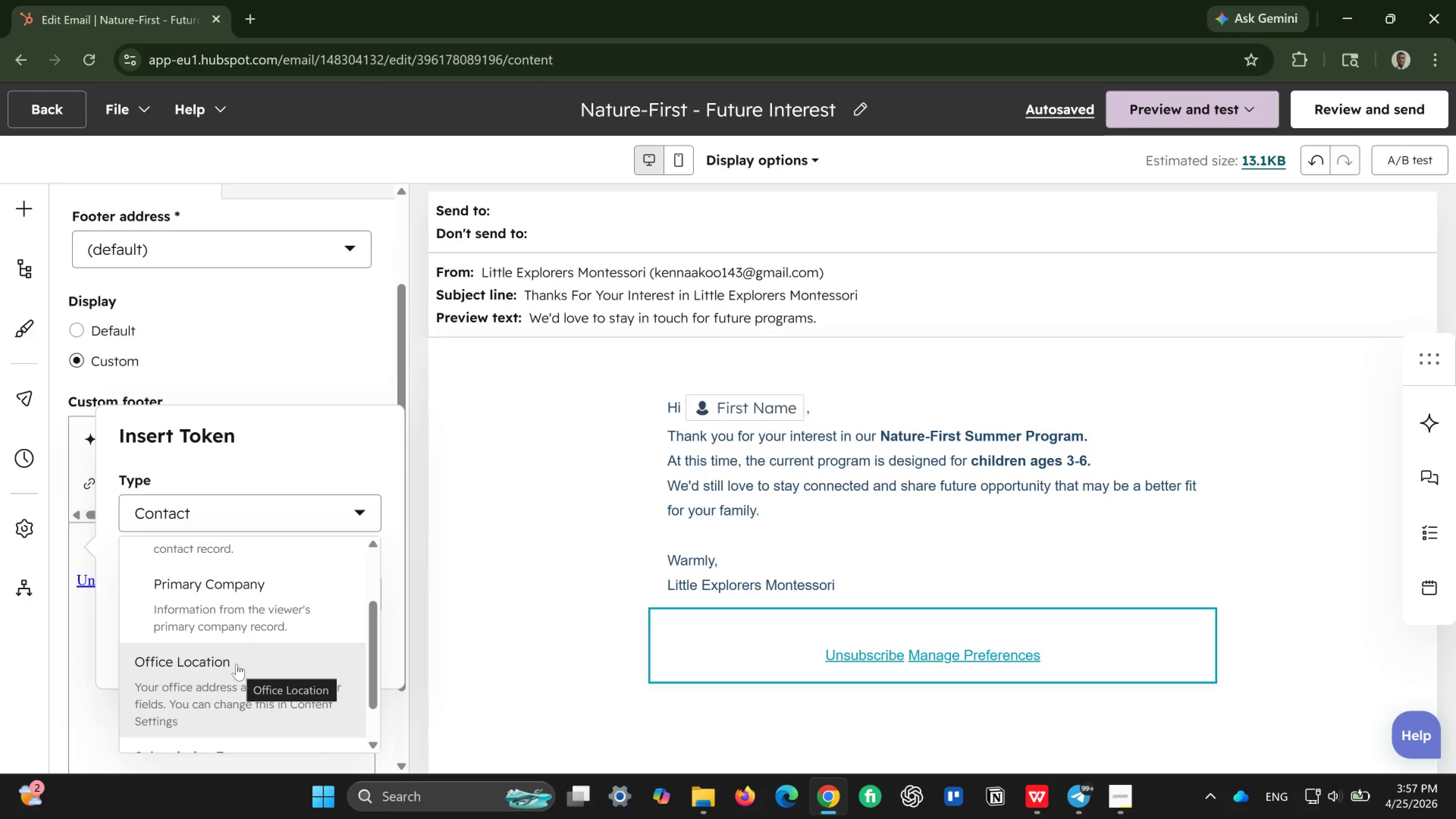 
left_click([237, 664])
 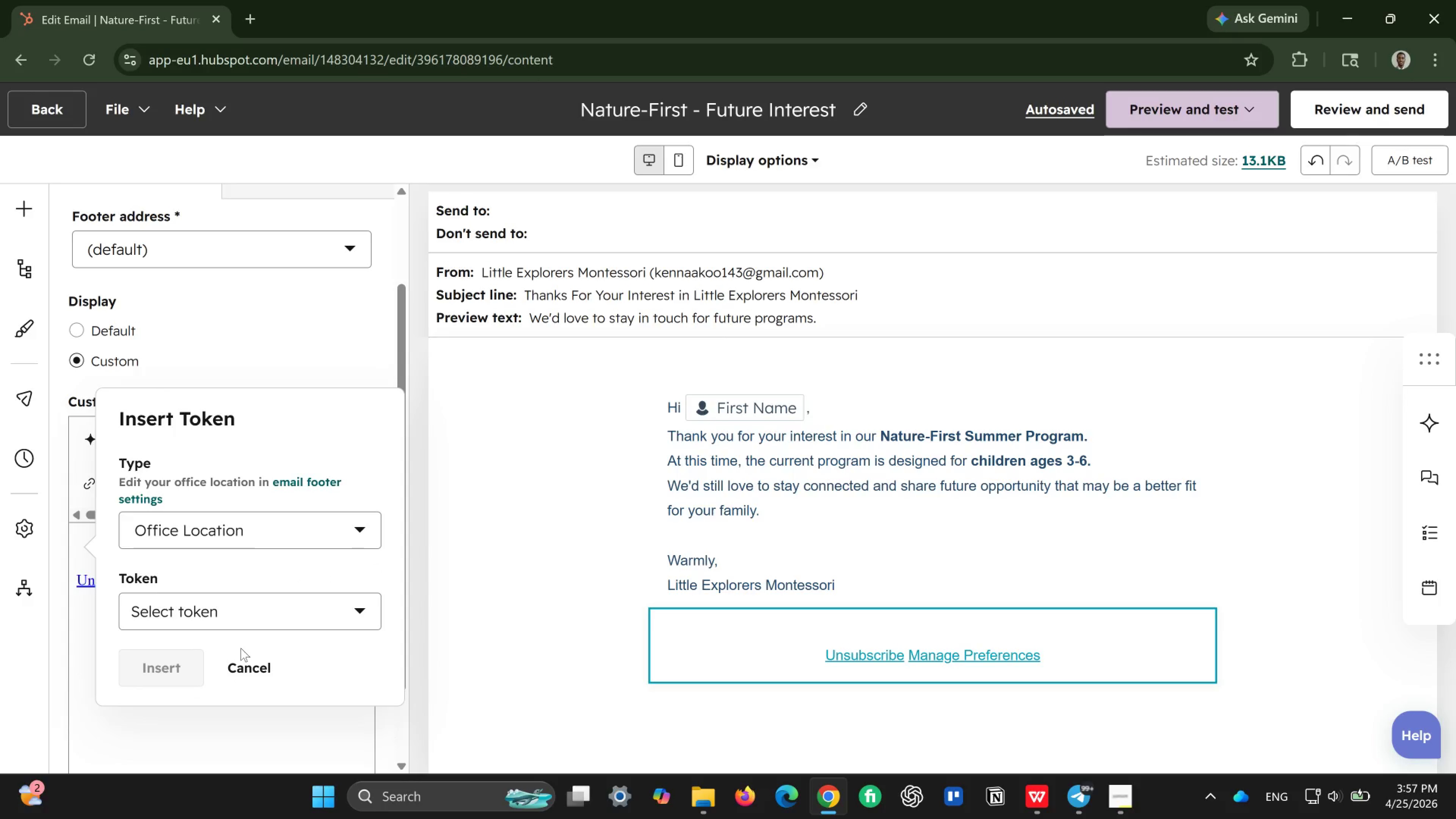 
left_click([242, 605])
 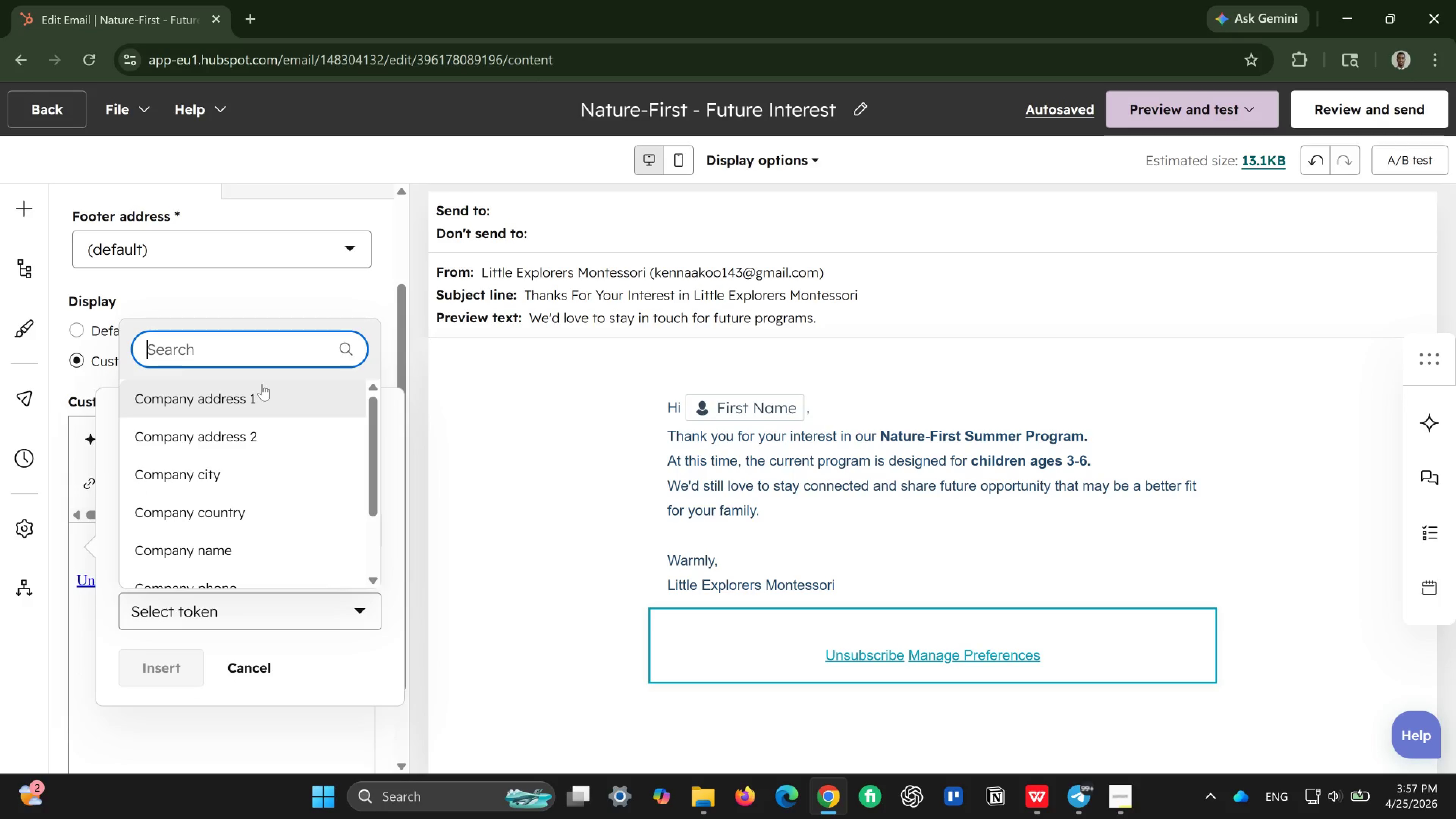 
left_click([258, 388])
 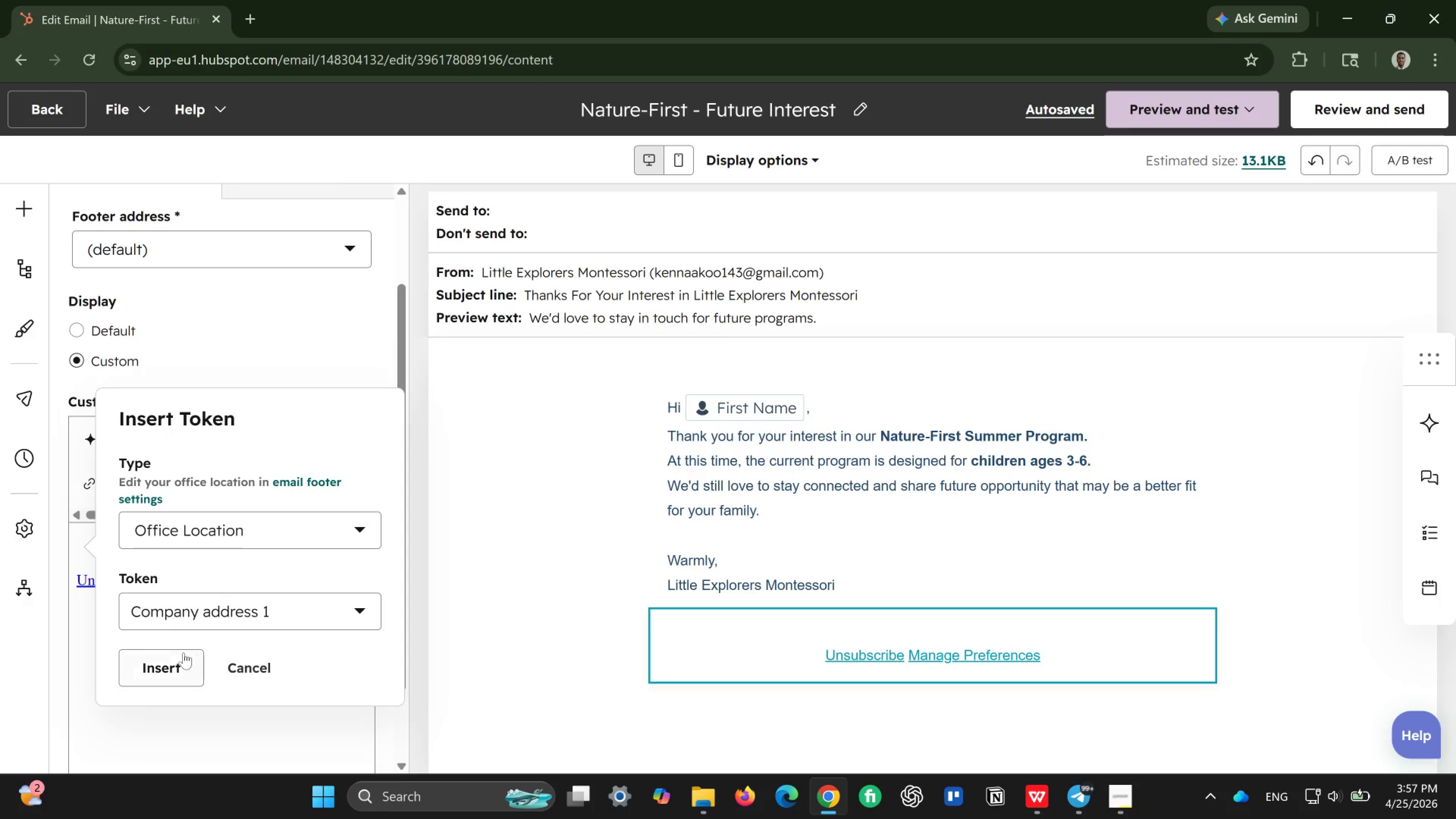 
left_click([183, 653])
 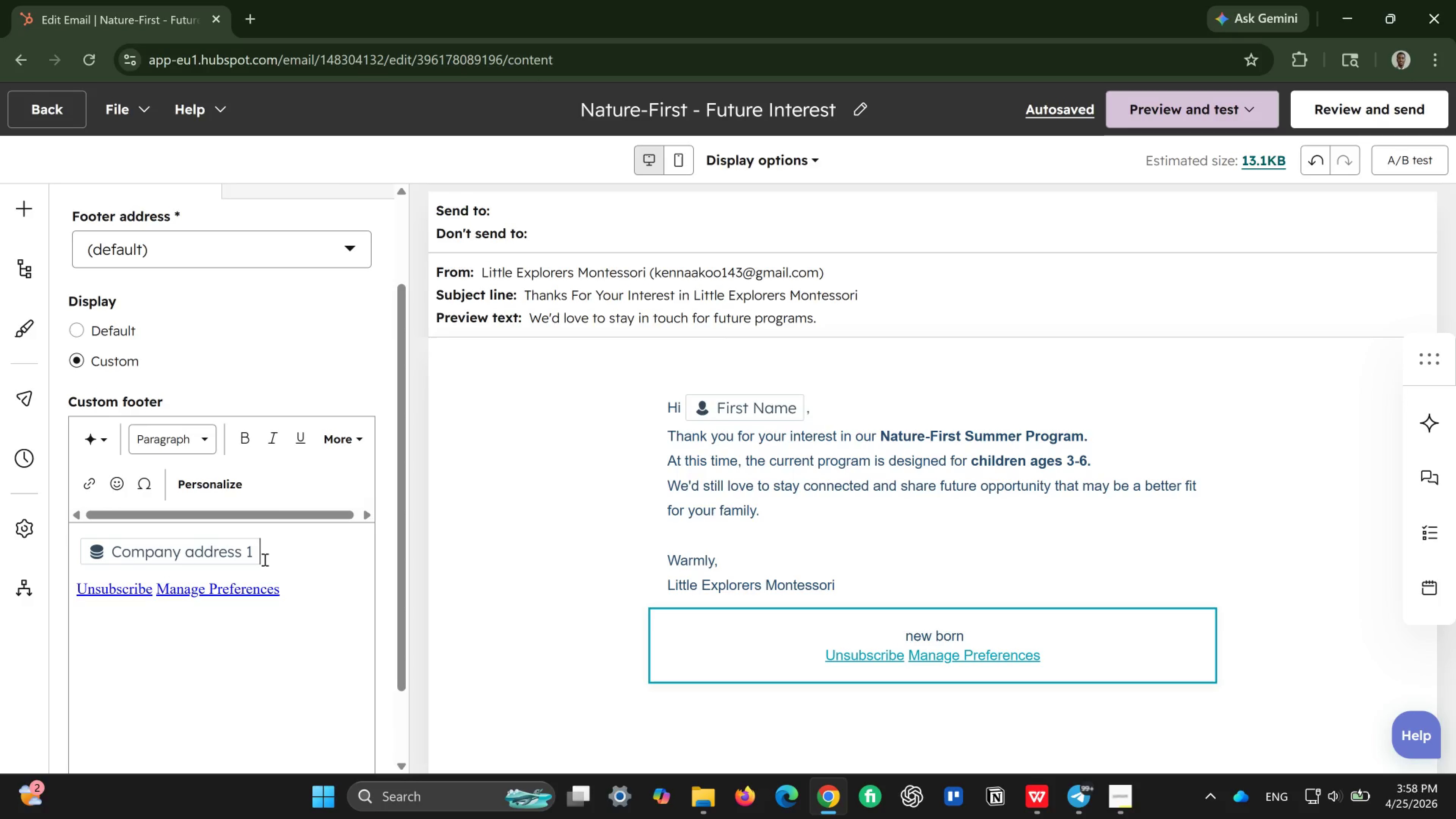 
wait(15.92)
 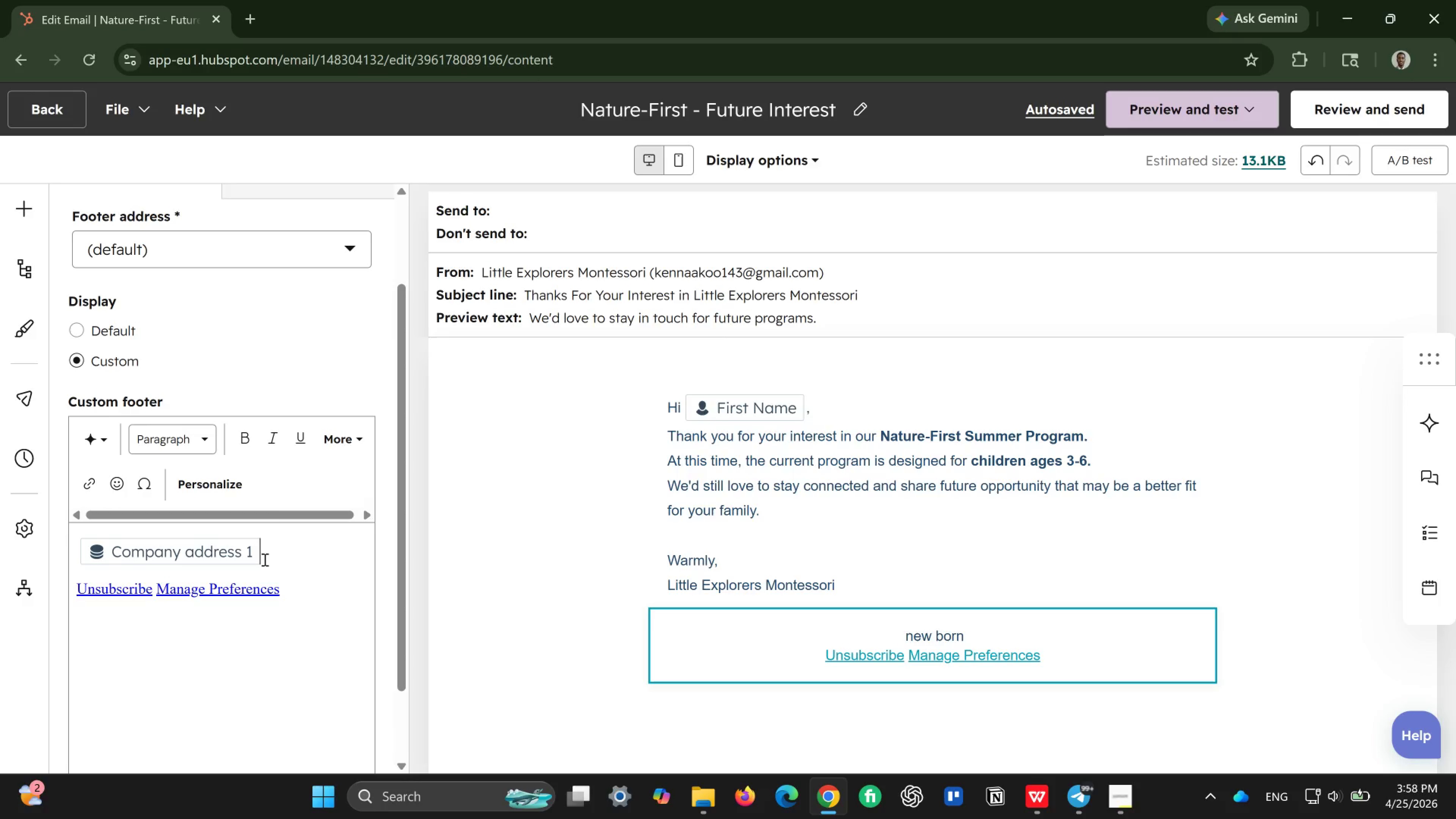 
key(Backspace)
 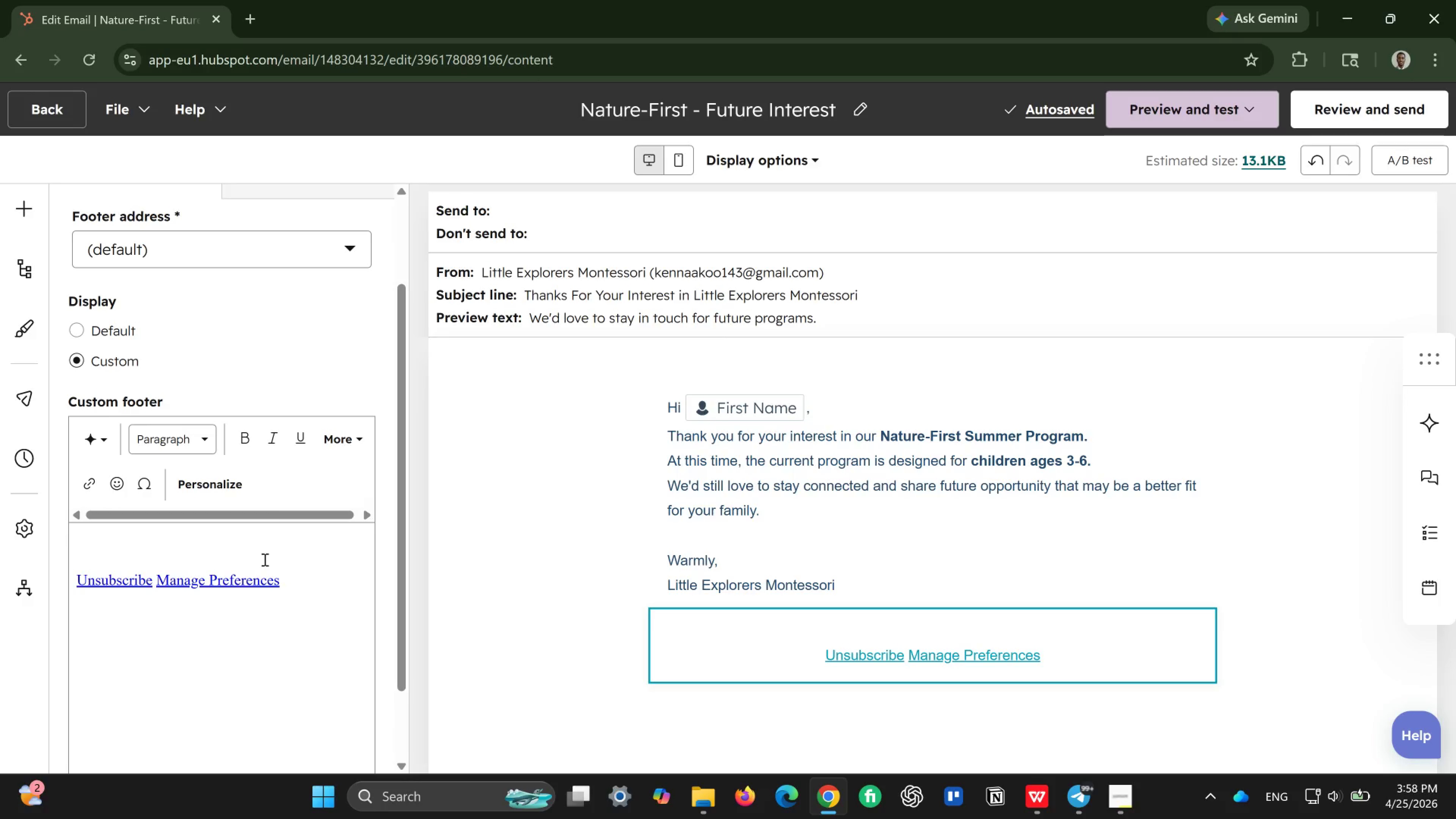 
wait(7.66)
 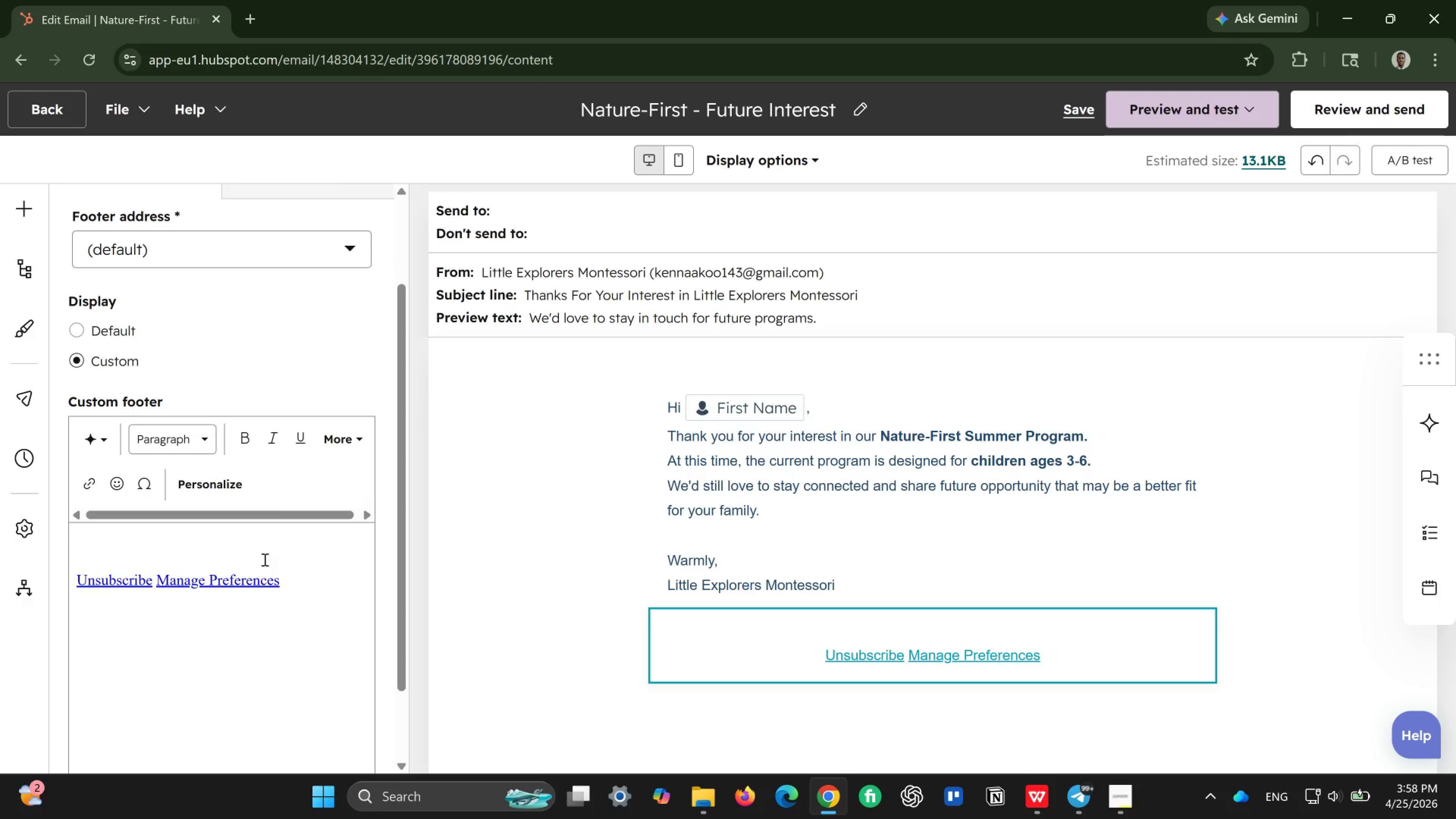 
key(CapsLock)
 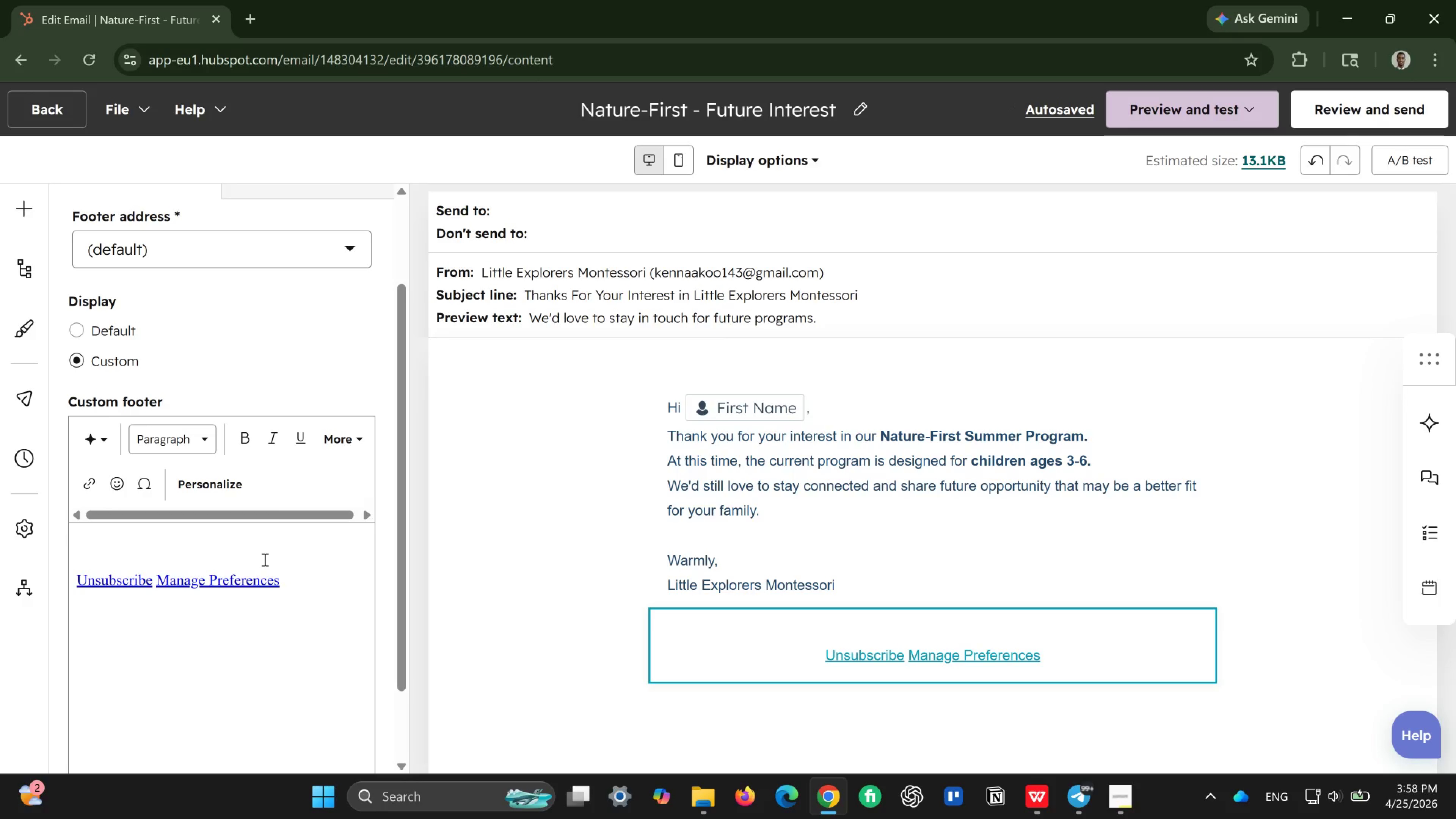 
type(Little Explorers Mote)
key(Backspace)
key(Backspace)
type(ntessot)
key(Backspace)
type(ry)
key(Backspace)
type(i)
 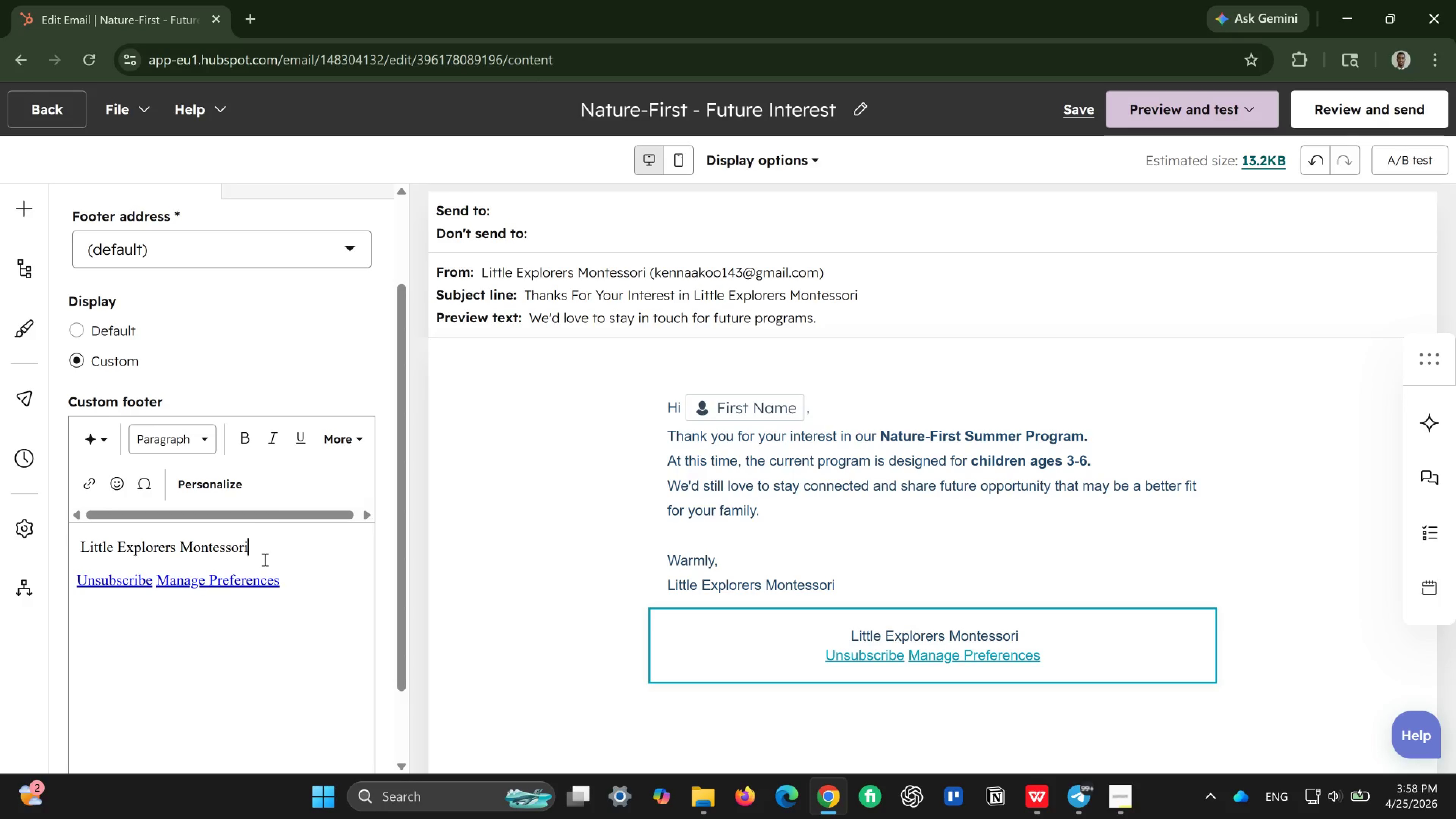 
mouse_move([232, 482])
 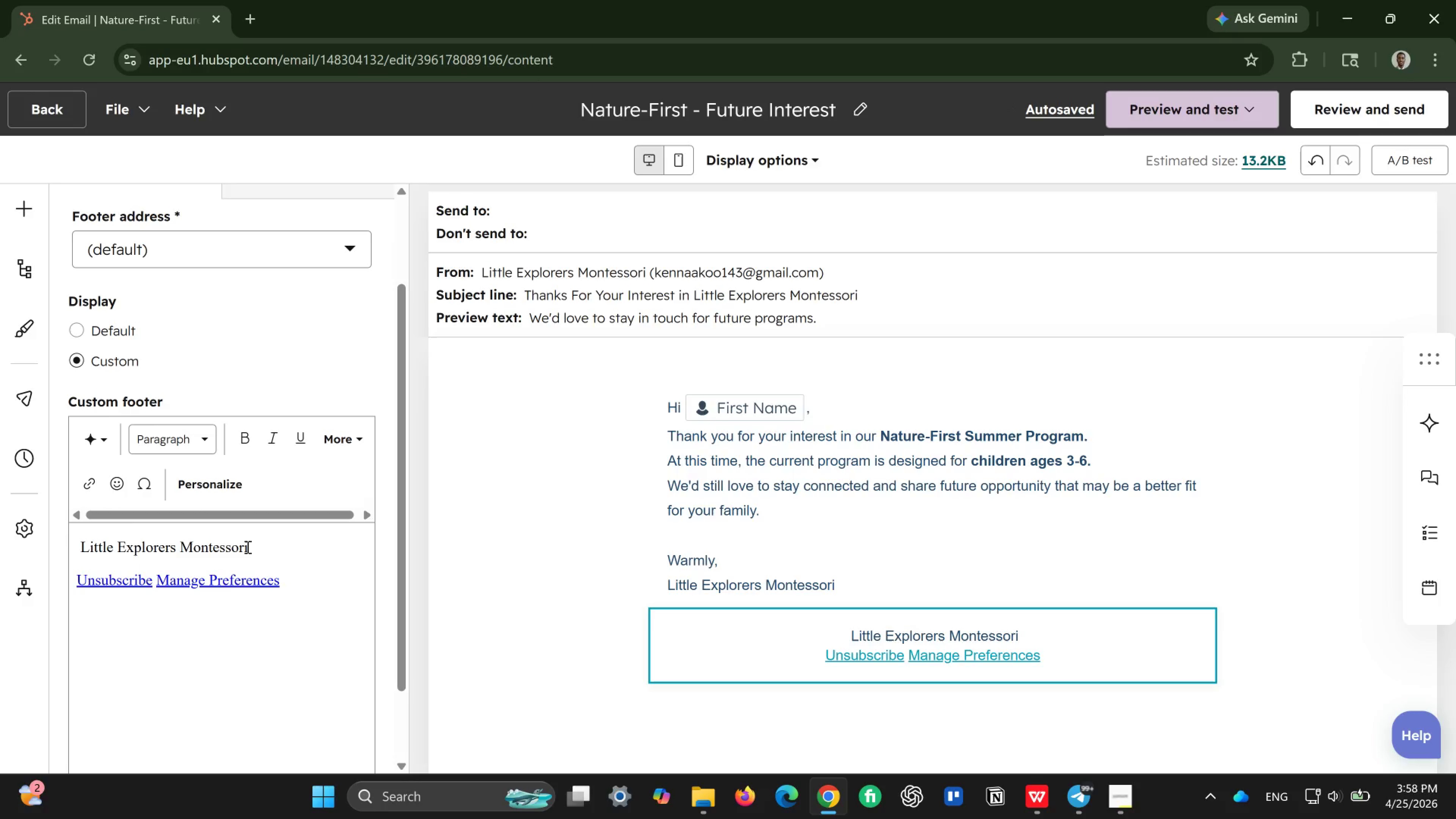 
left_click_drag(start_coordinate=[247, 547], to_coordinate=[81, 554])
 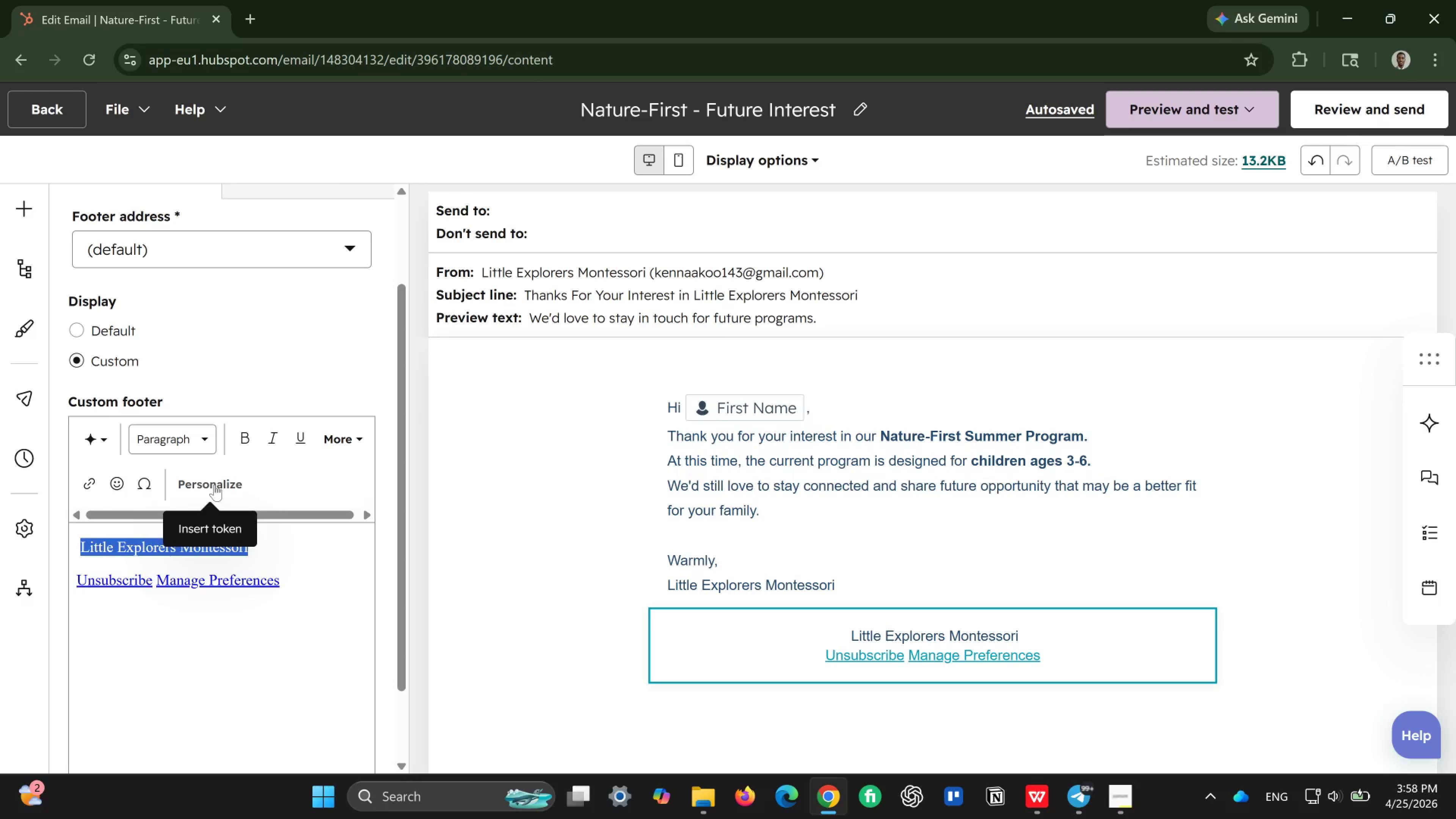 
left_click([214, 485])
 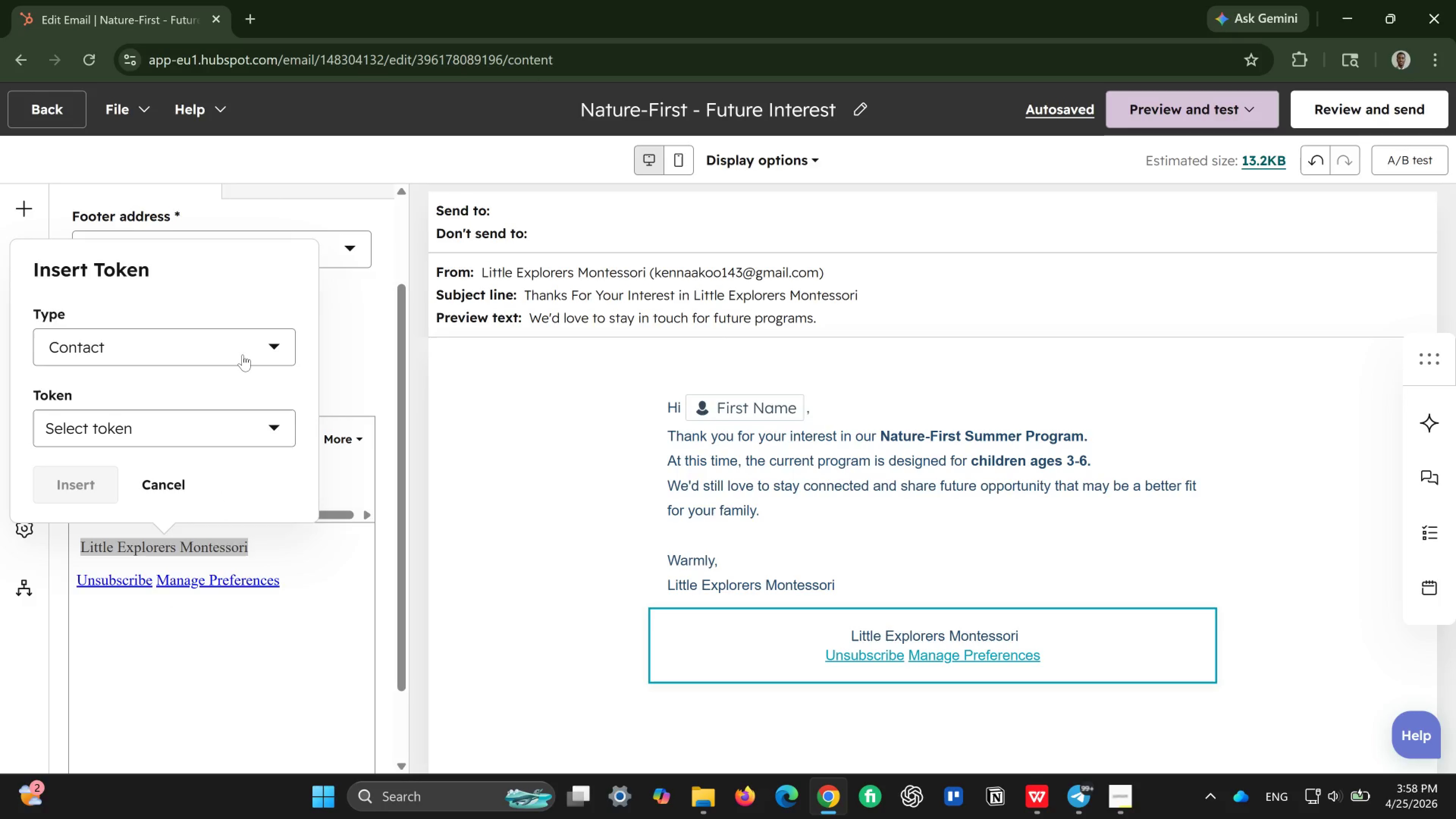 
left_click([243, 355])
 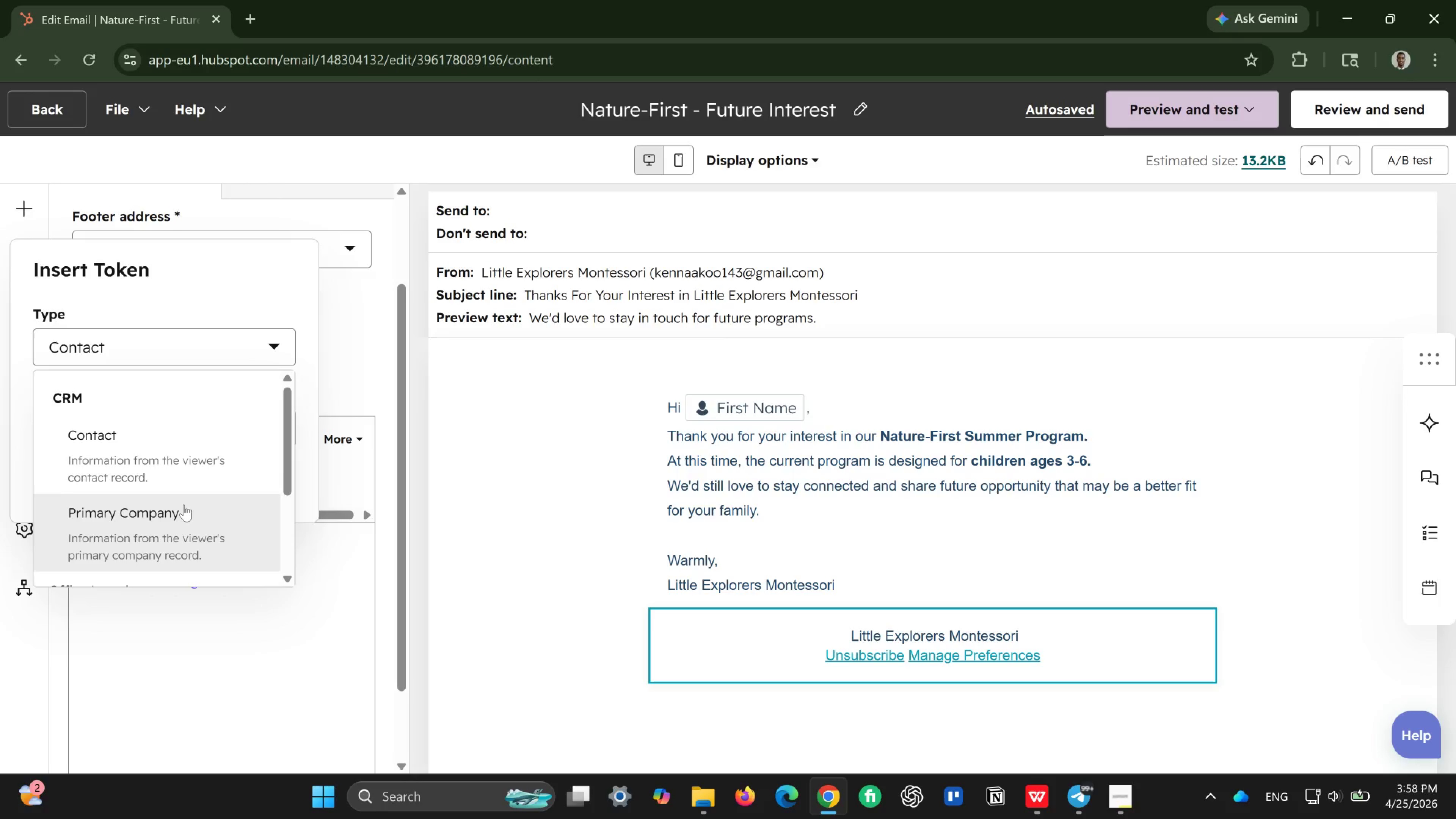 
scroll: coordinate [184, 505], scroll_direction: down, amount: 2.0
 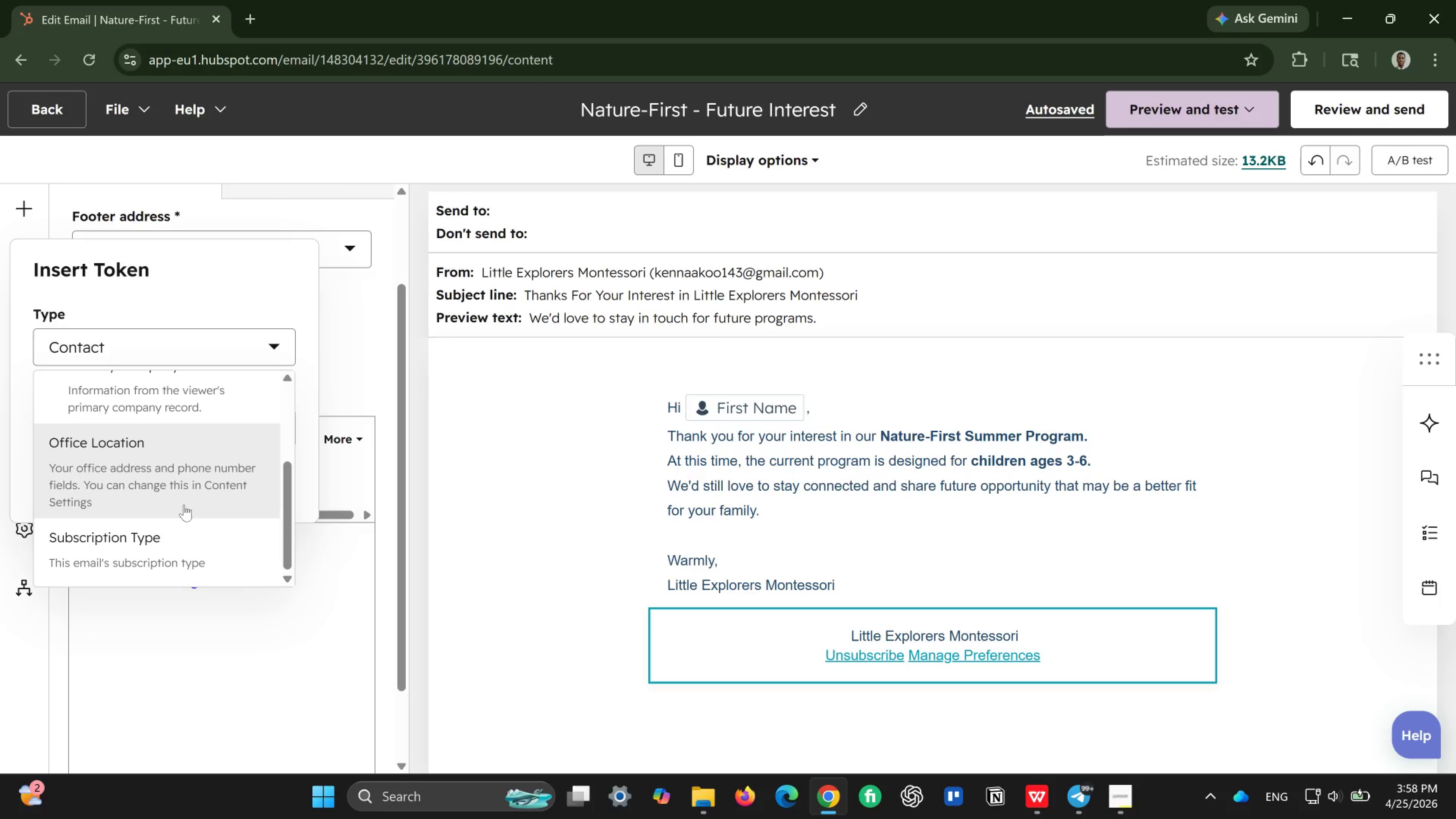 
scroll: coordinate [184, 505], scroll_direction: up, amount: 1.0
 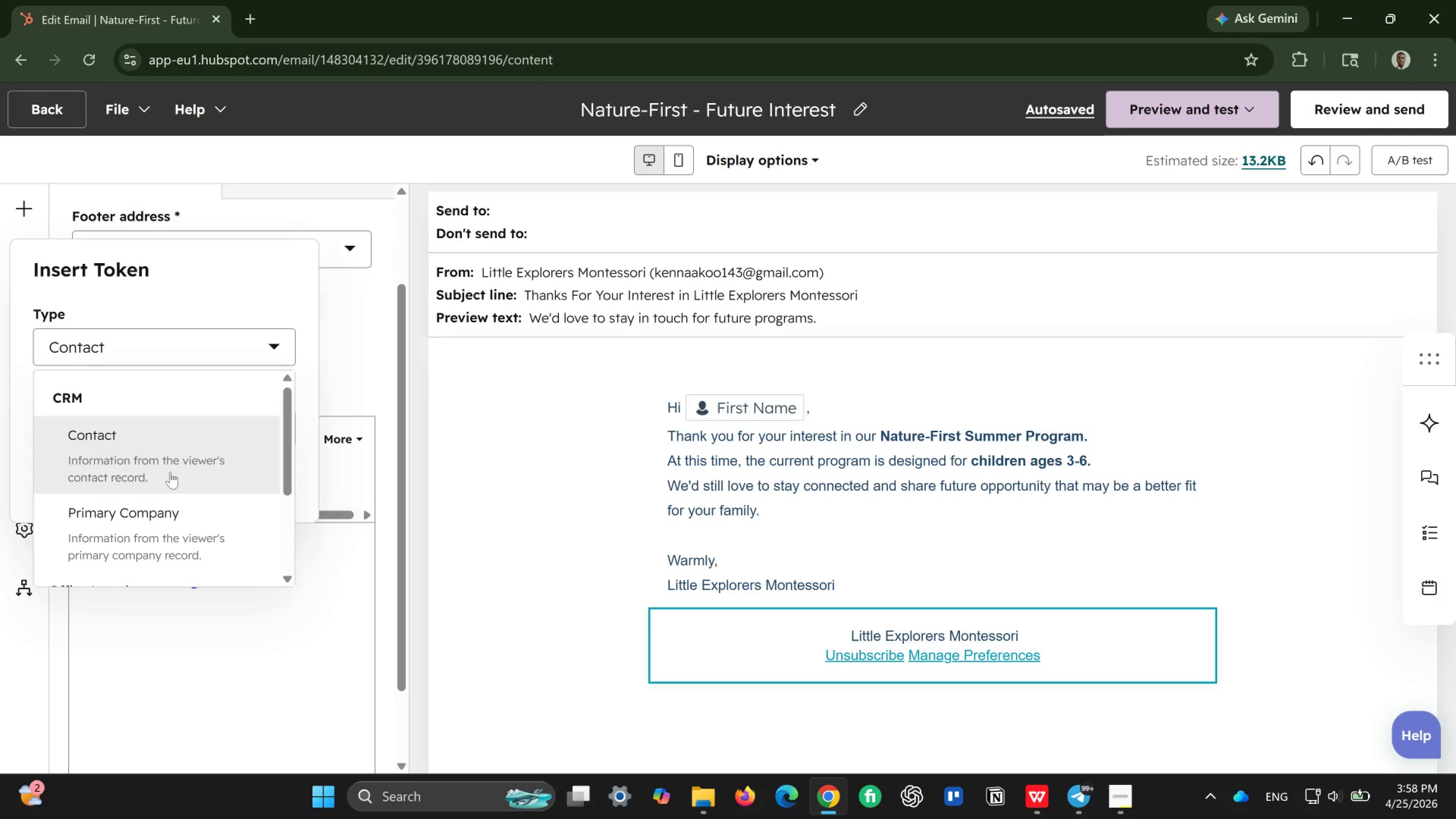 
left_click([170, 472])
 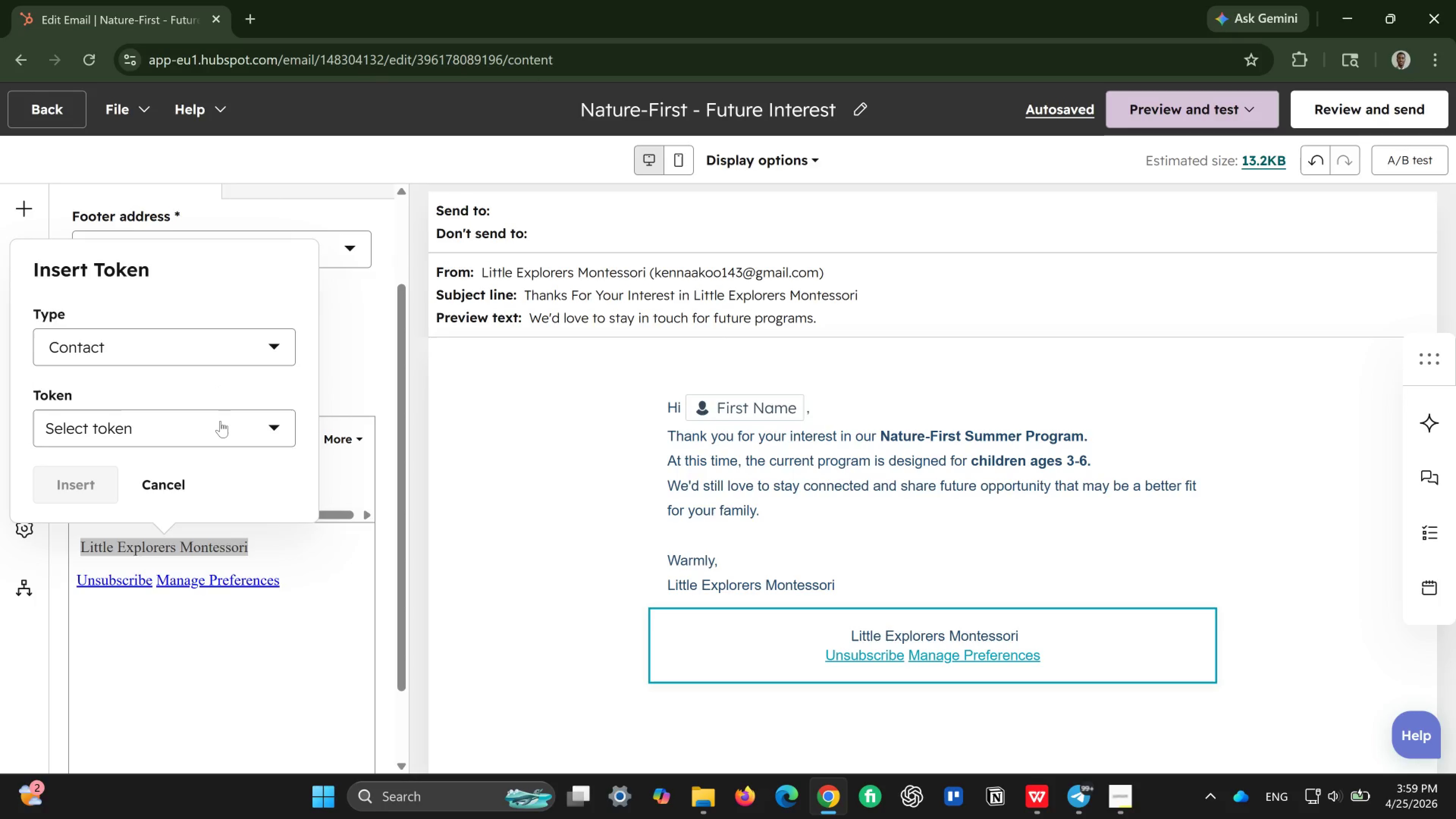 
left_click([220, 421])
 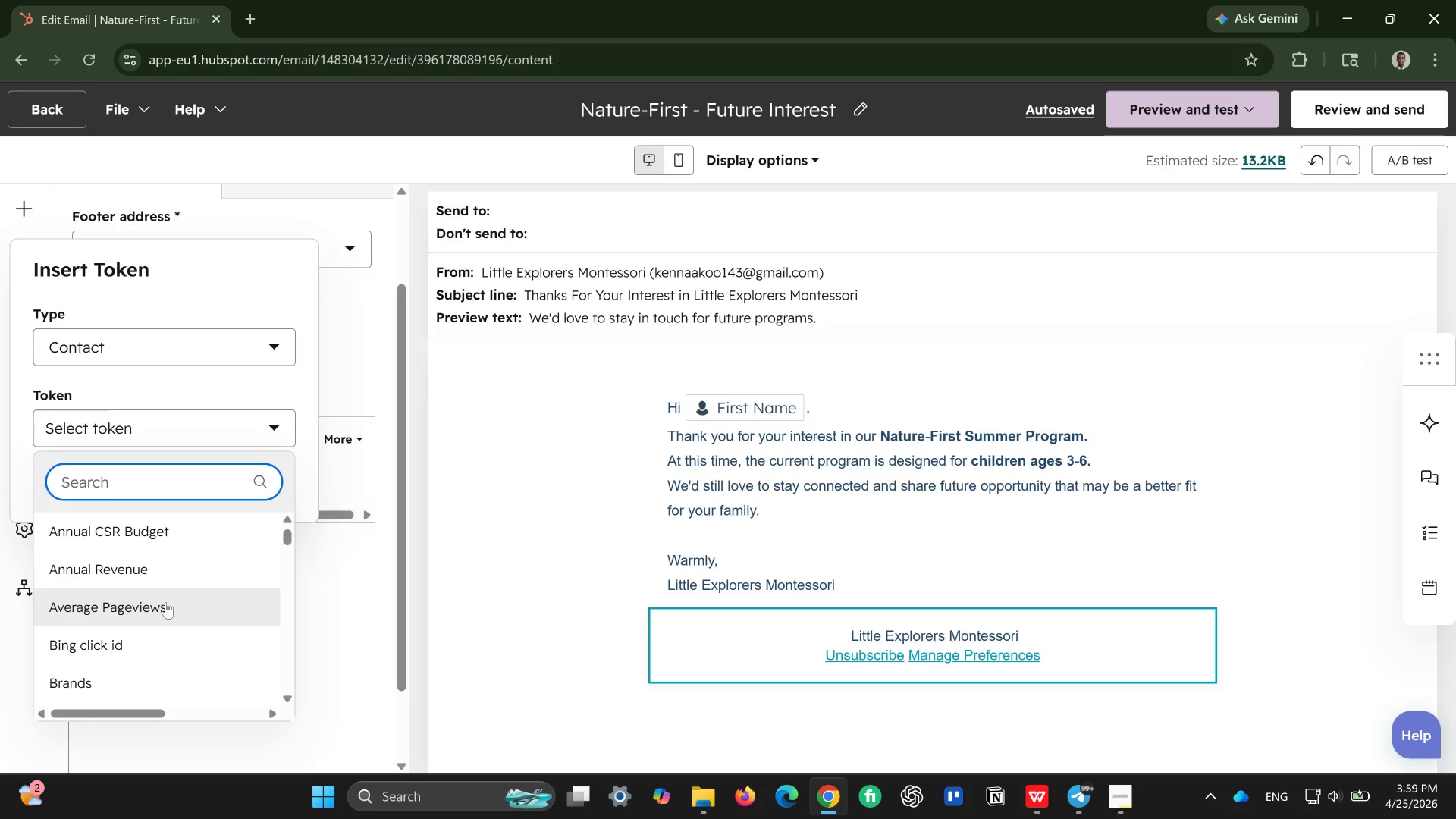 
scroll: coordinate [166, 602], scroll_direction: down, amount: 3.0
 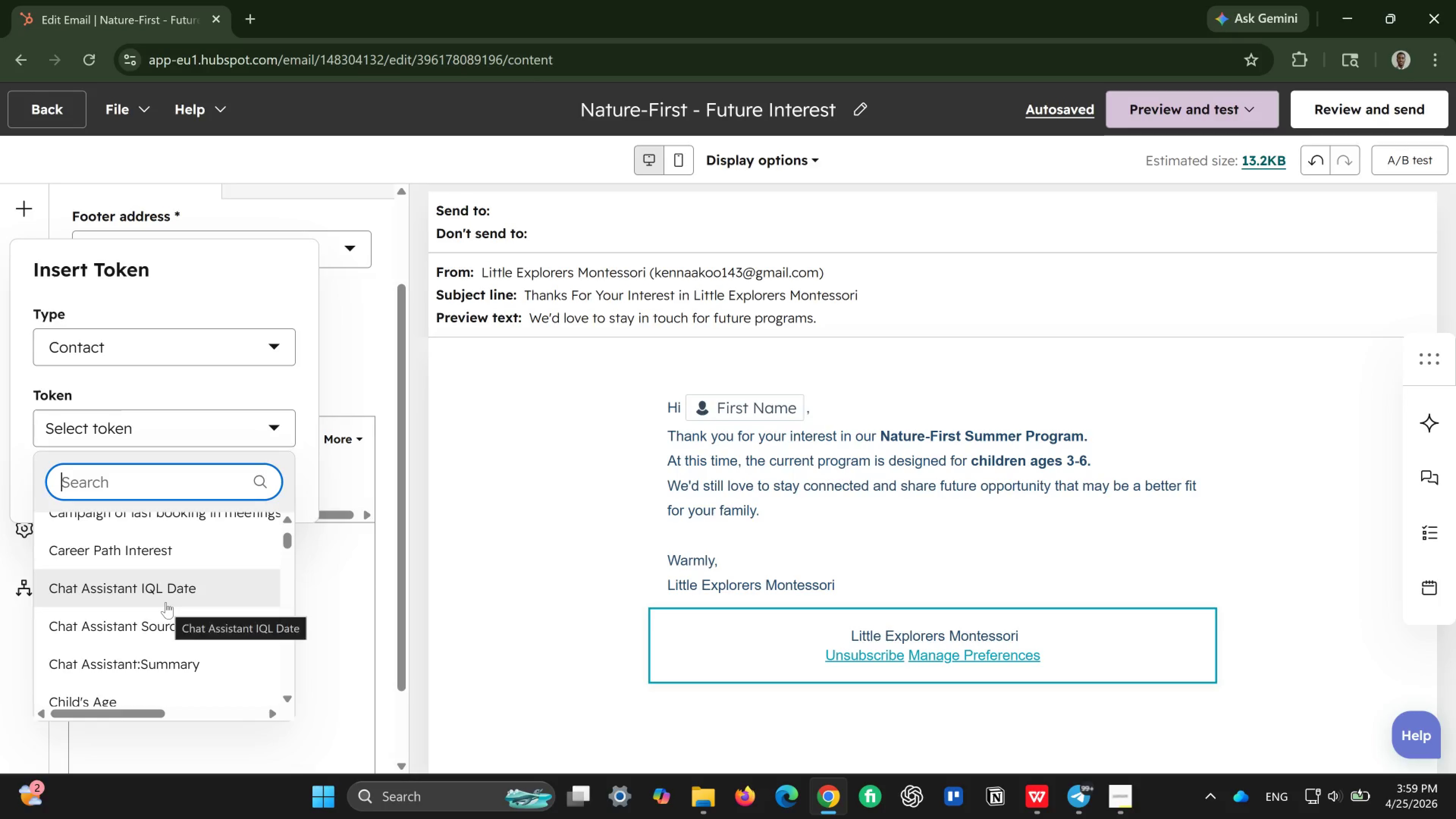 
type(comp)
 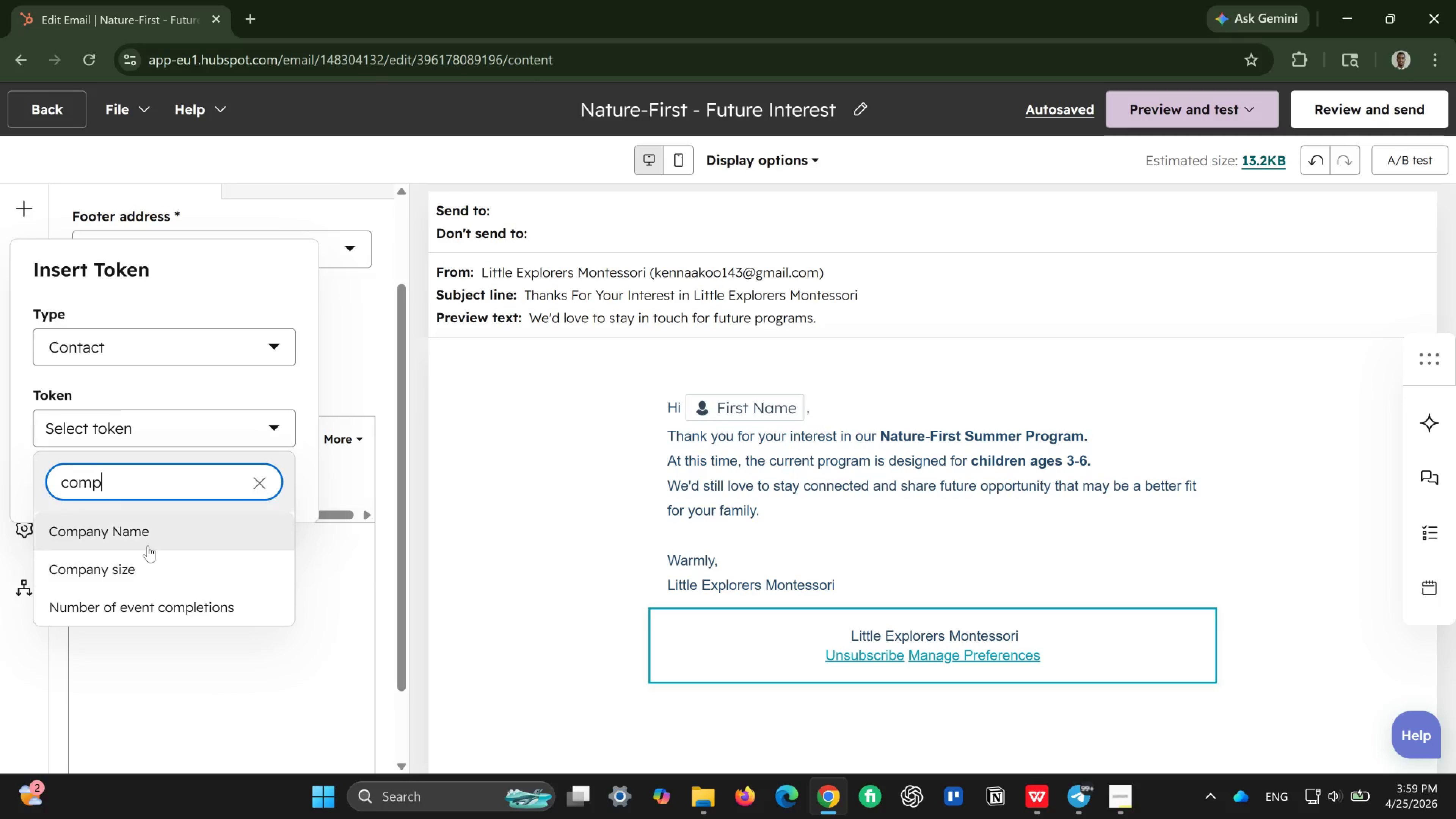 
left_click([148, 546])
 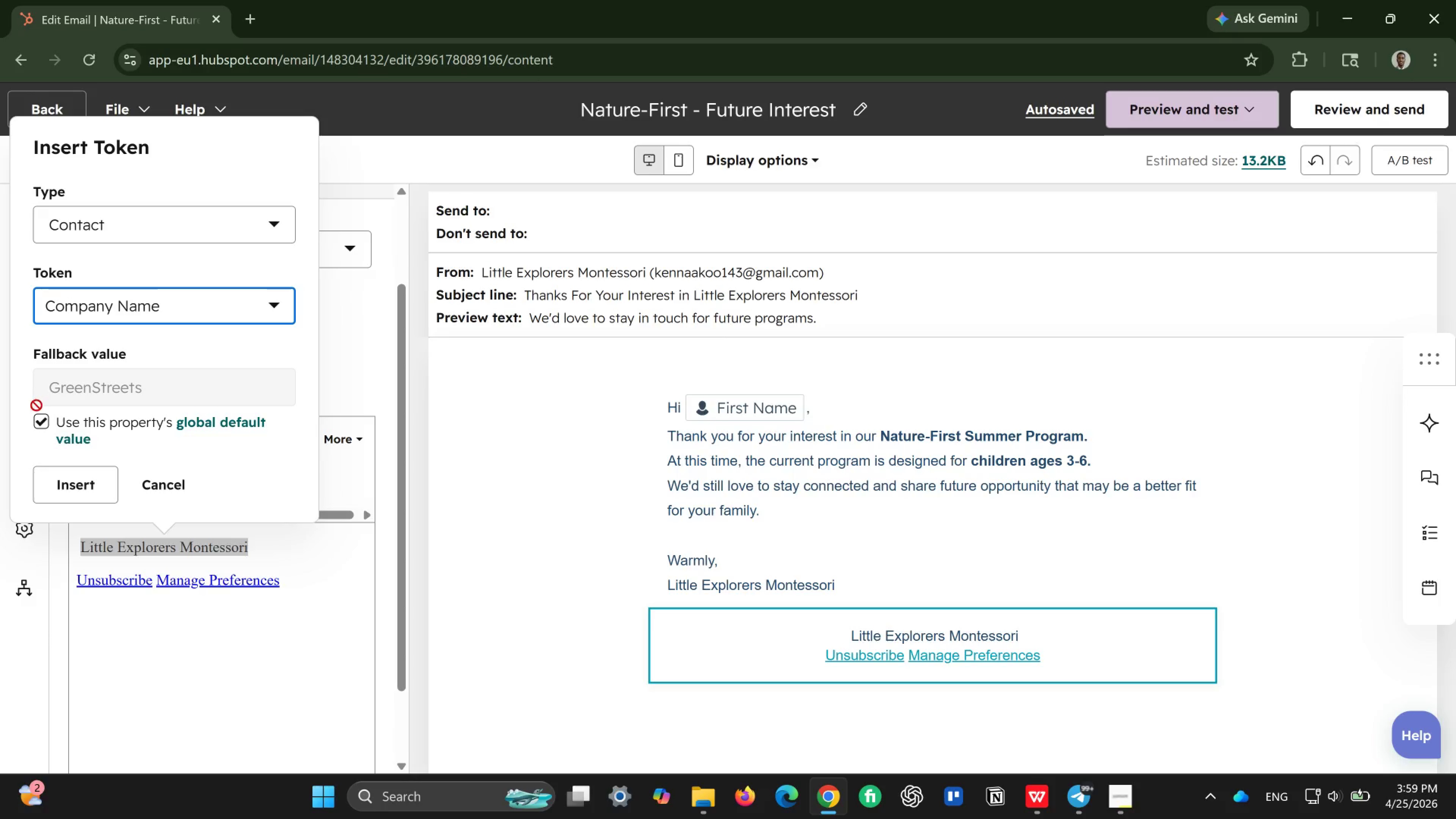 
left_click([36, 425])
 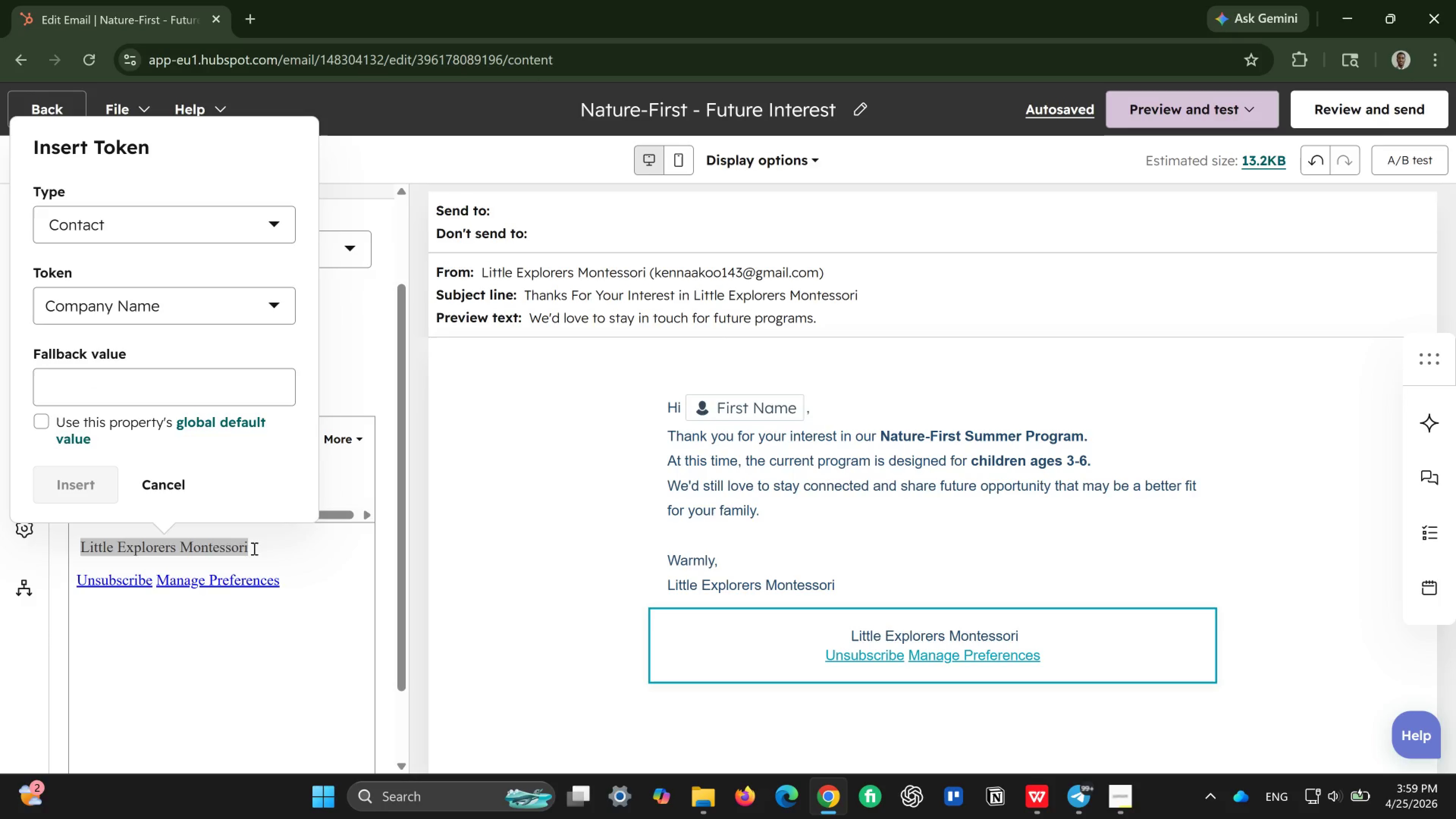 
left_click_drag(start_coordinate=[253, 548], to_coordinate=[240, 386])
 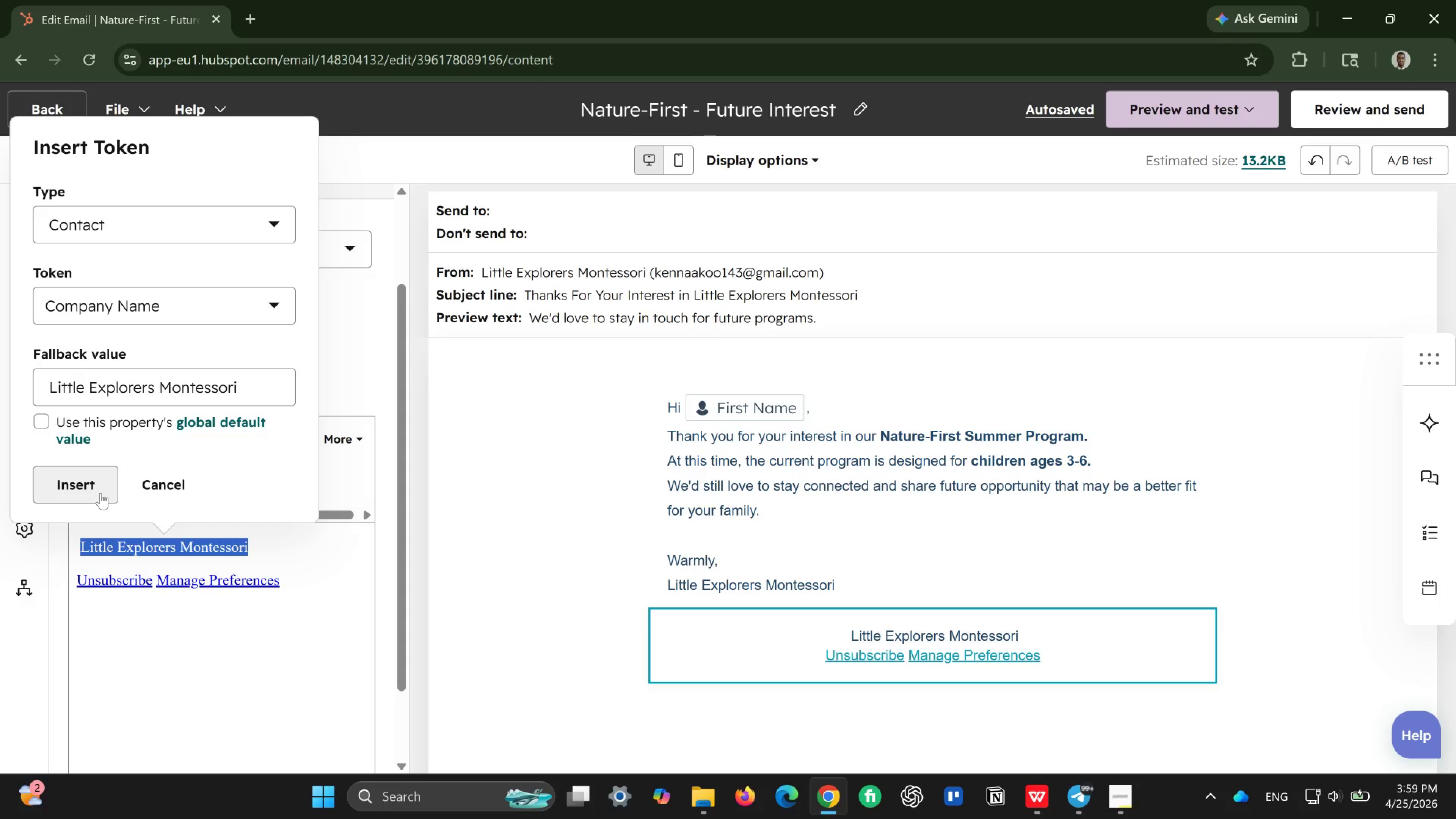 
left_click([100, 493])
 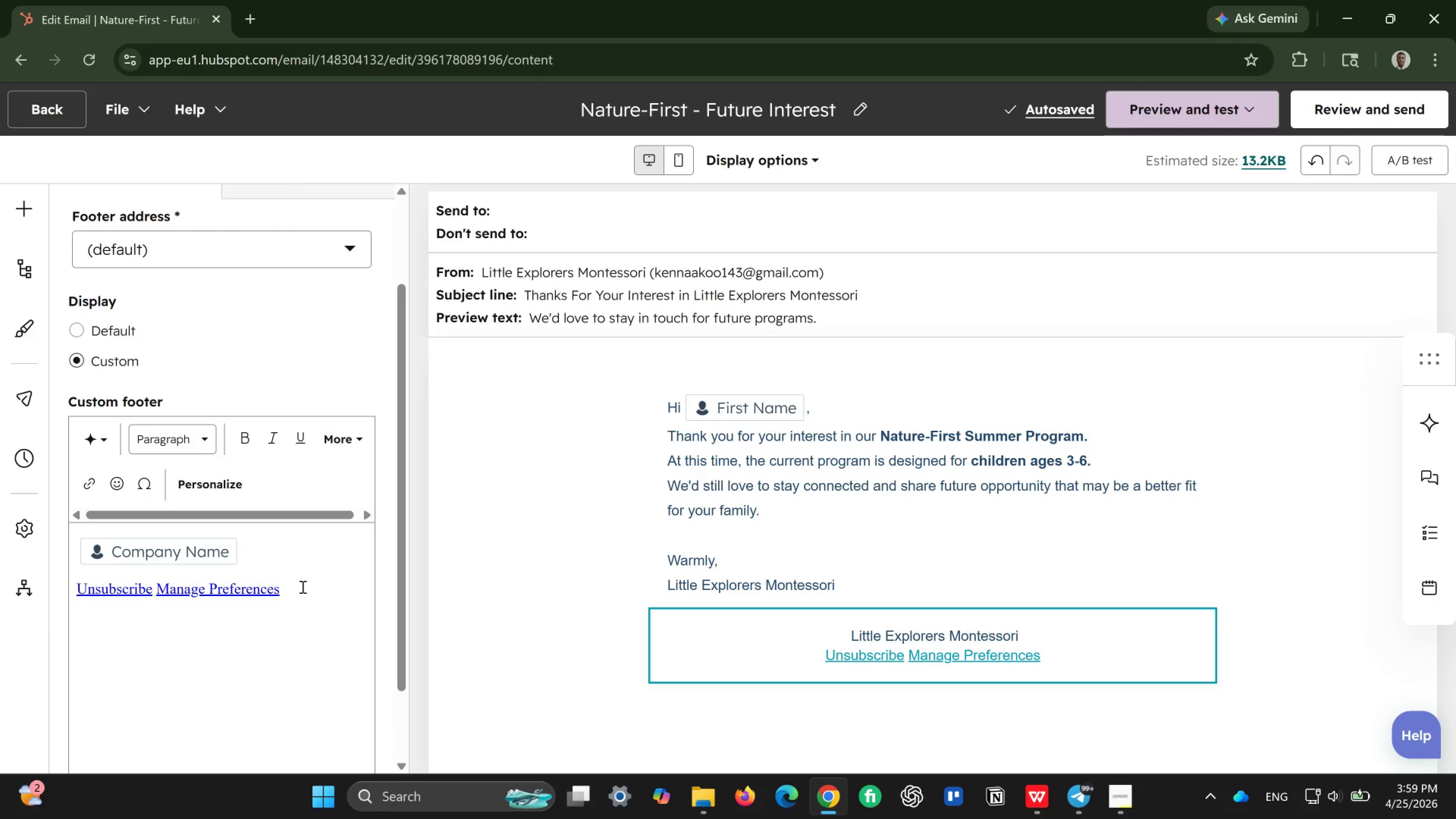 
wait(5.52)
 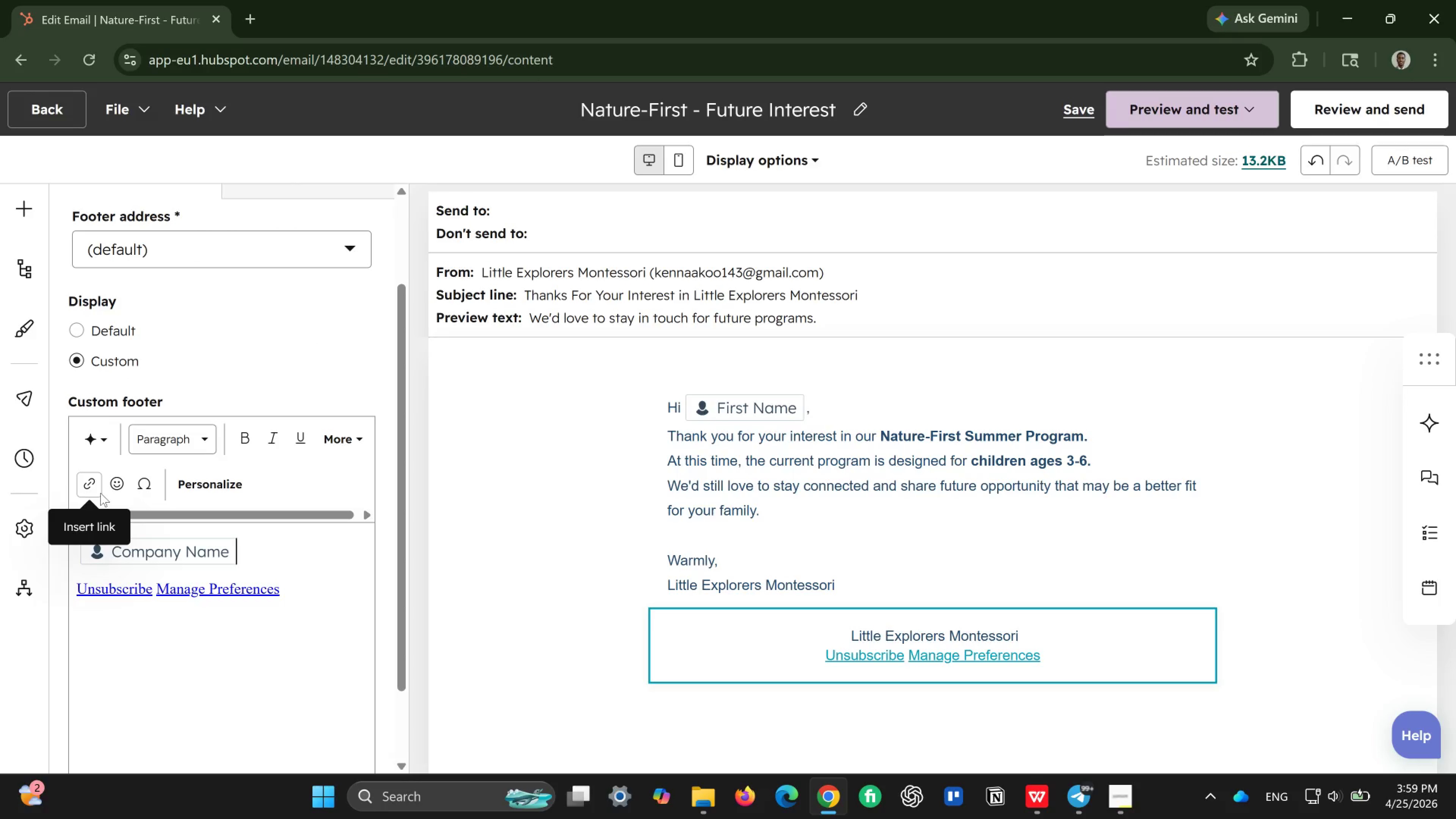 
key(Enter)
 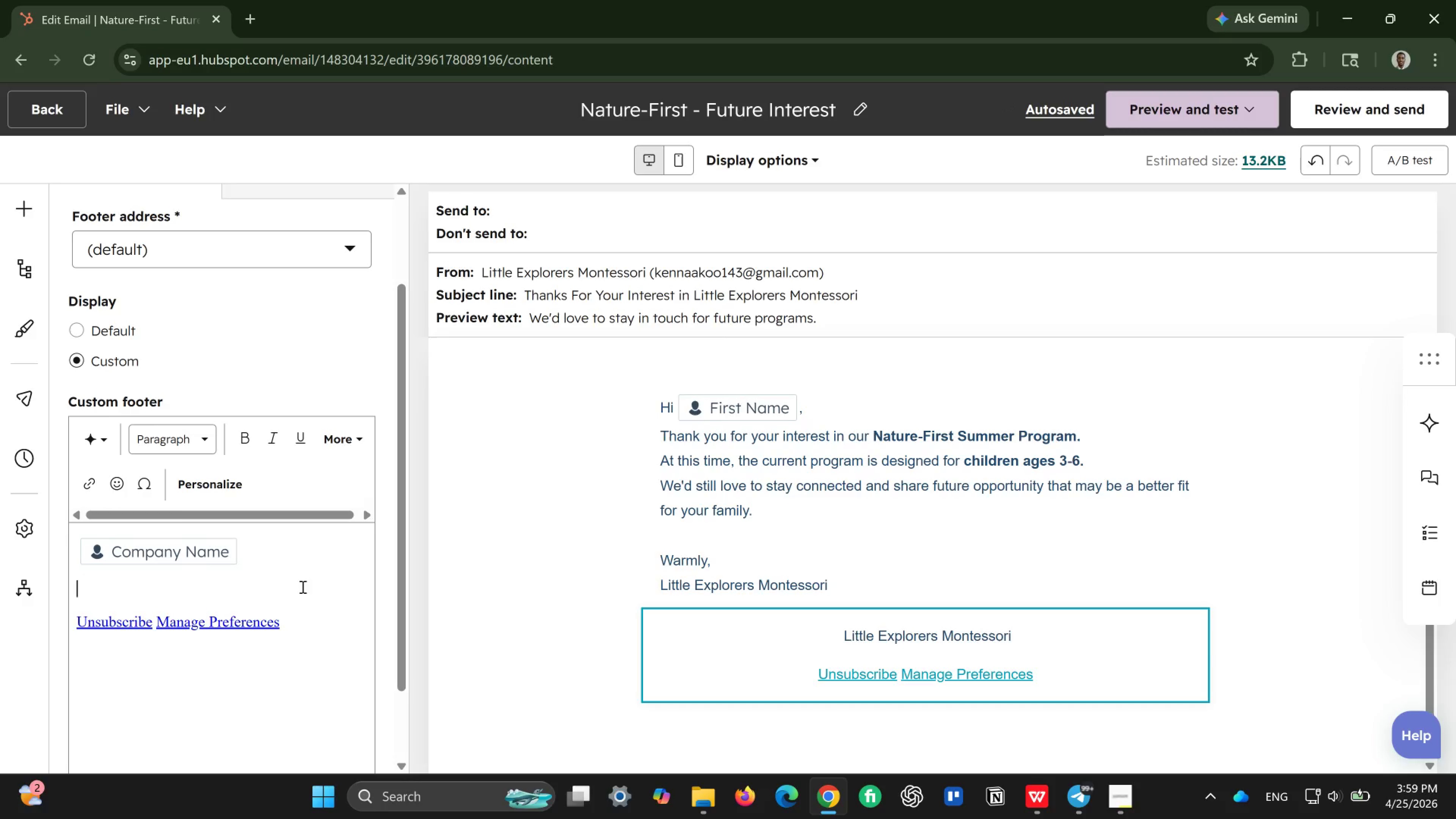 
wait(12.34)
 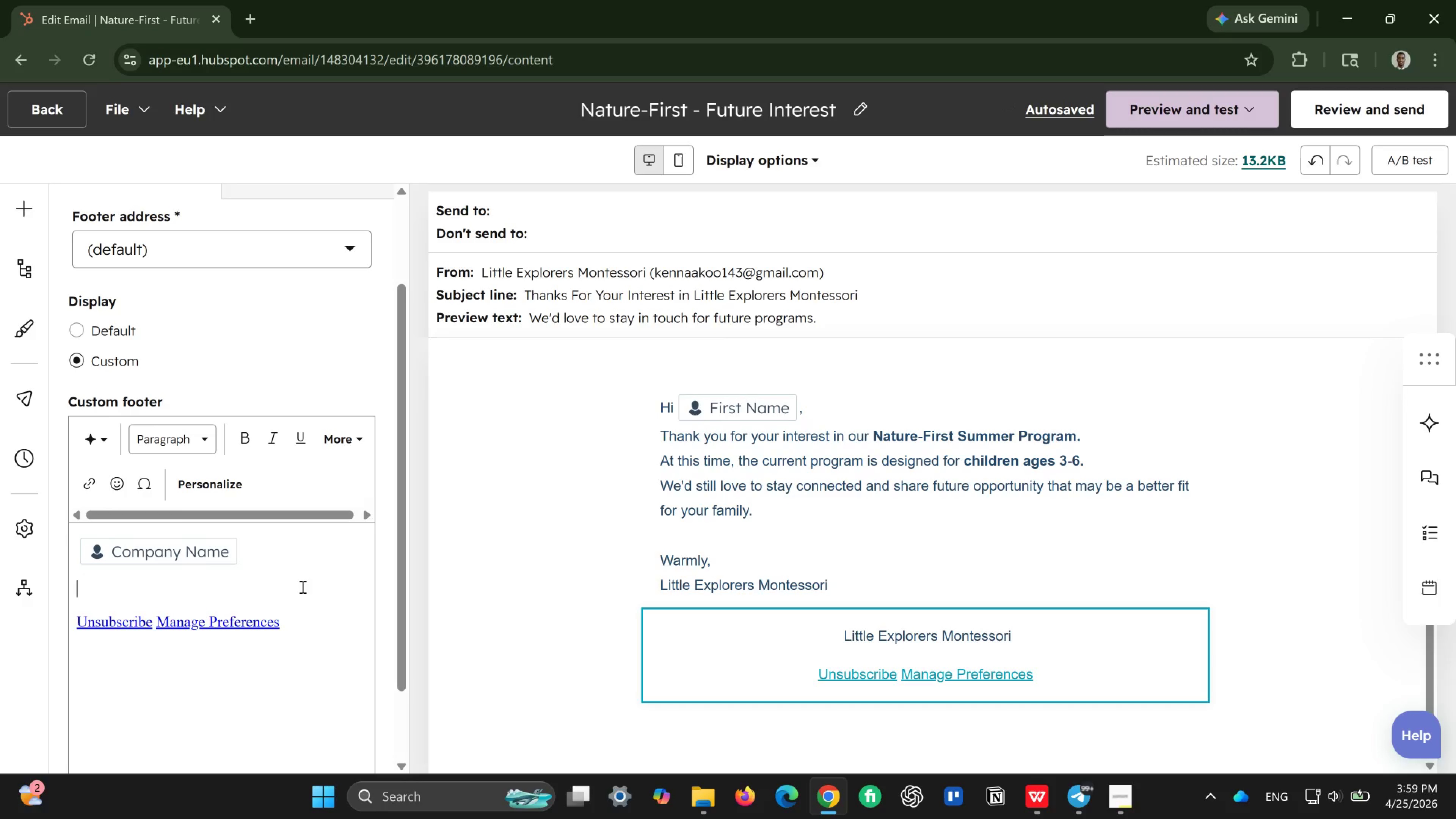 
left_click([226, 480])
 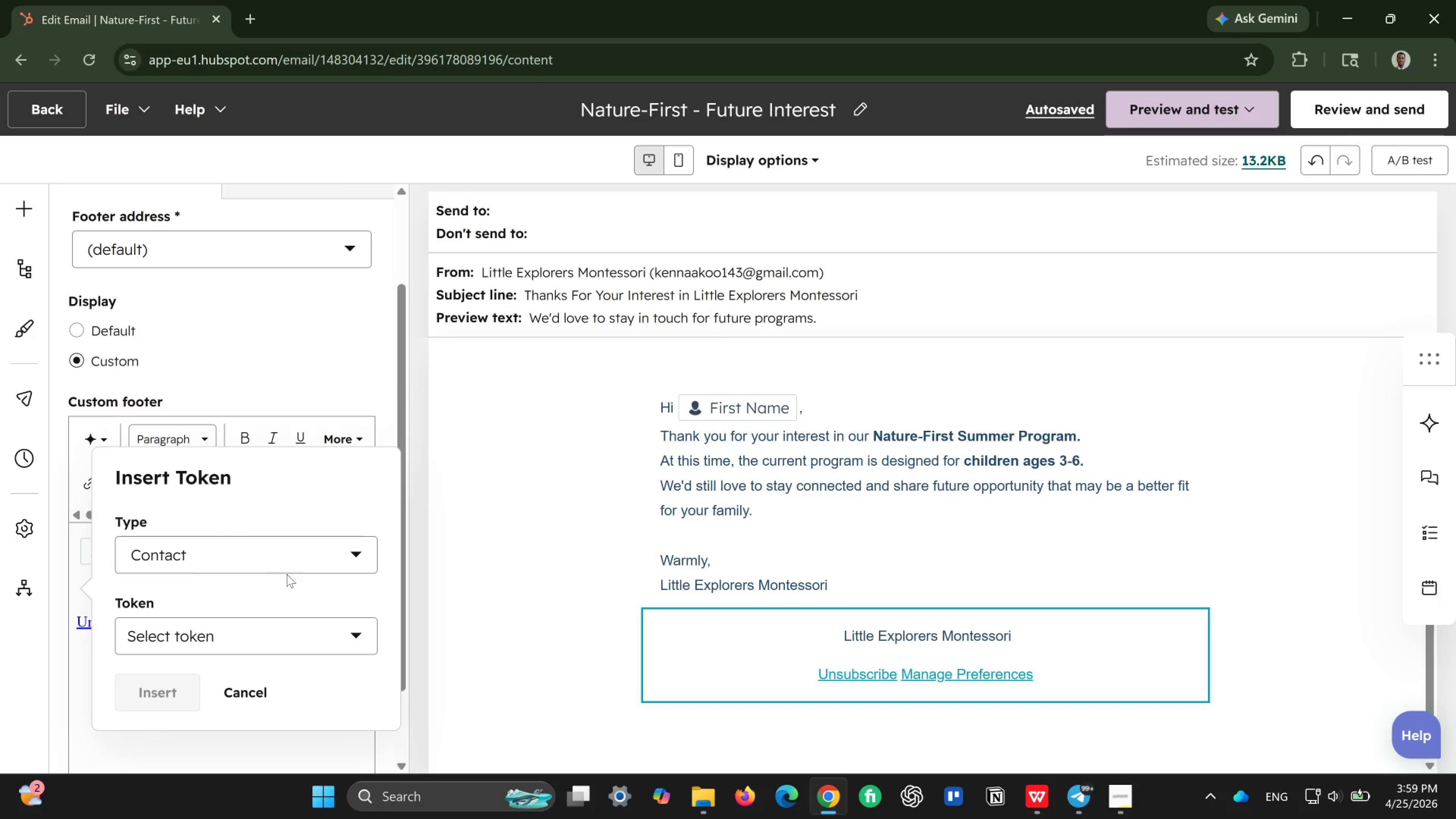 
left_click([296, 640])
 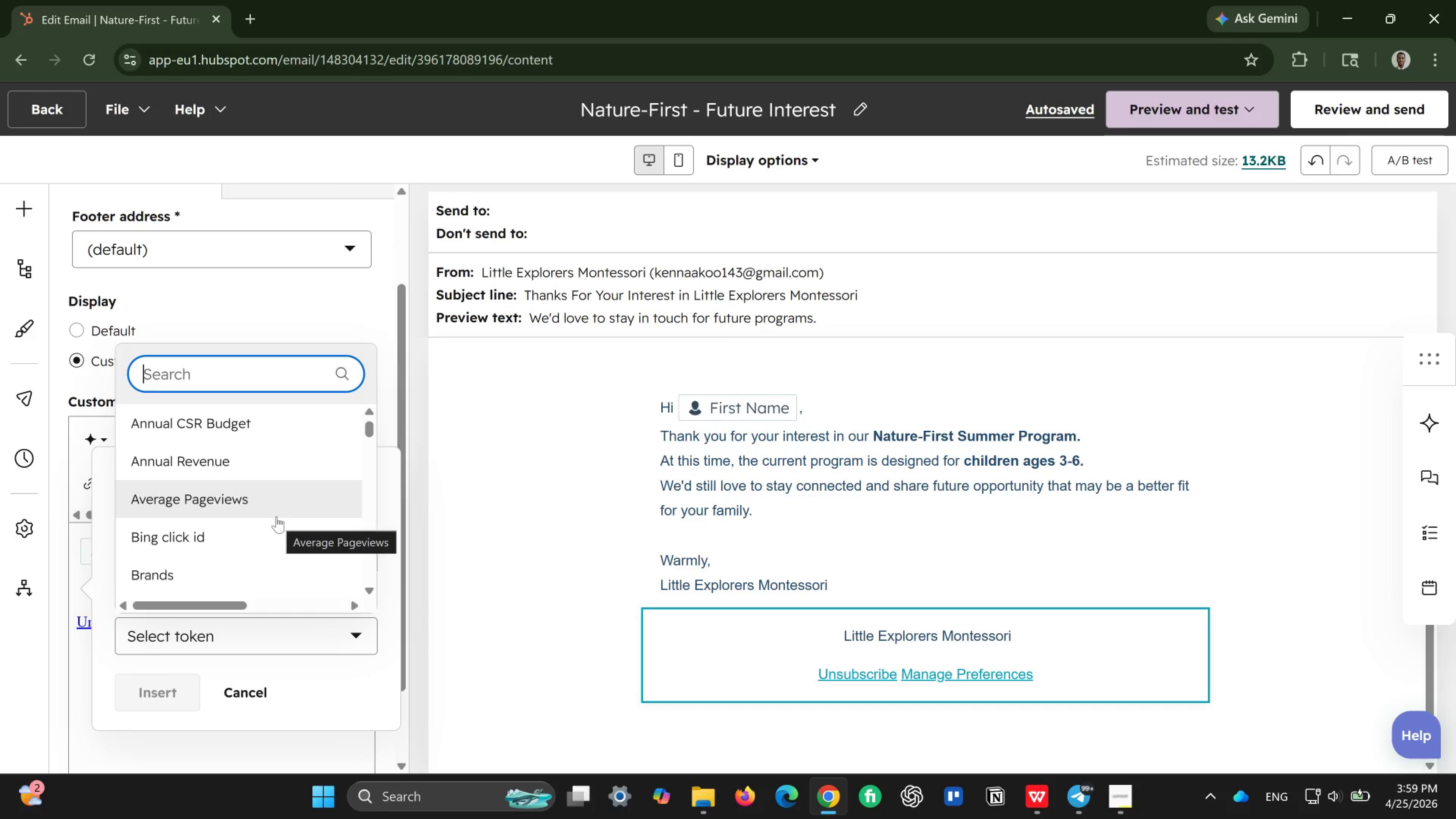 
scroll: coordinate [276, 516], scroll_direction: down, amount: 2.0
 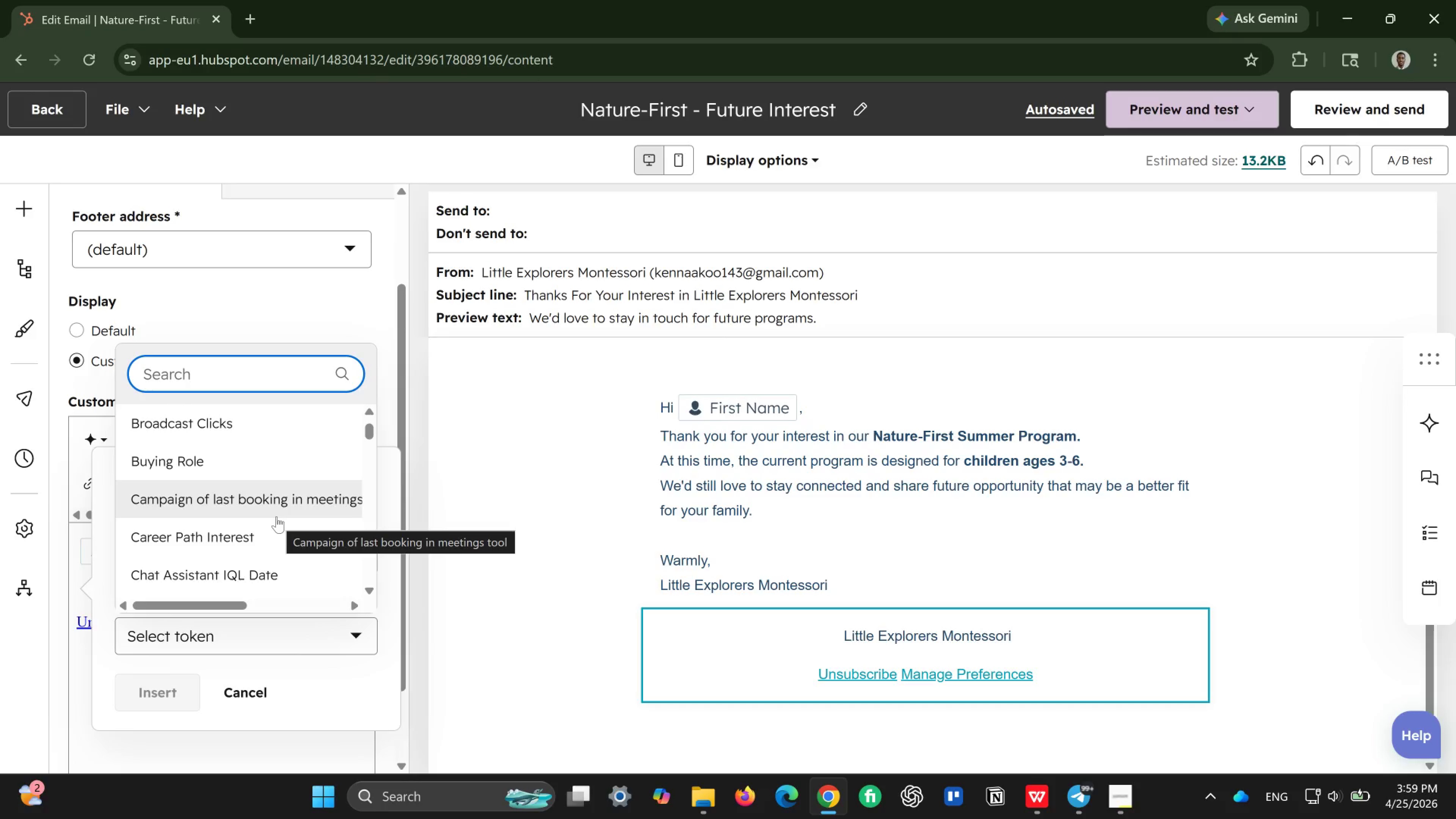 
scroll: coordinate [230, 501], scroll_direction: up, amount: 6.0
 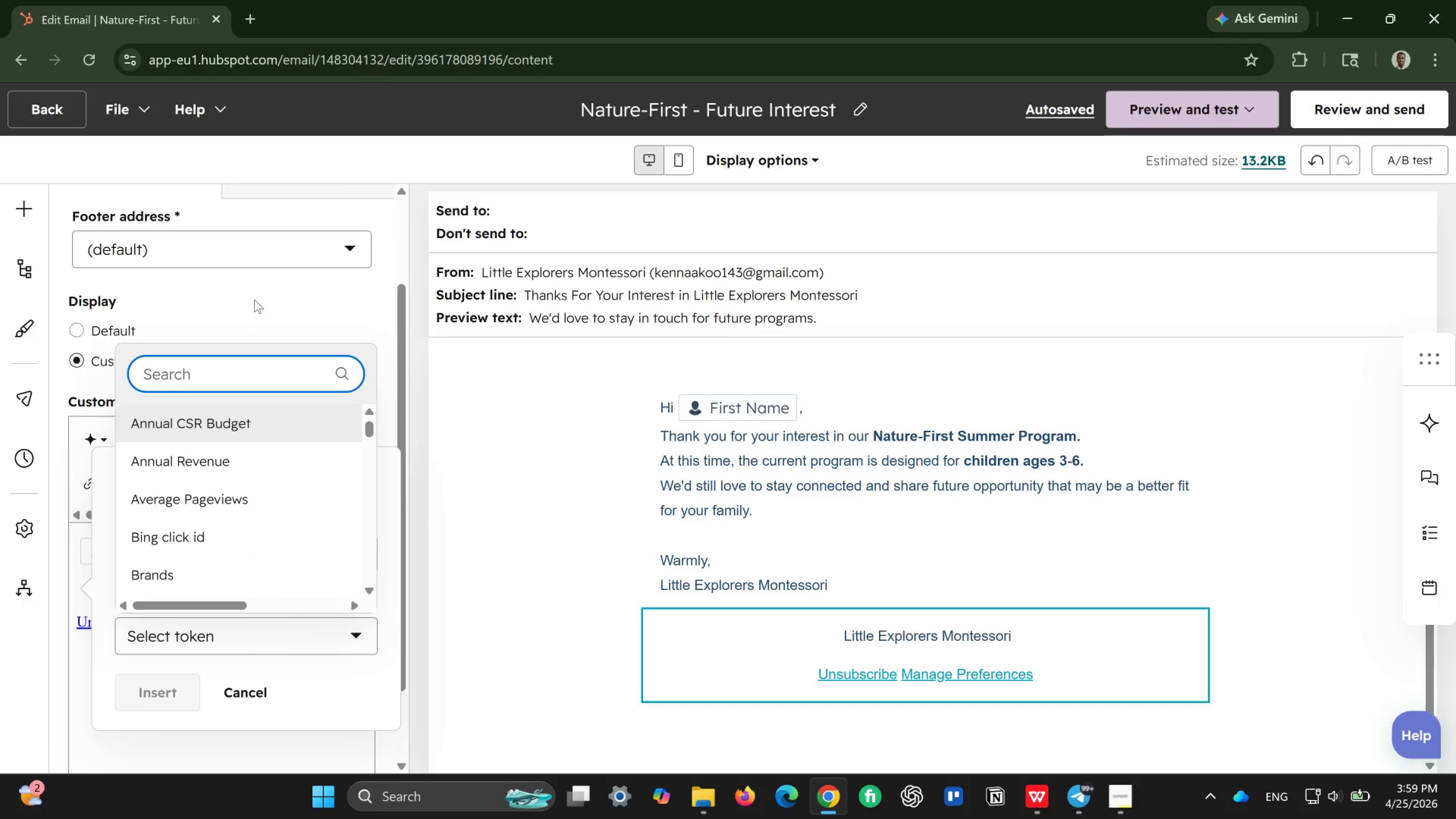 
left_click([254, 300])
 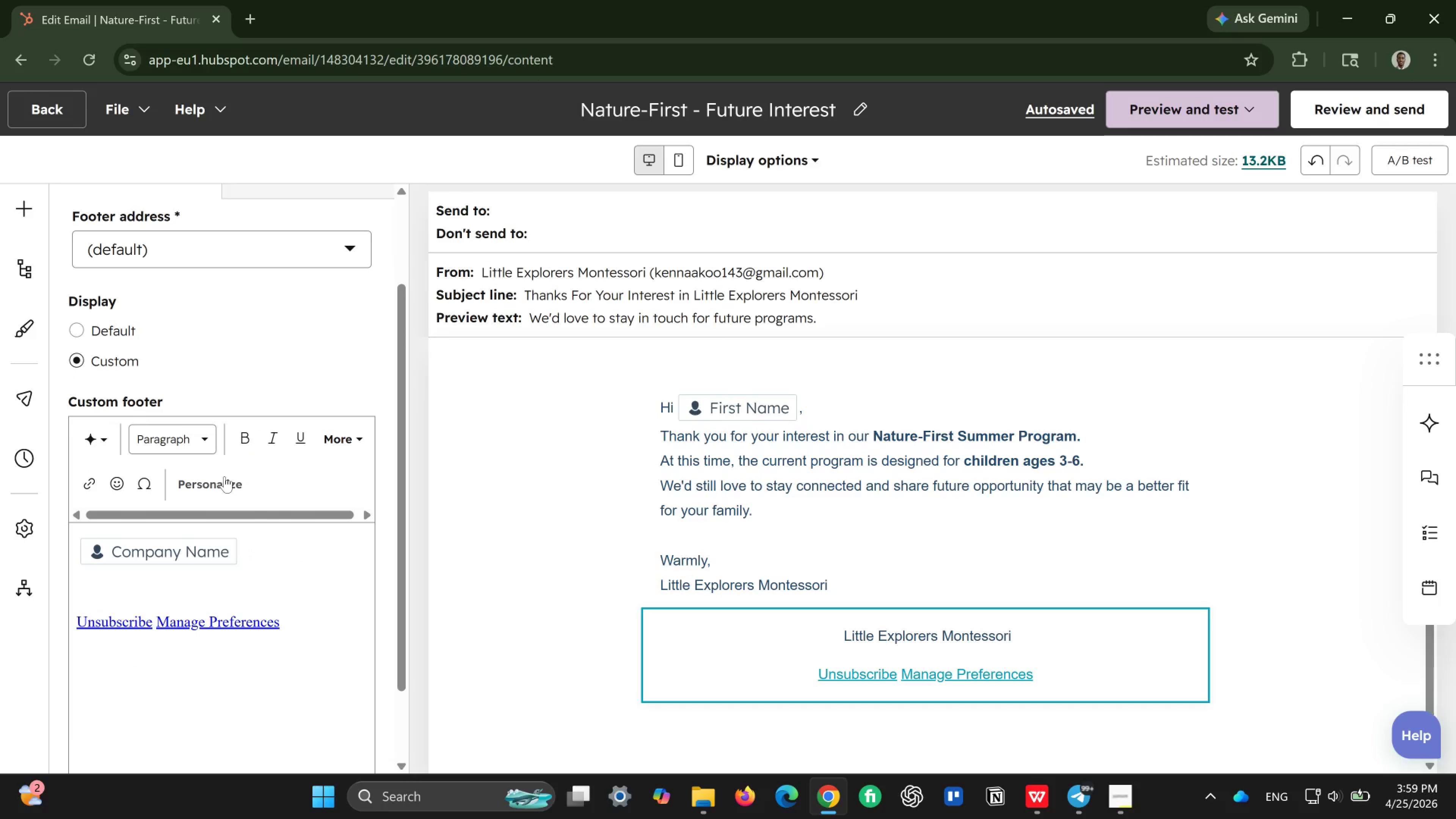 
left_click([223, 480])
 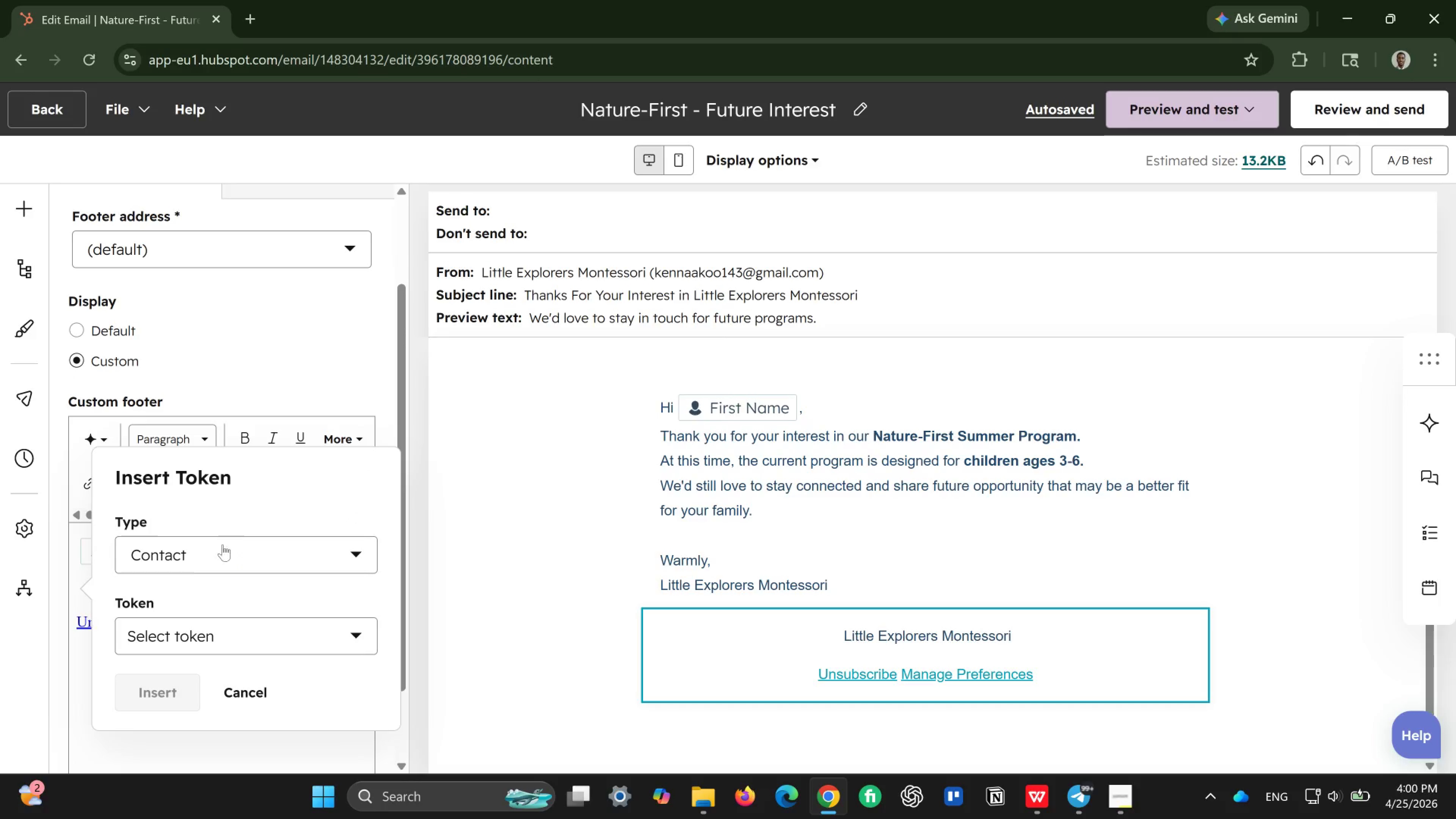 
left_click([223, 553])
 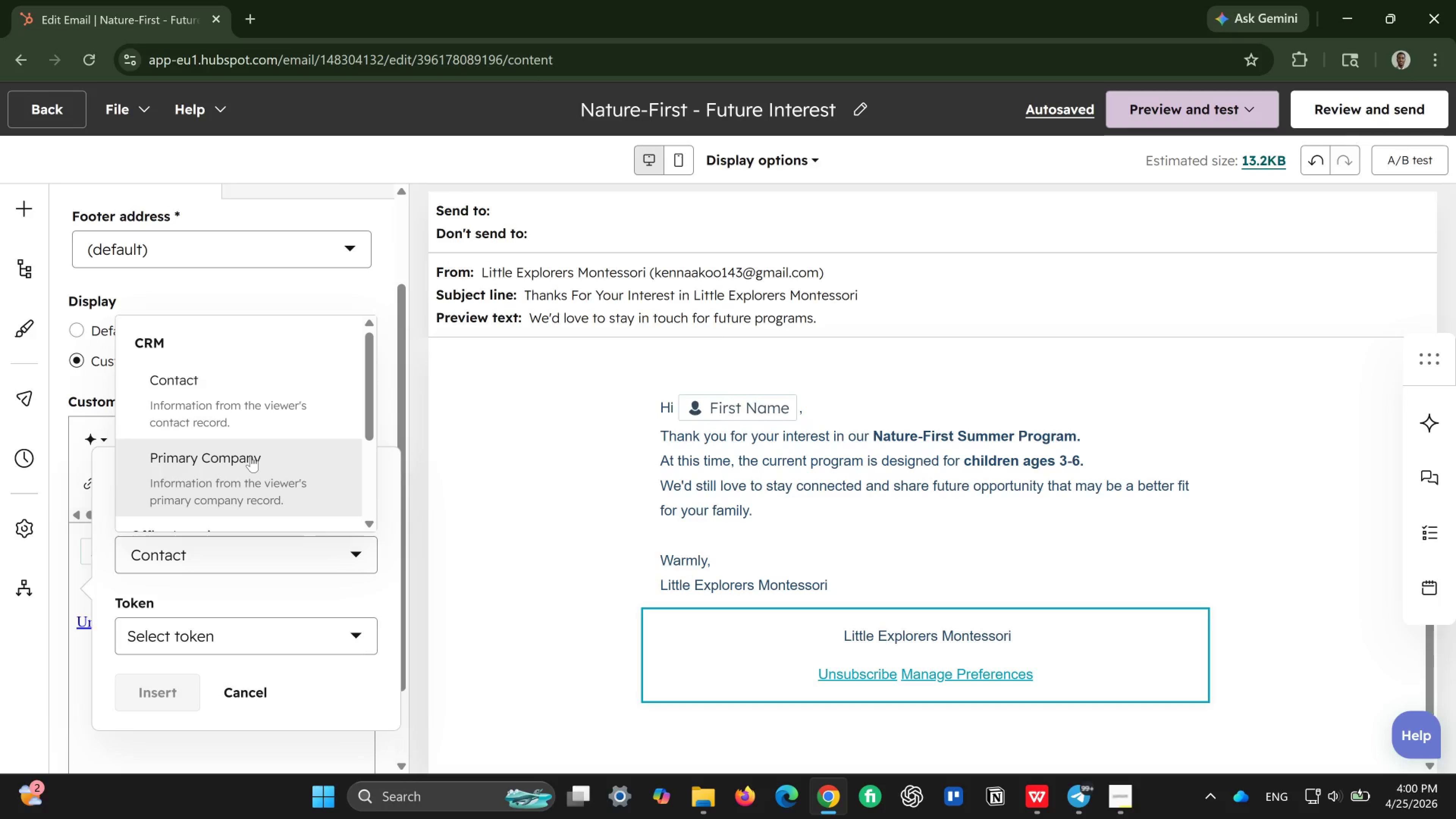 
scroll: coordinate [251, 456], scroll_direction: down, amount: 1.0
 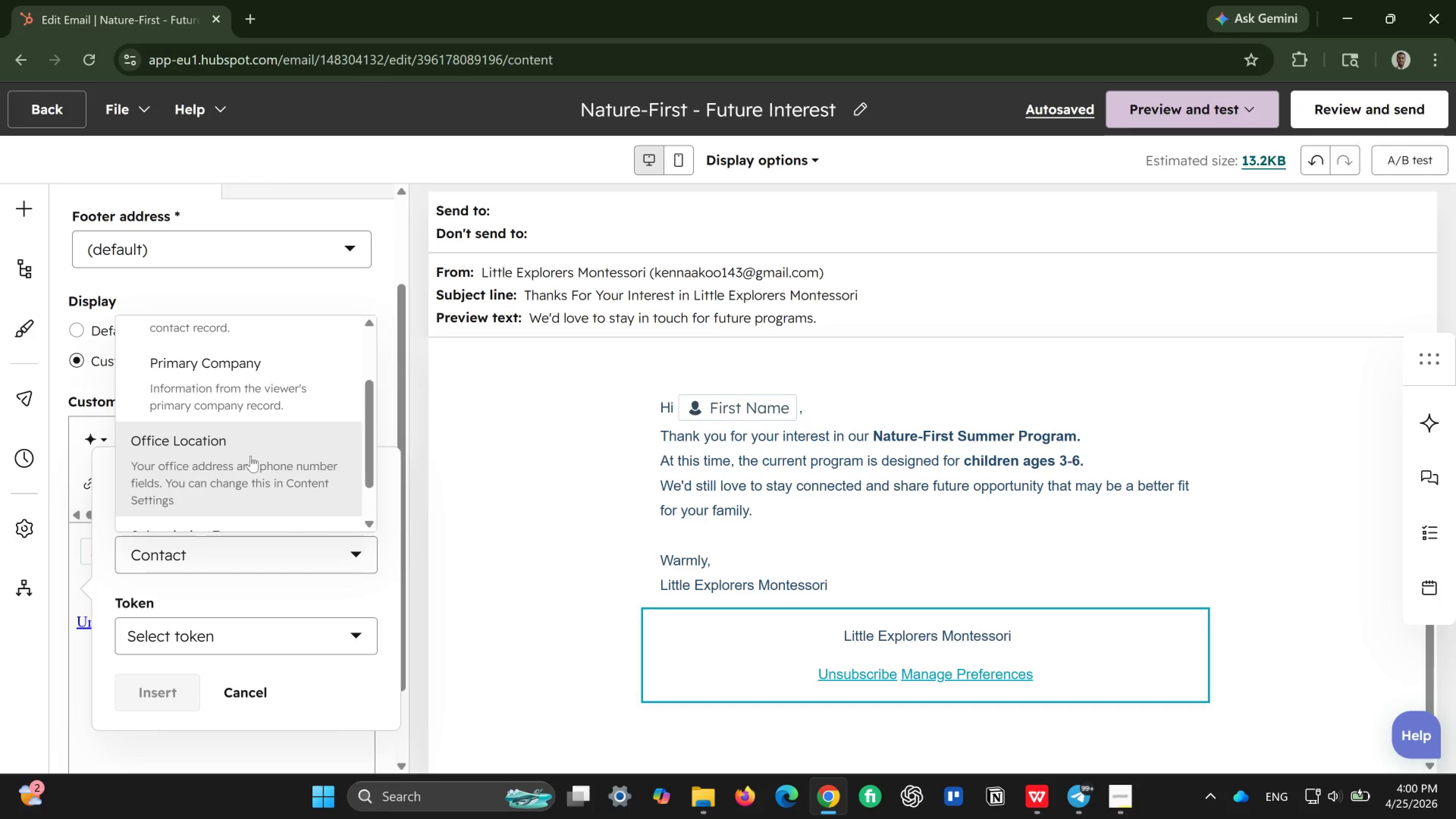 
left_click([251, 456])
 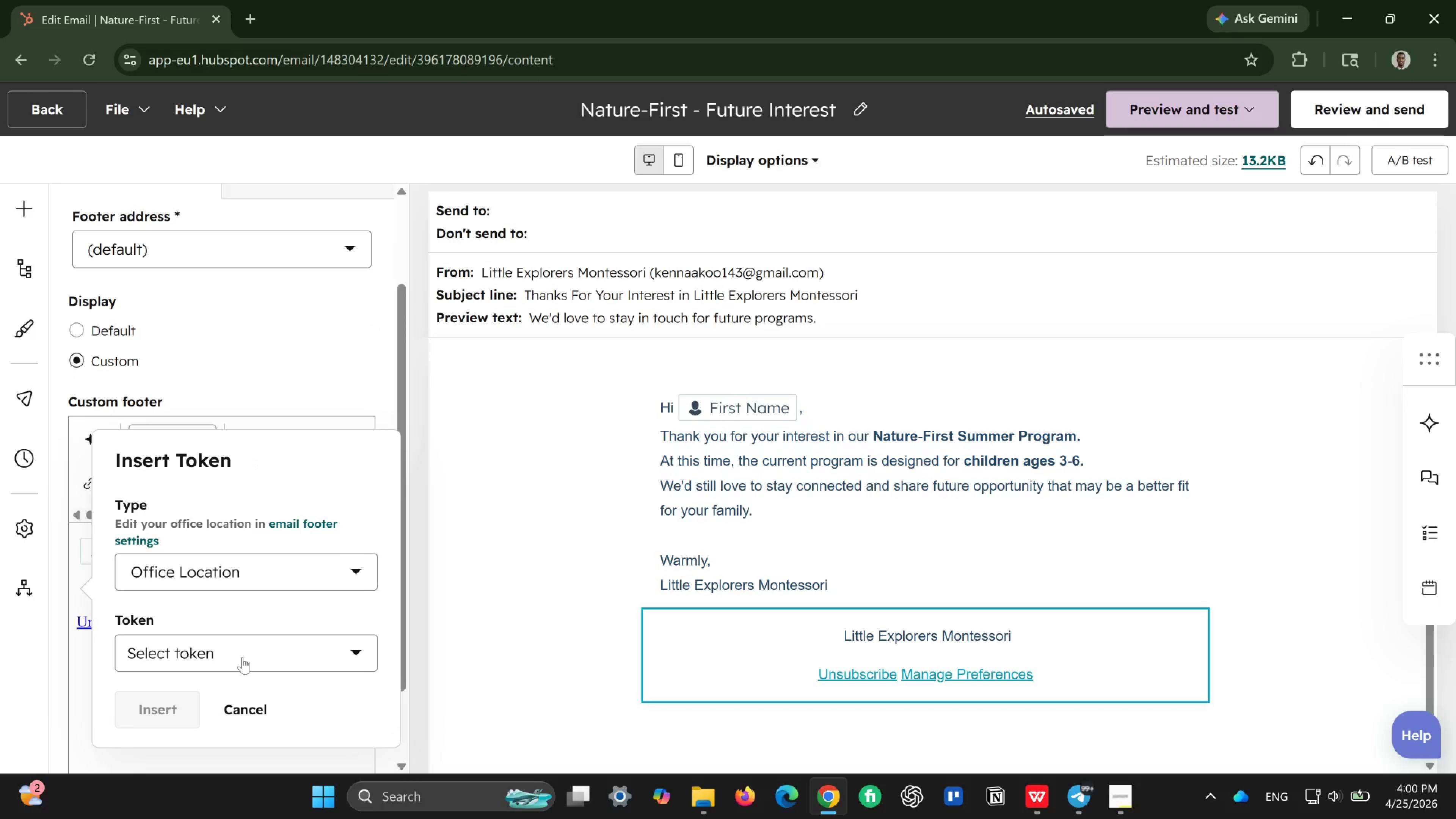 
wait(5.81)
 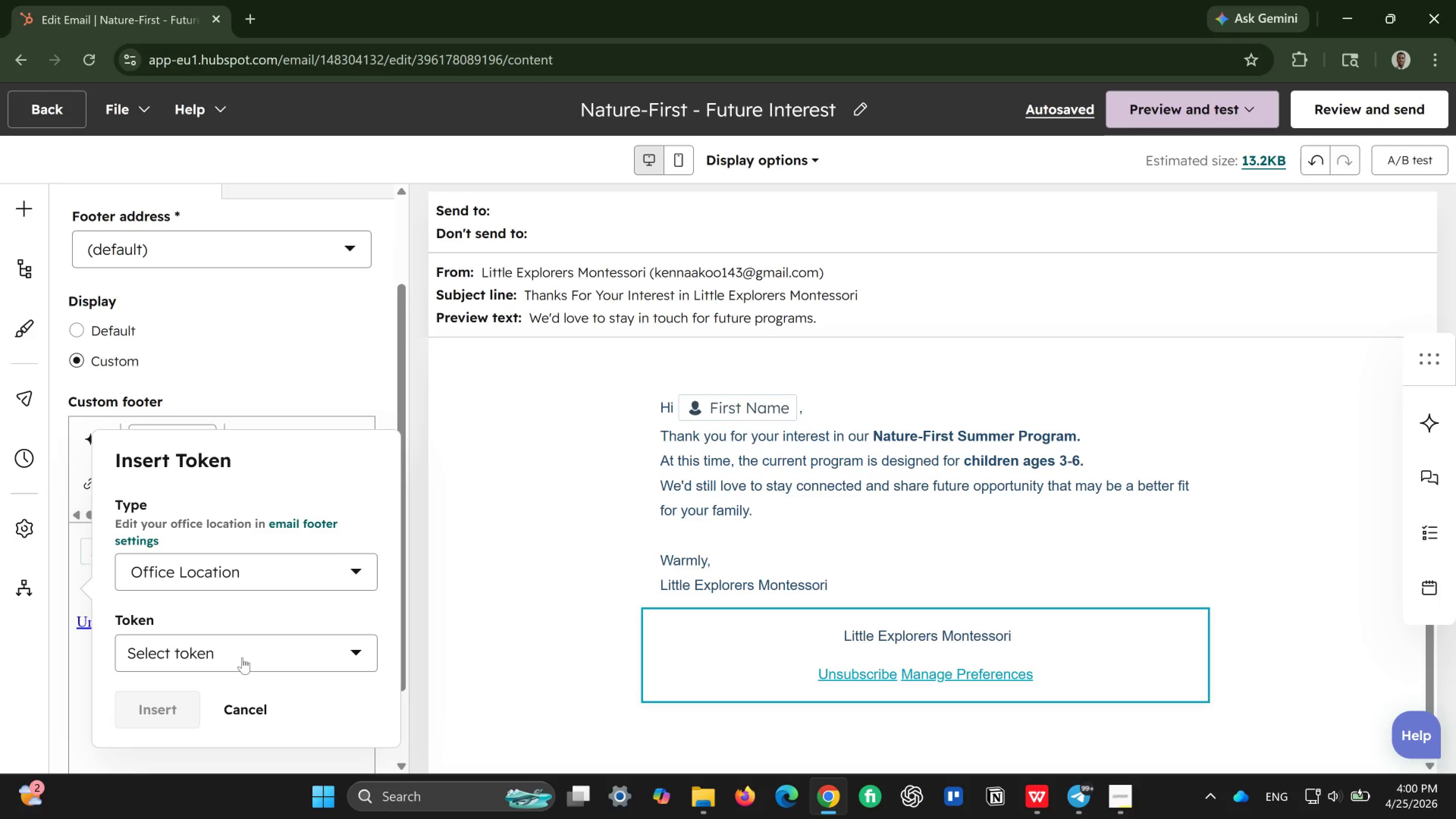 
left_click([246, 642])
 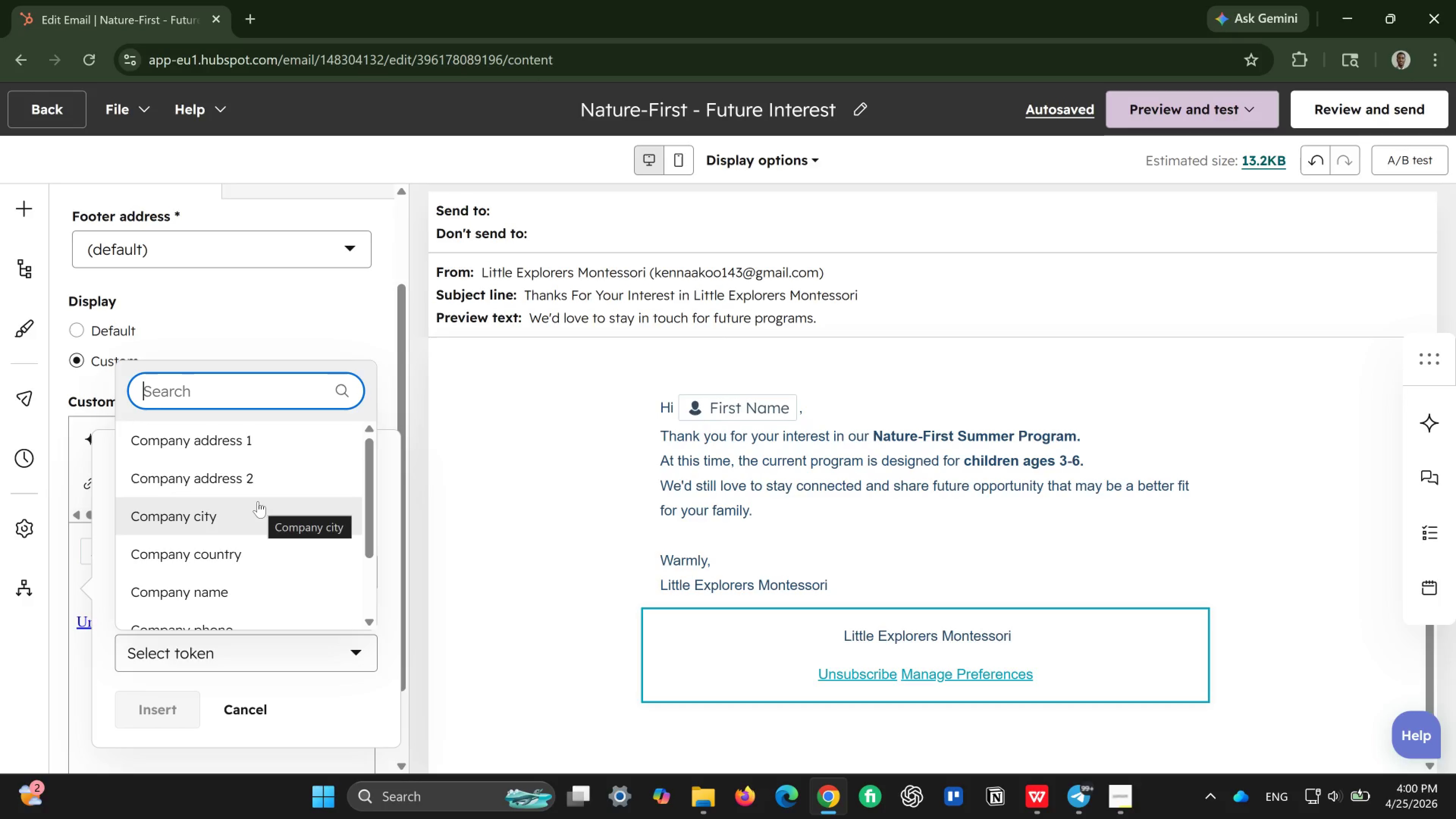 
left_click([258, 501])
 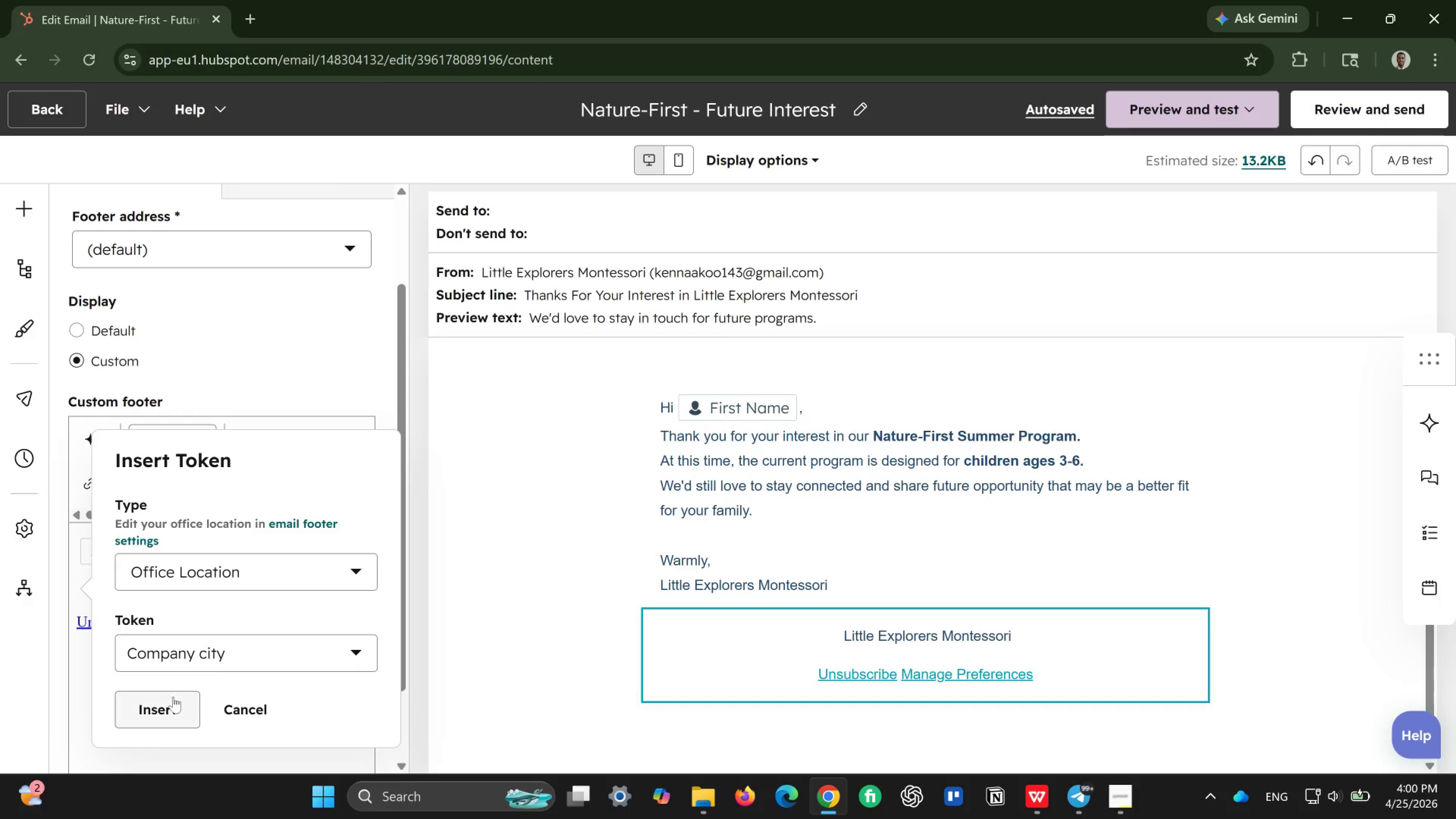 
left_click([171, 701])
 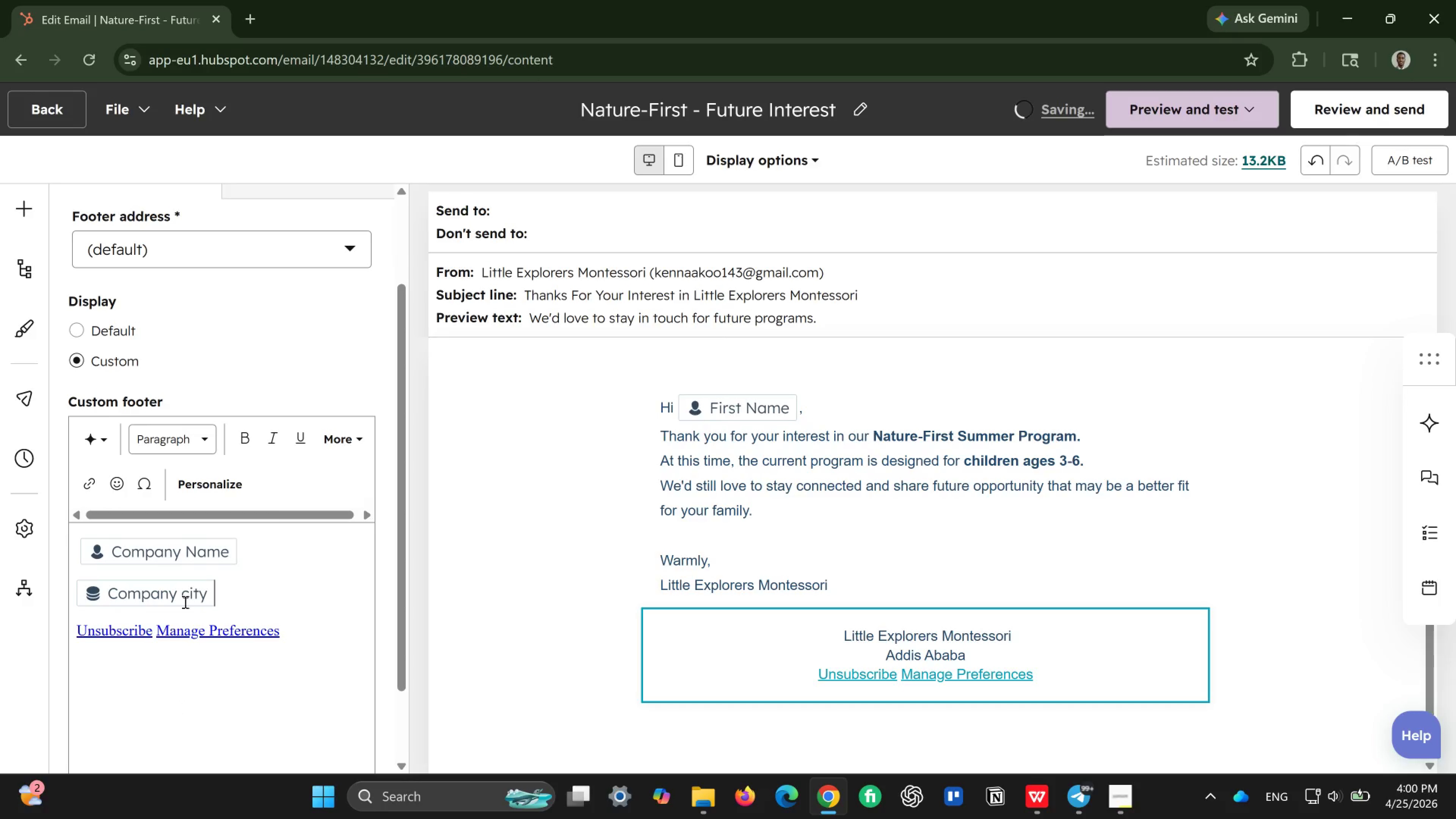 
double_click([177, 595])
 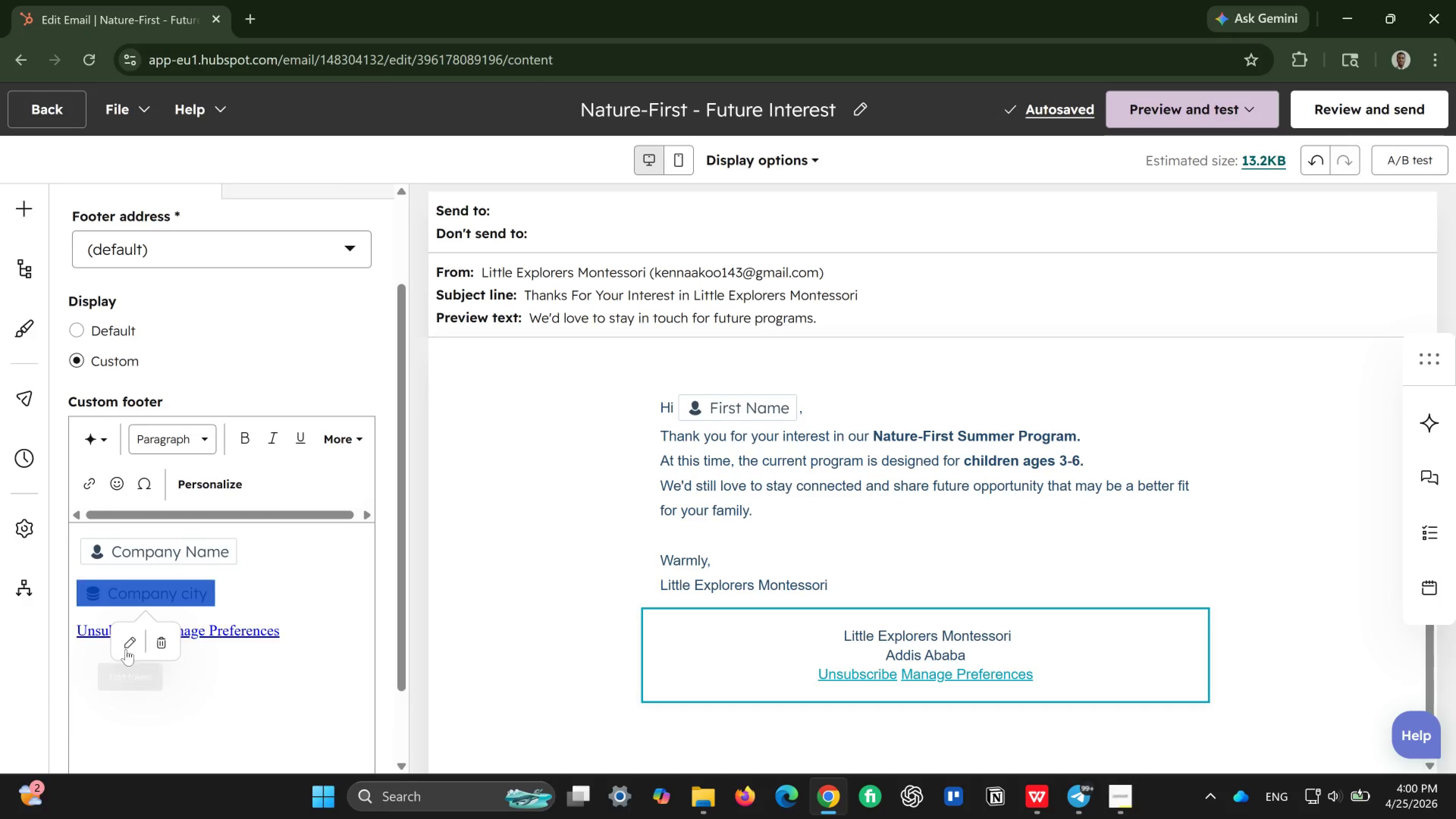 
left_click([126, 649])
 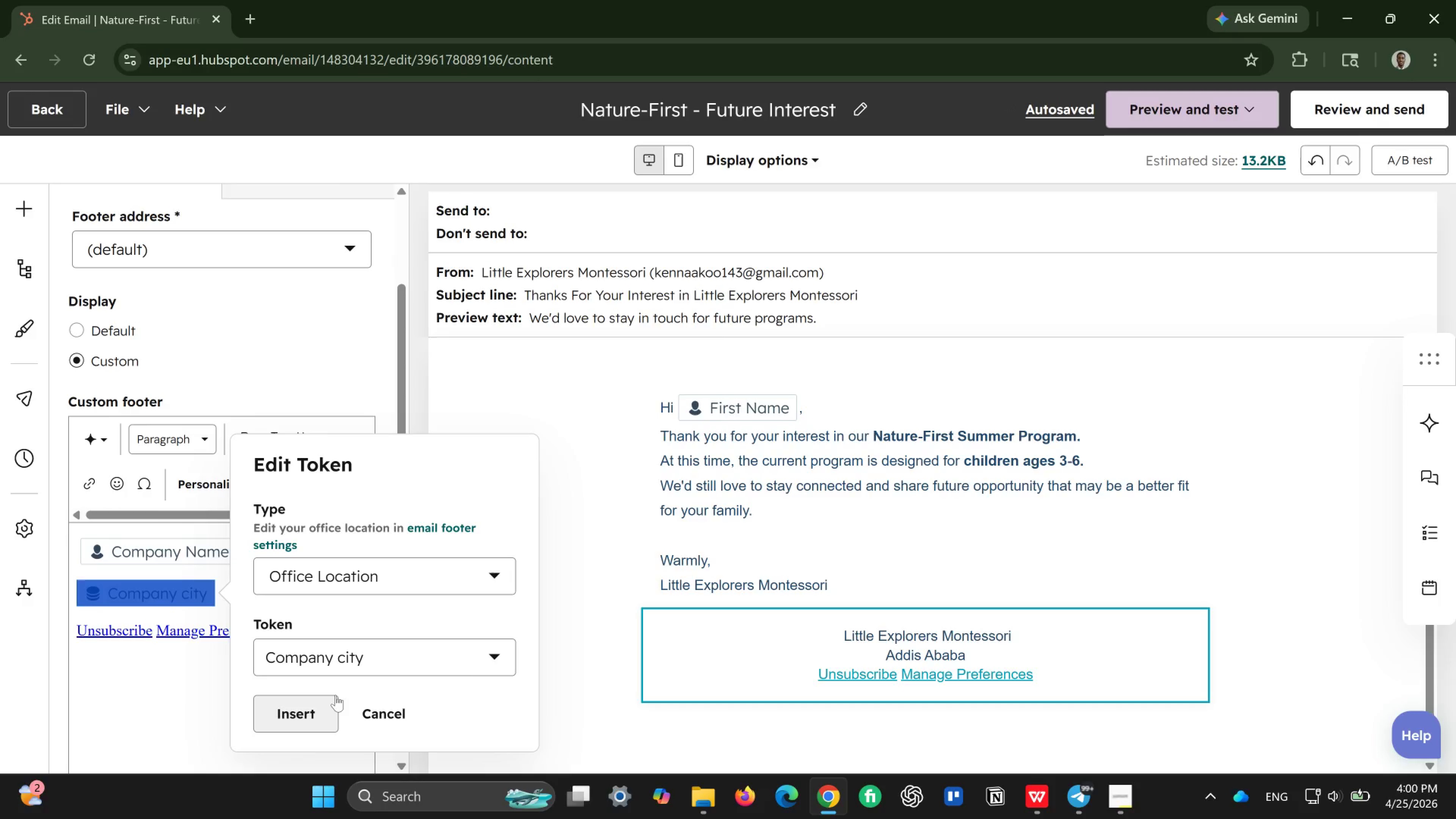 
left_click([487, 665])
 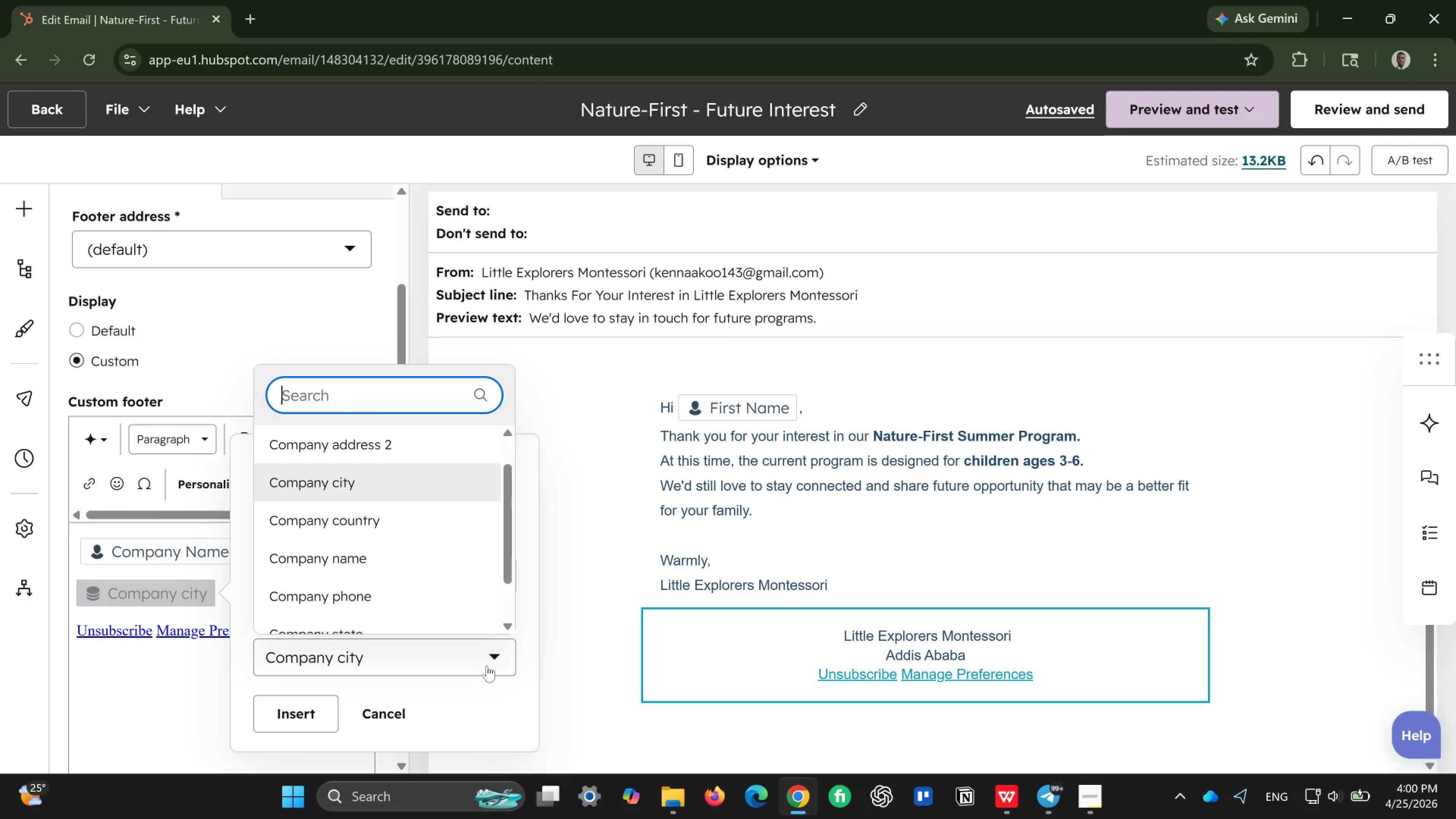 
left_click([487, 665])
 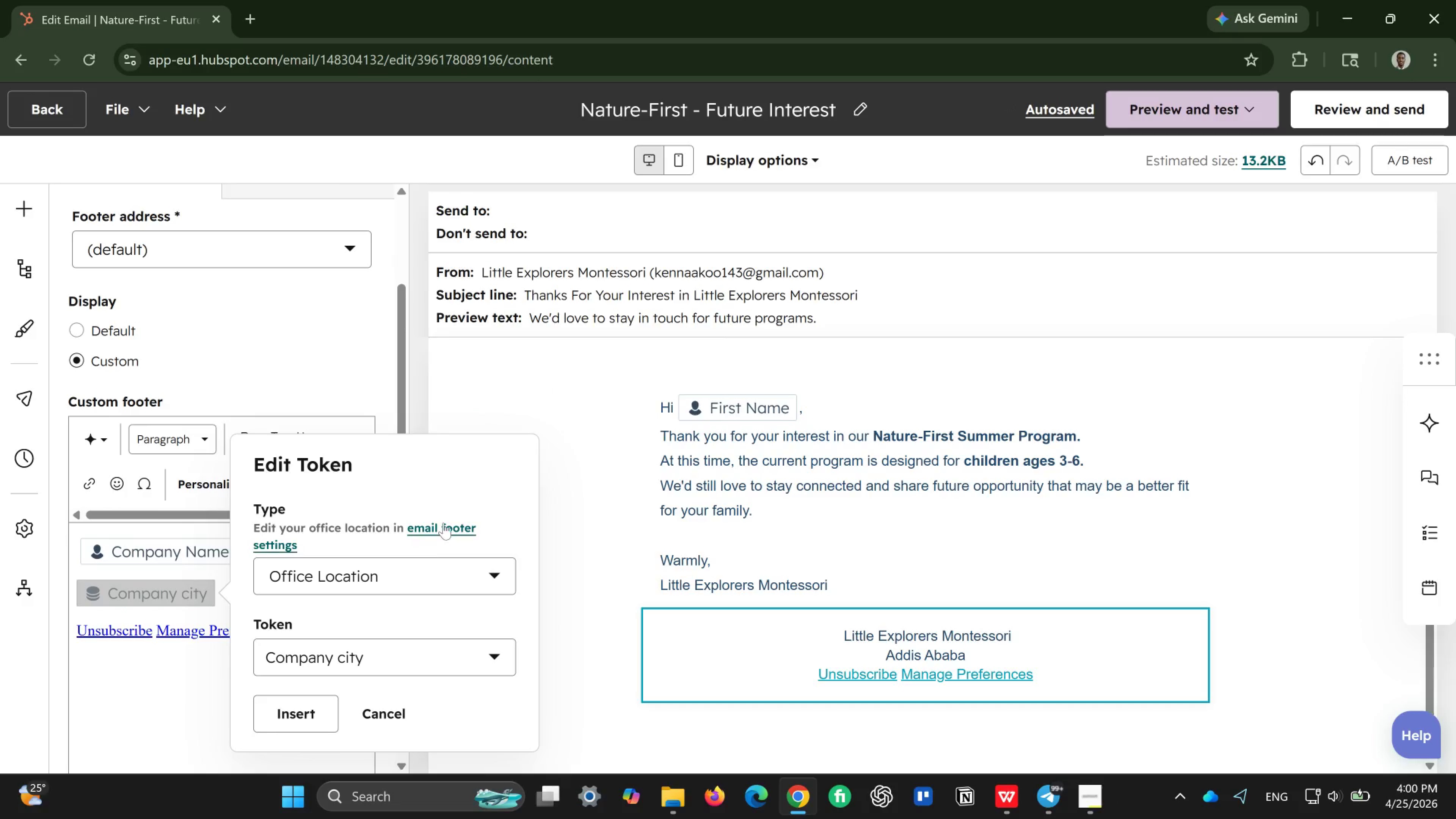 
left_click([444, 522])
 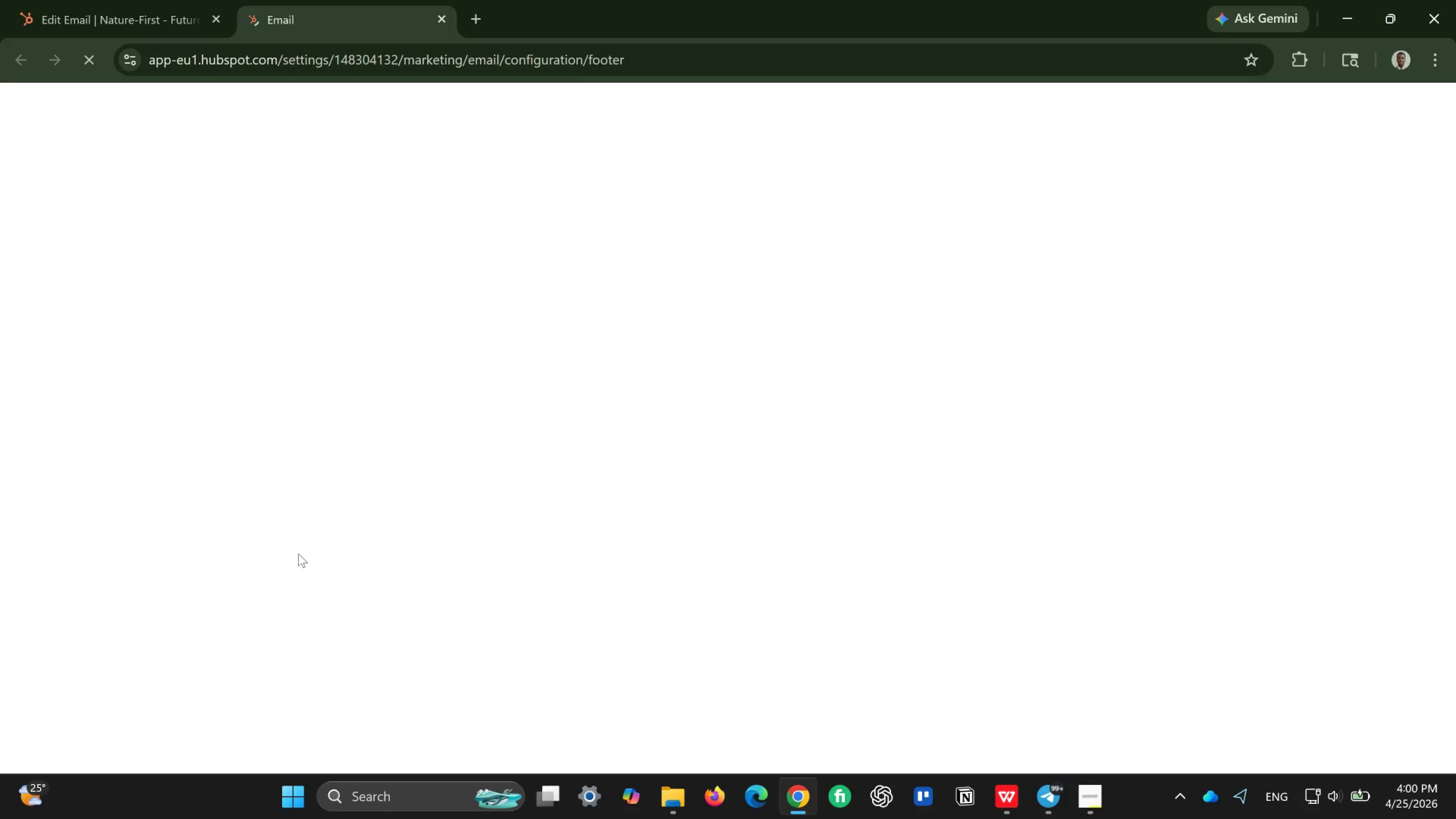 
mouse_move([419, 503])
 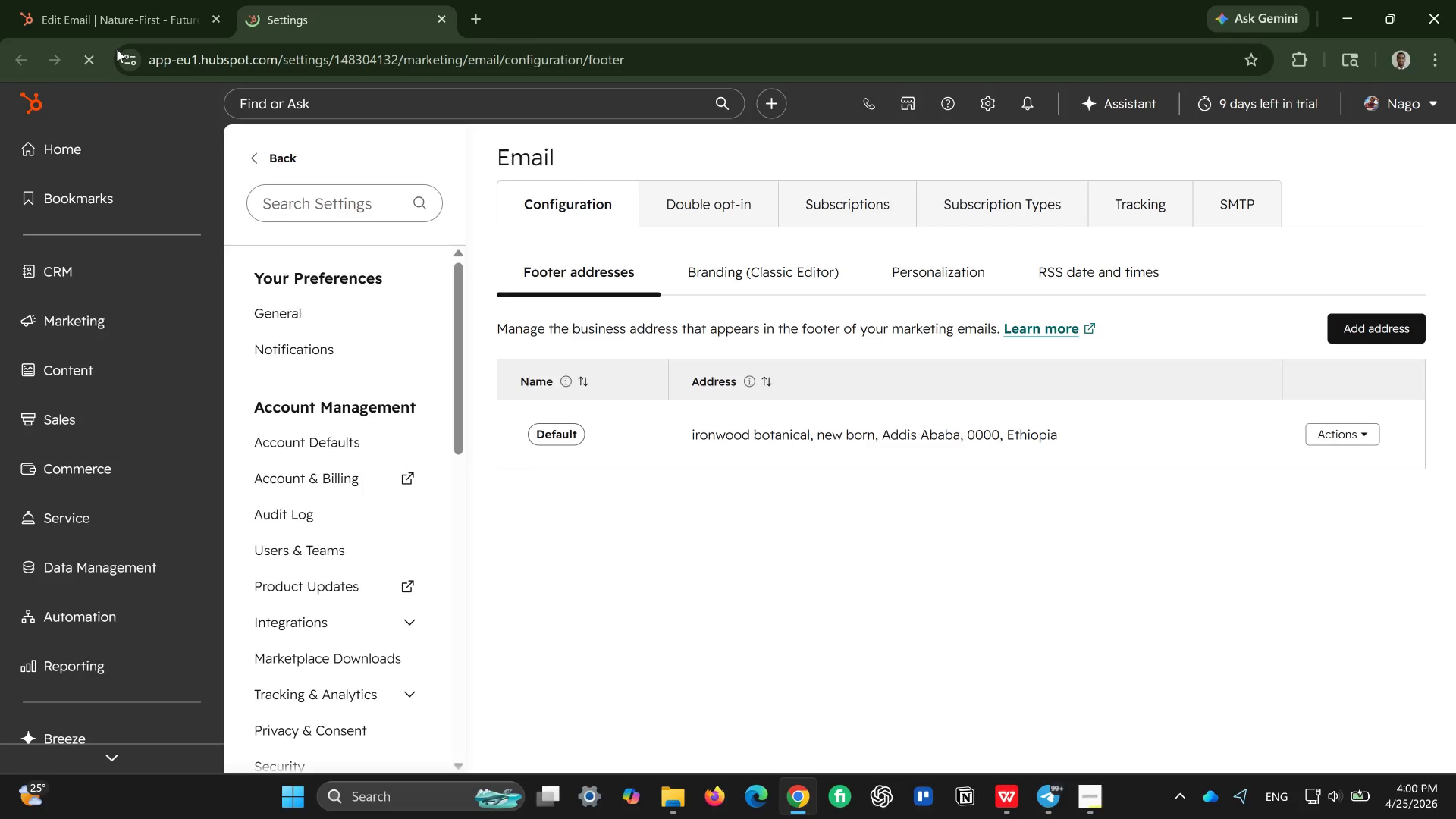 
left_click([123, 14])
 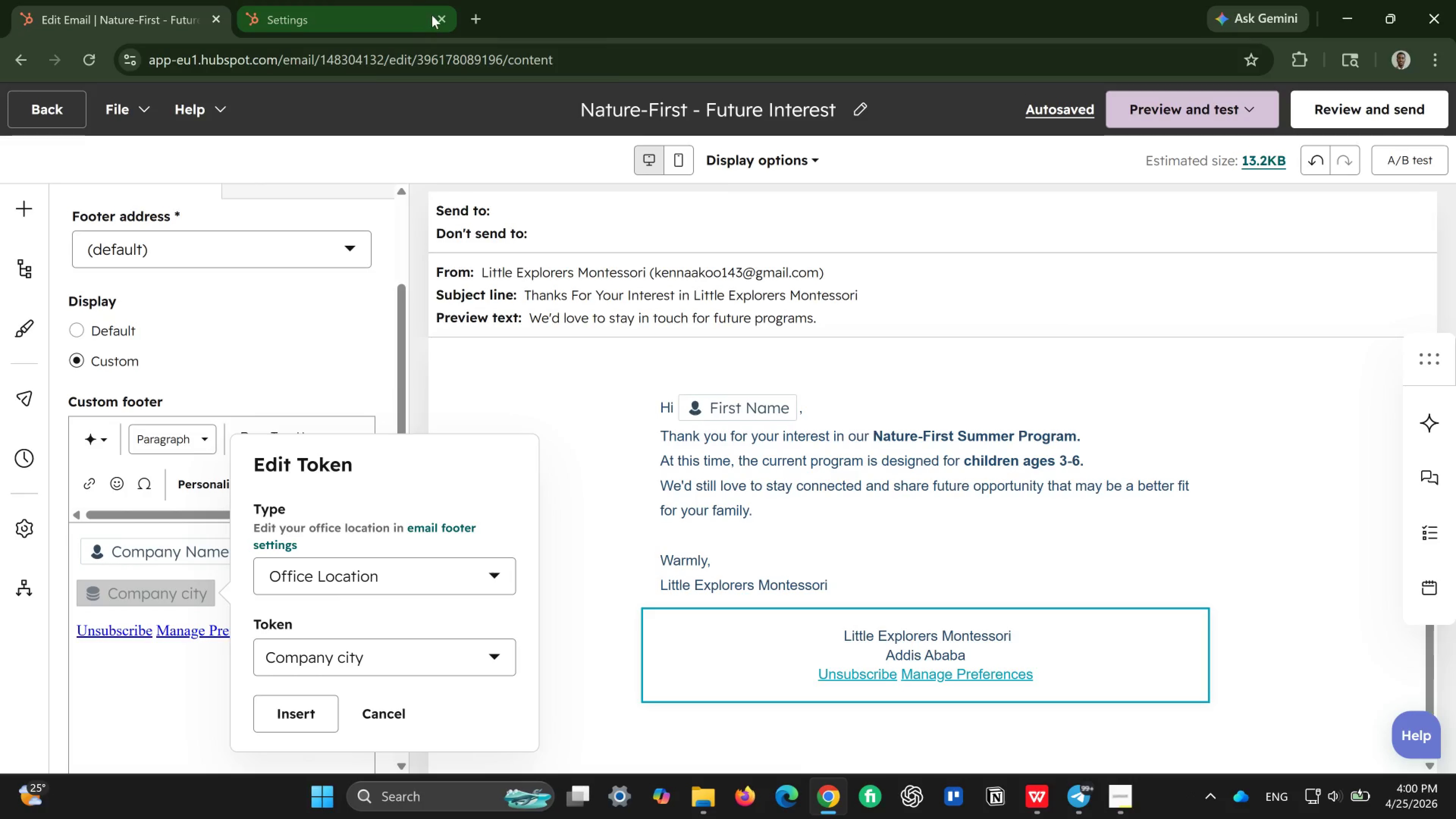 
left_click([435, 16])
 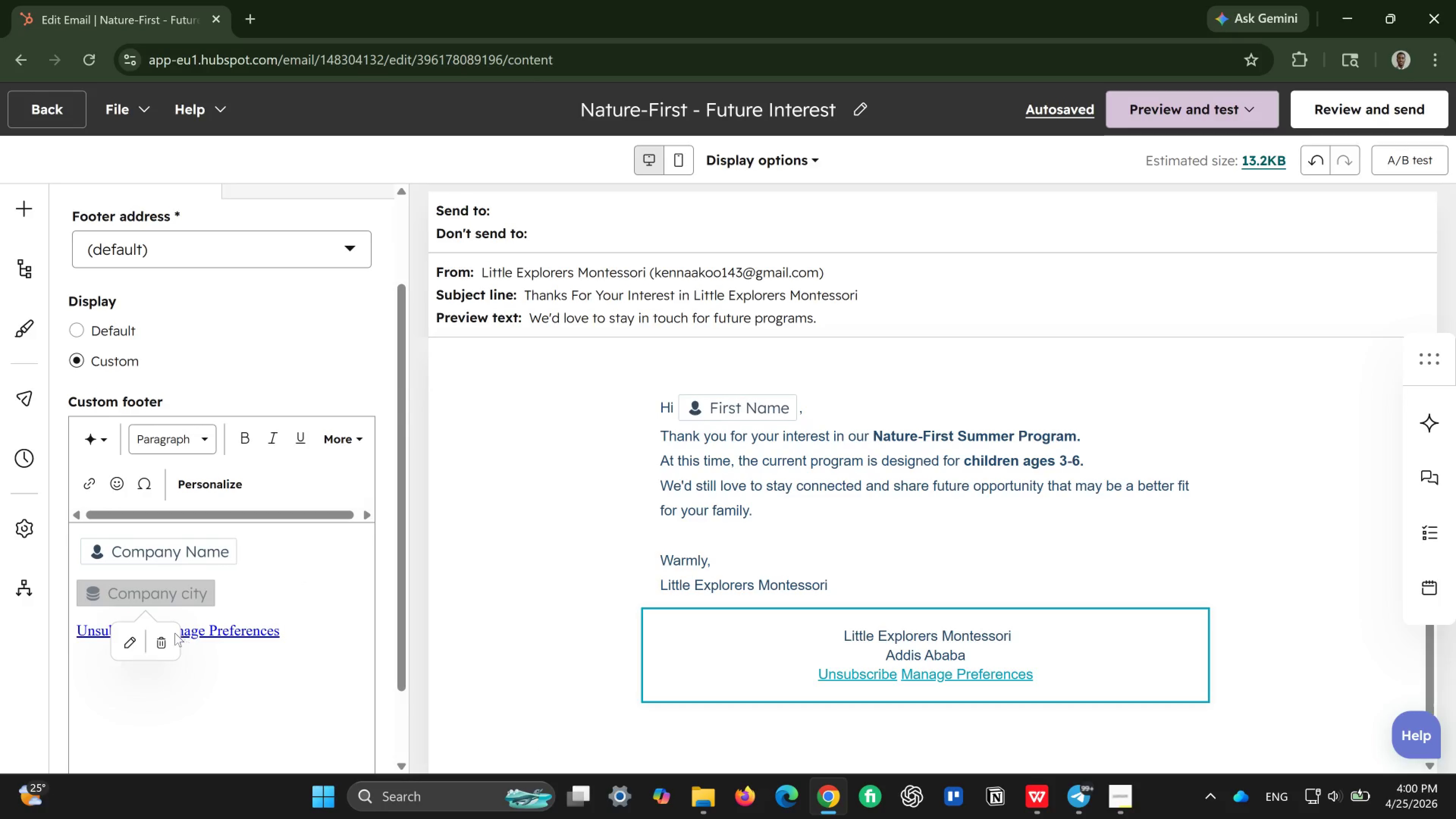 
wait(7.01)
 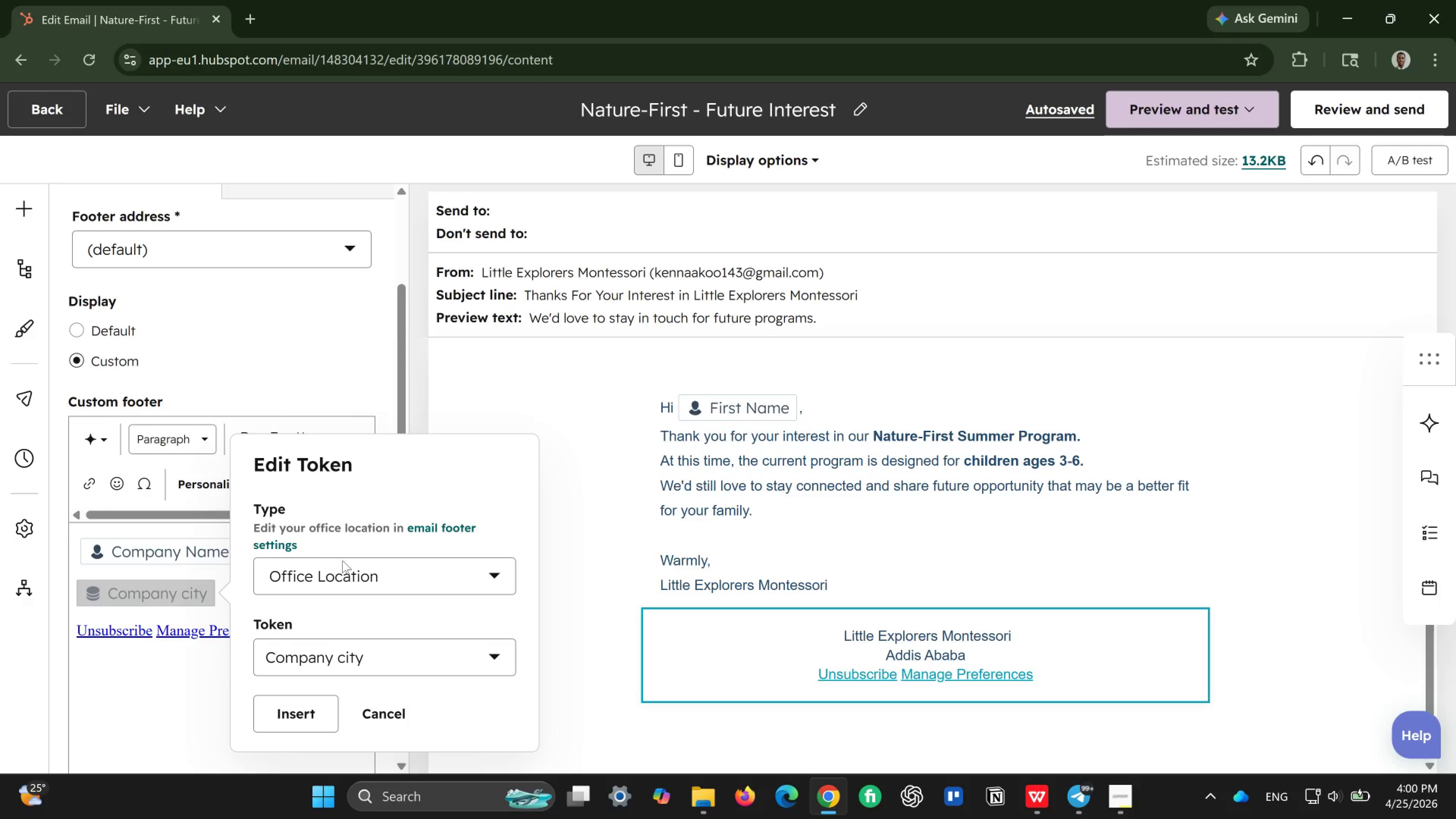 
left_click([223, 602])
 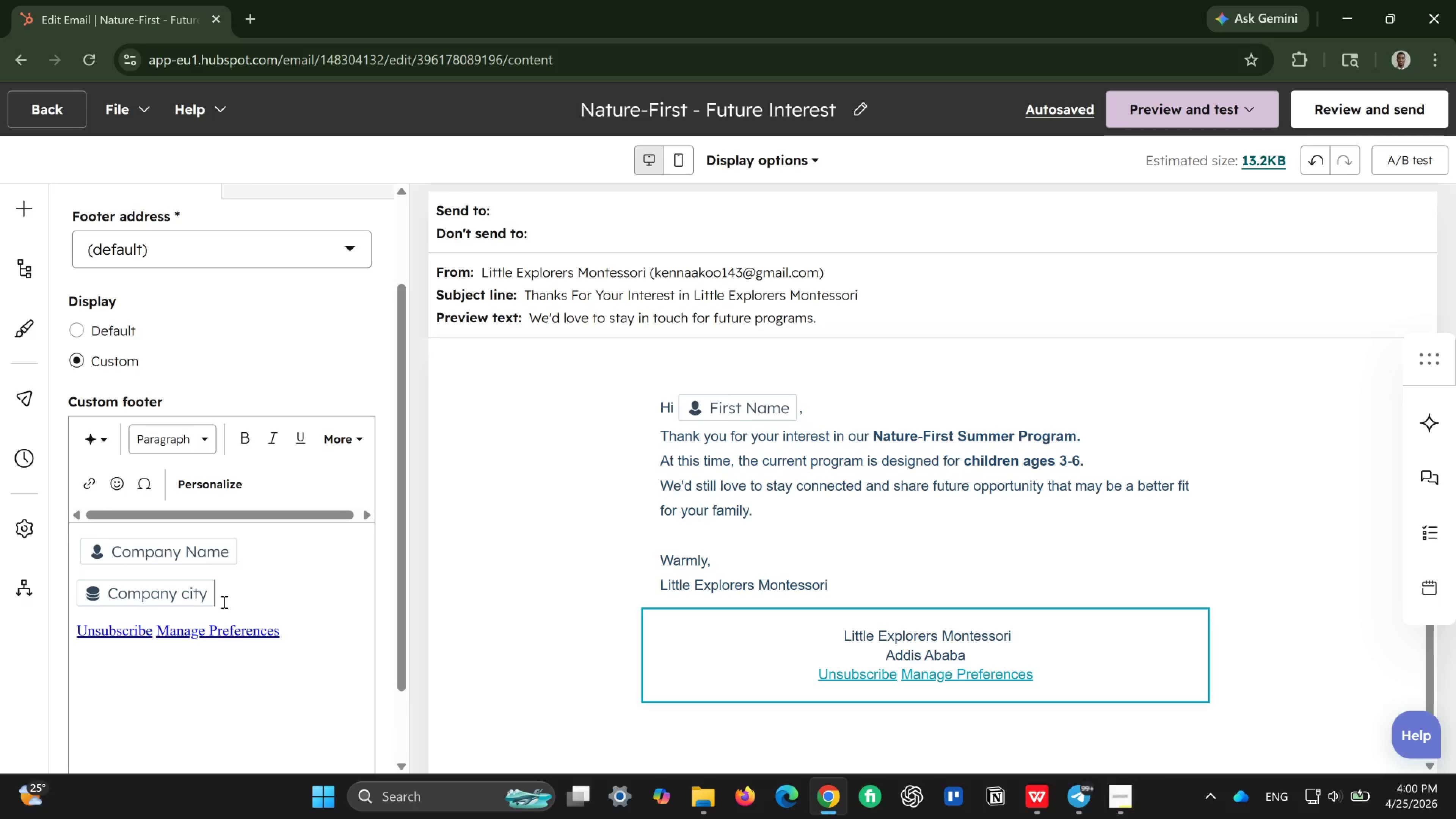 
wait(5.94)
 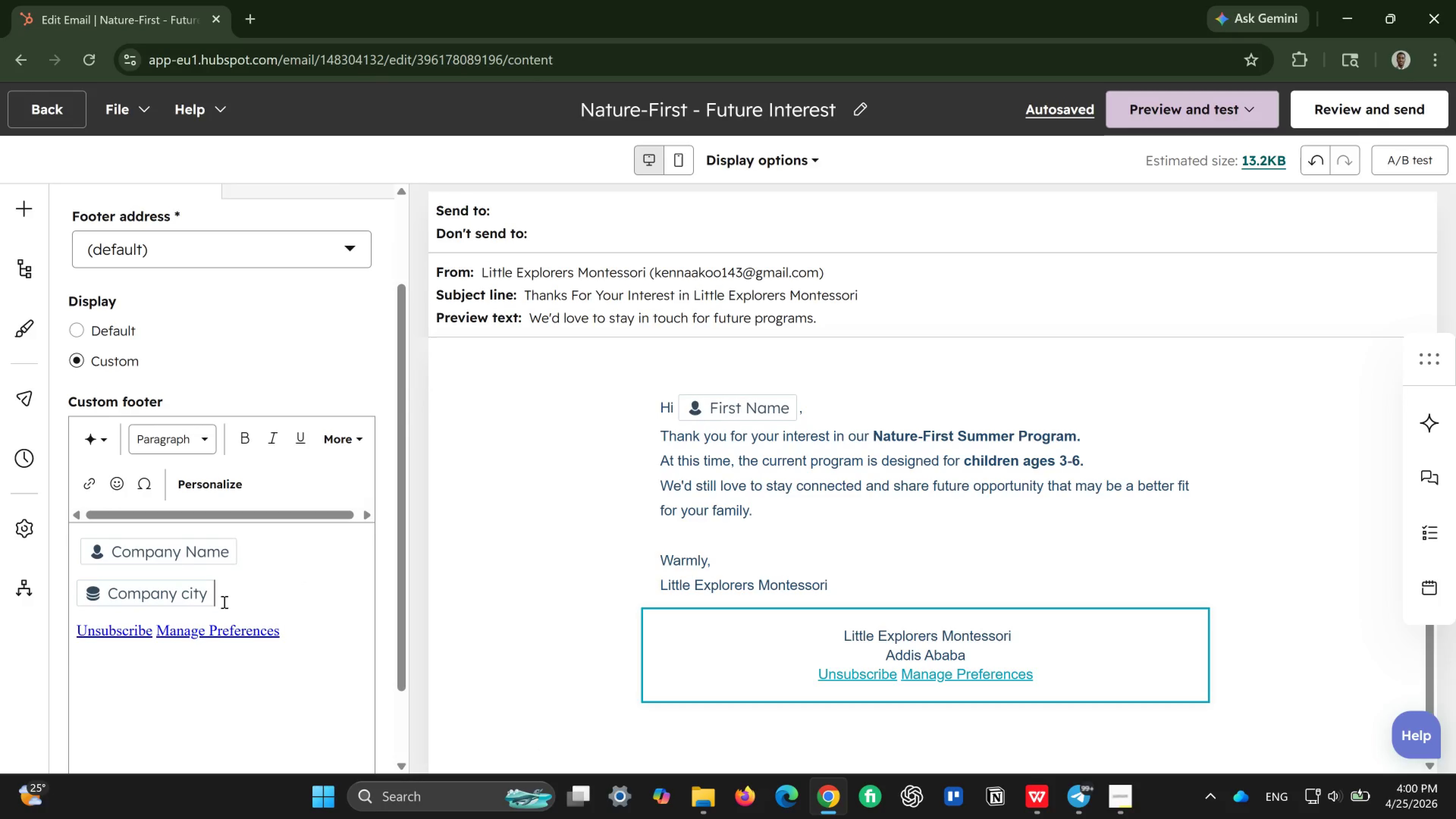 
left_click([310, 248])
 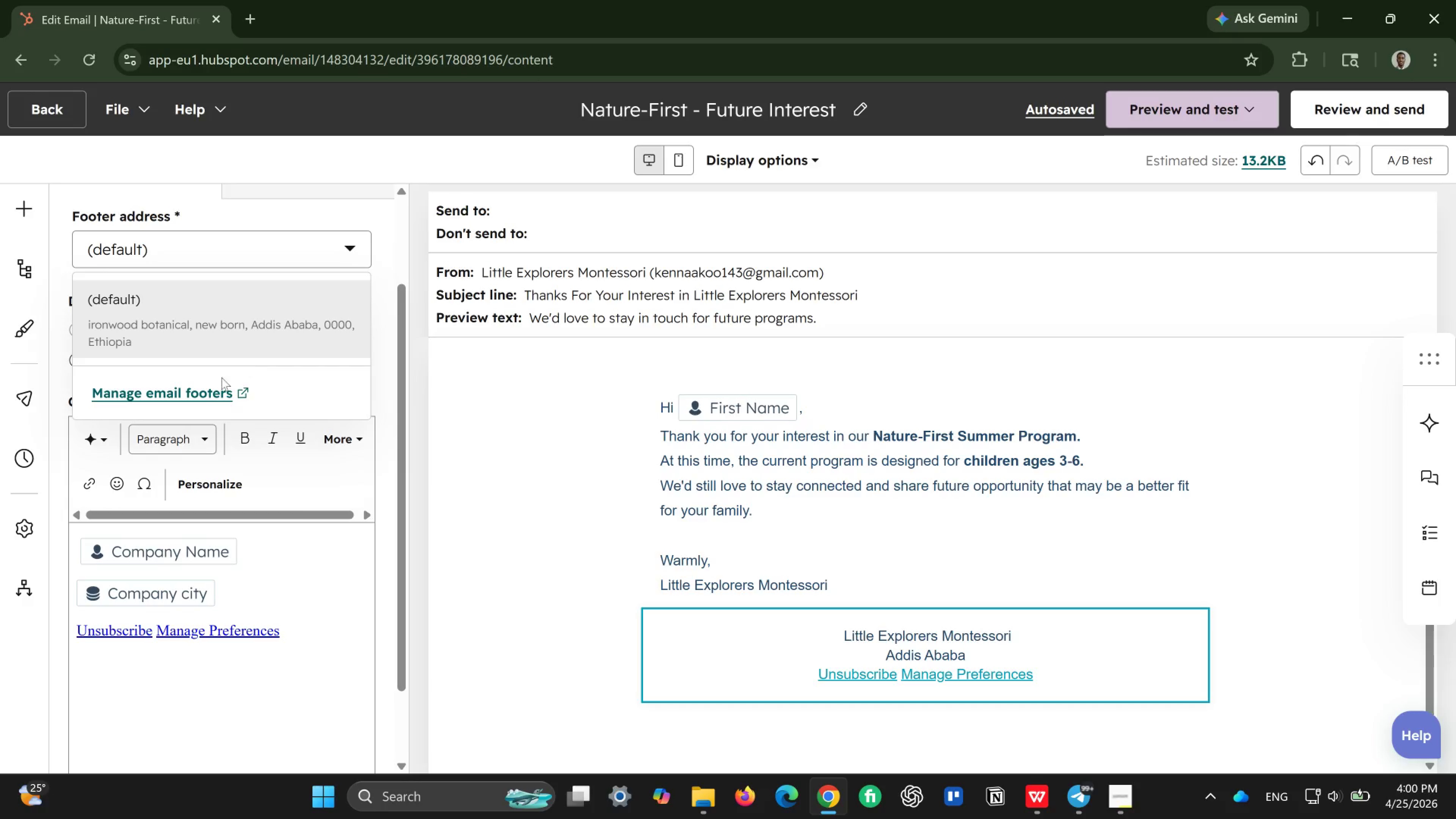 
left_click([188, 391])
 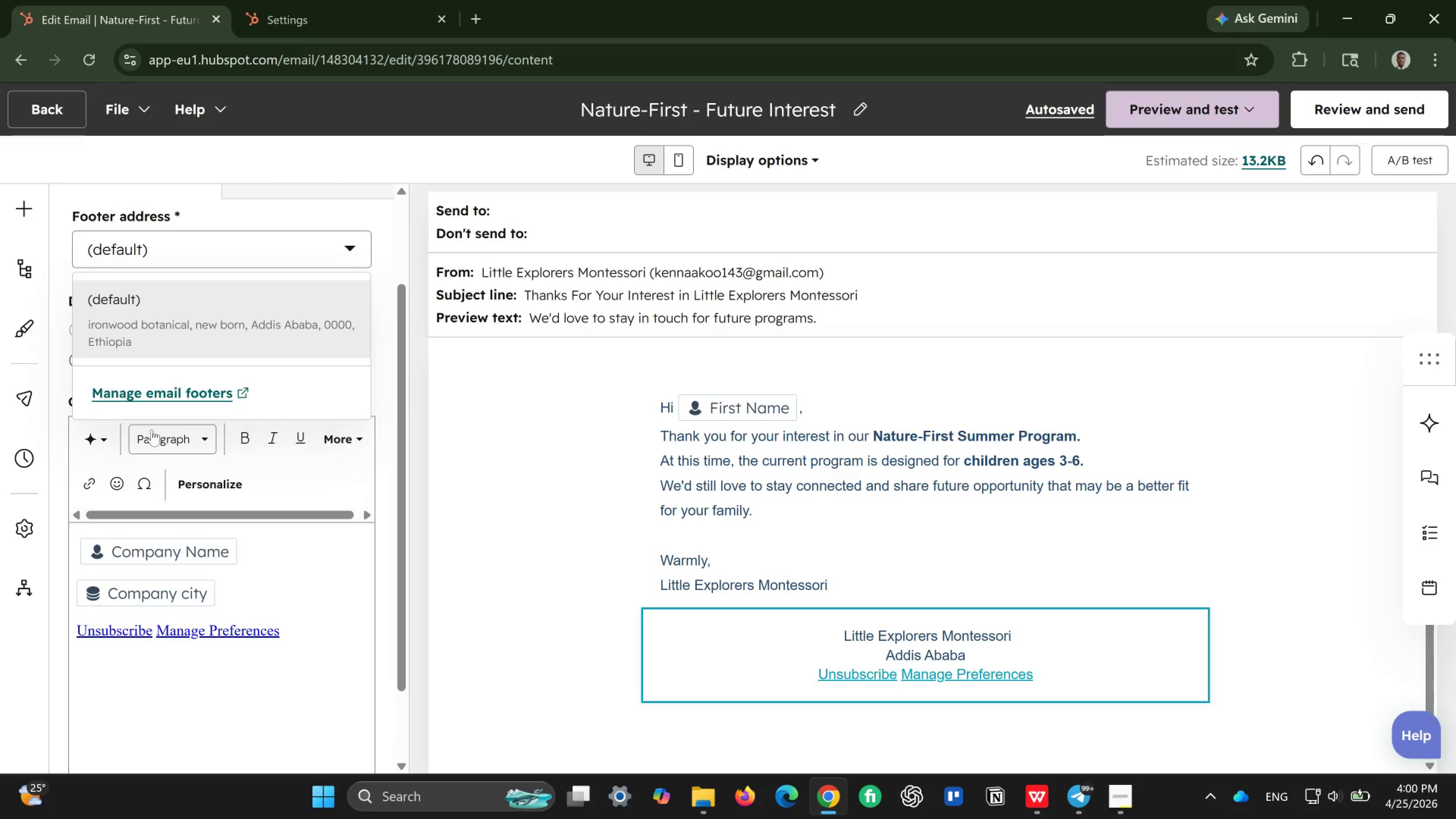 
wait(7.71)
 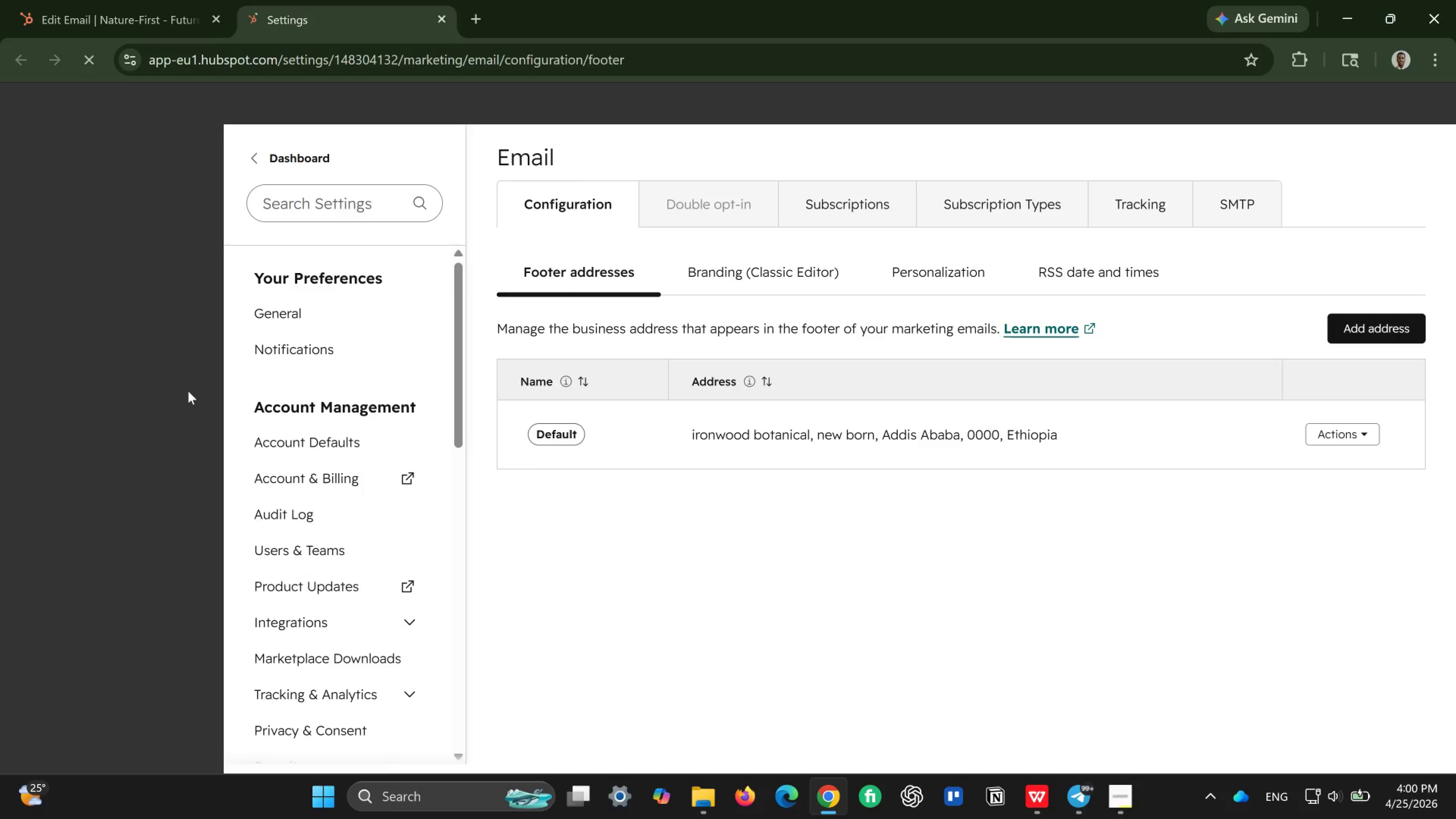 
left_click([213, 586])
 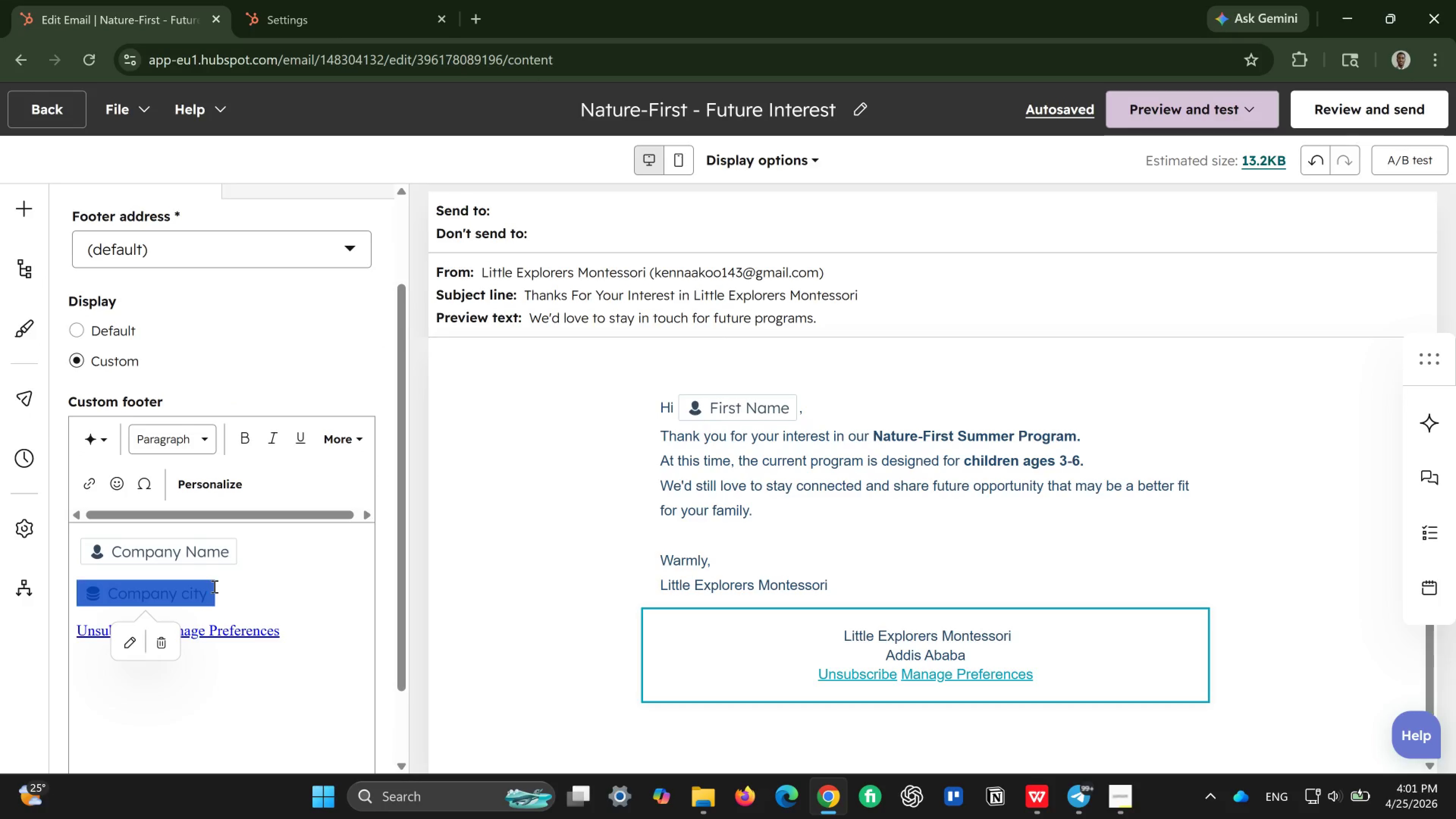 
key(Backspace)
 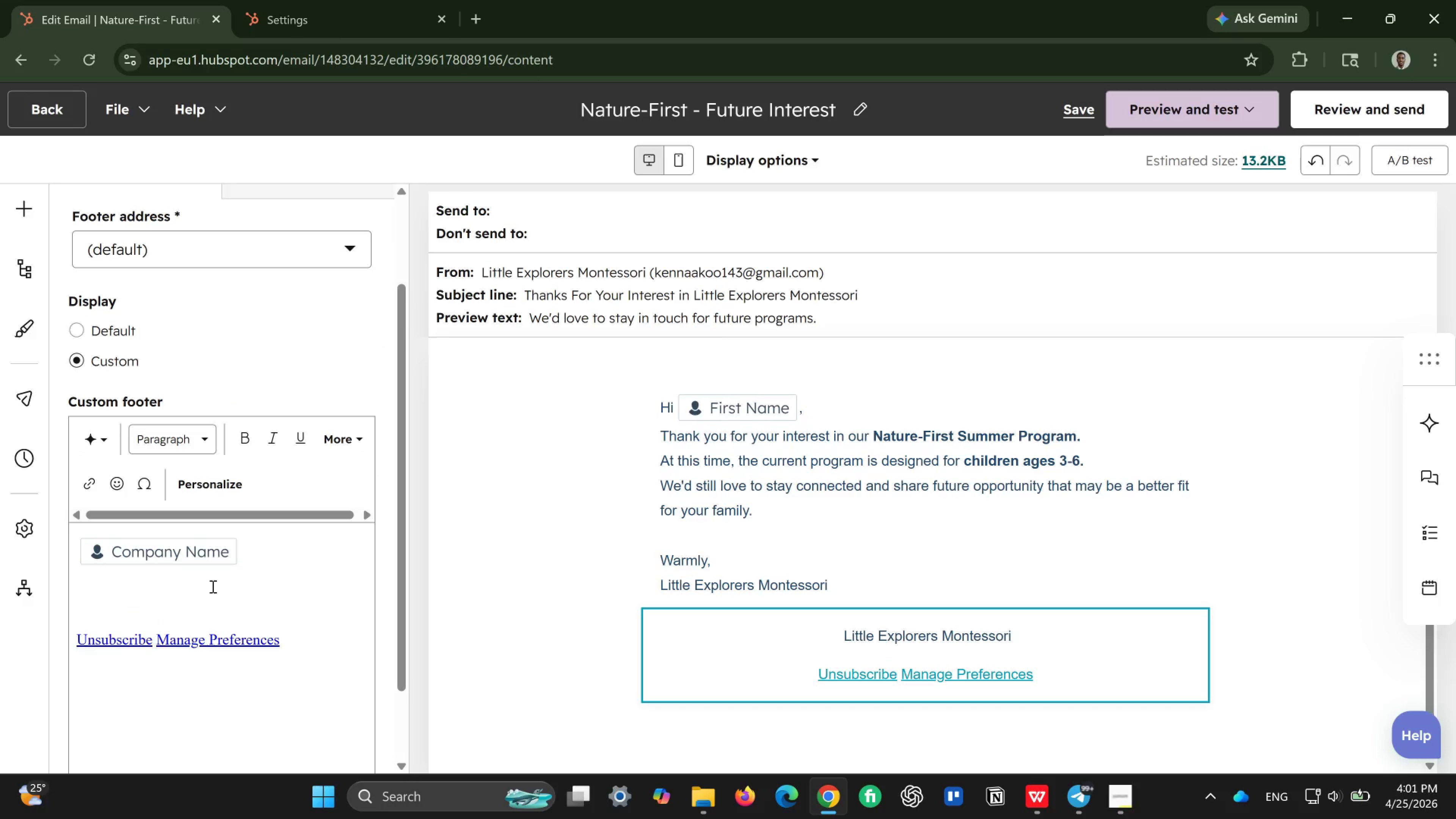 
mouse_move([210, 480])
 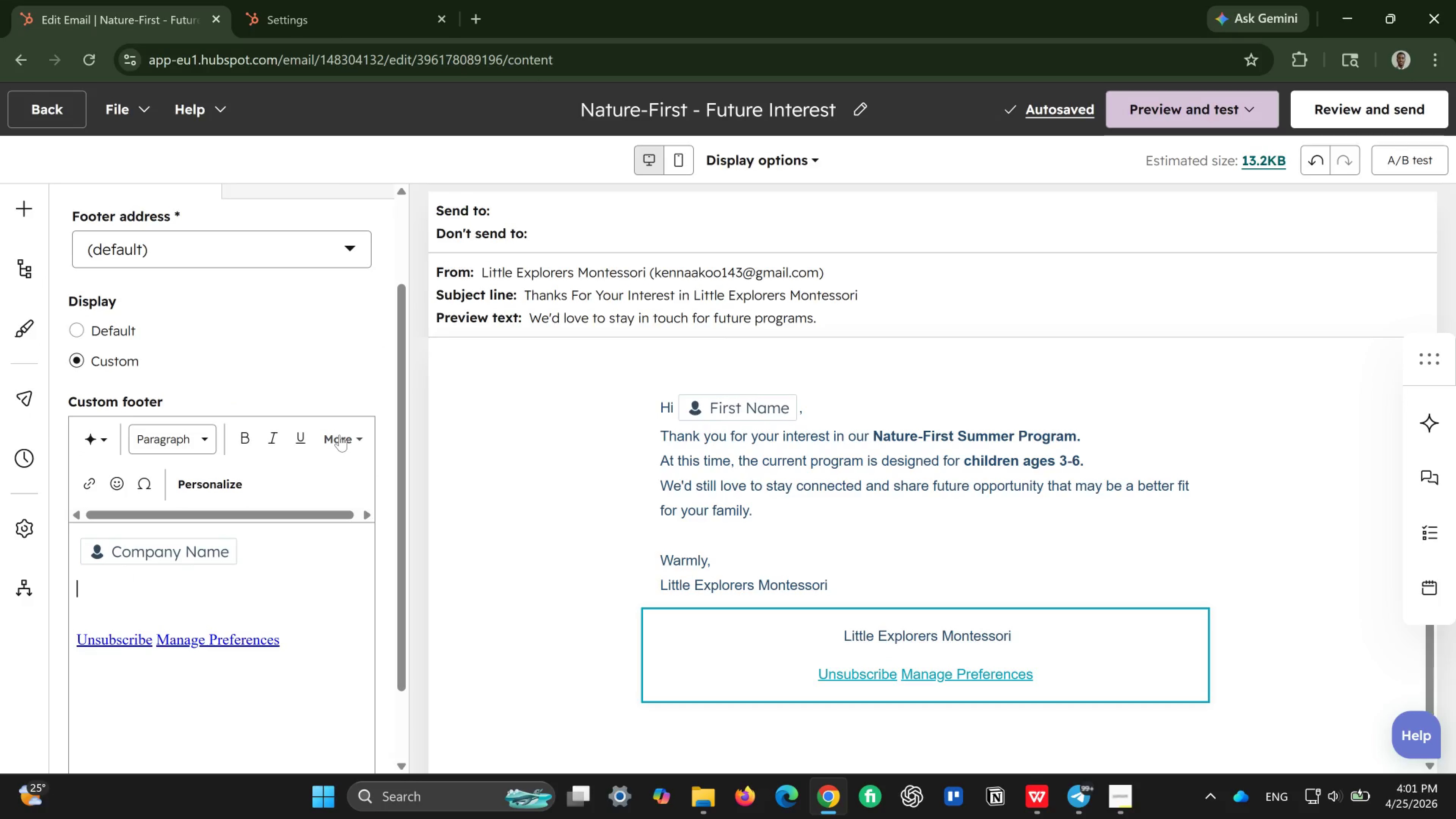 
left_click([339, 435])
 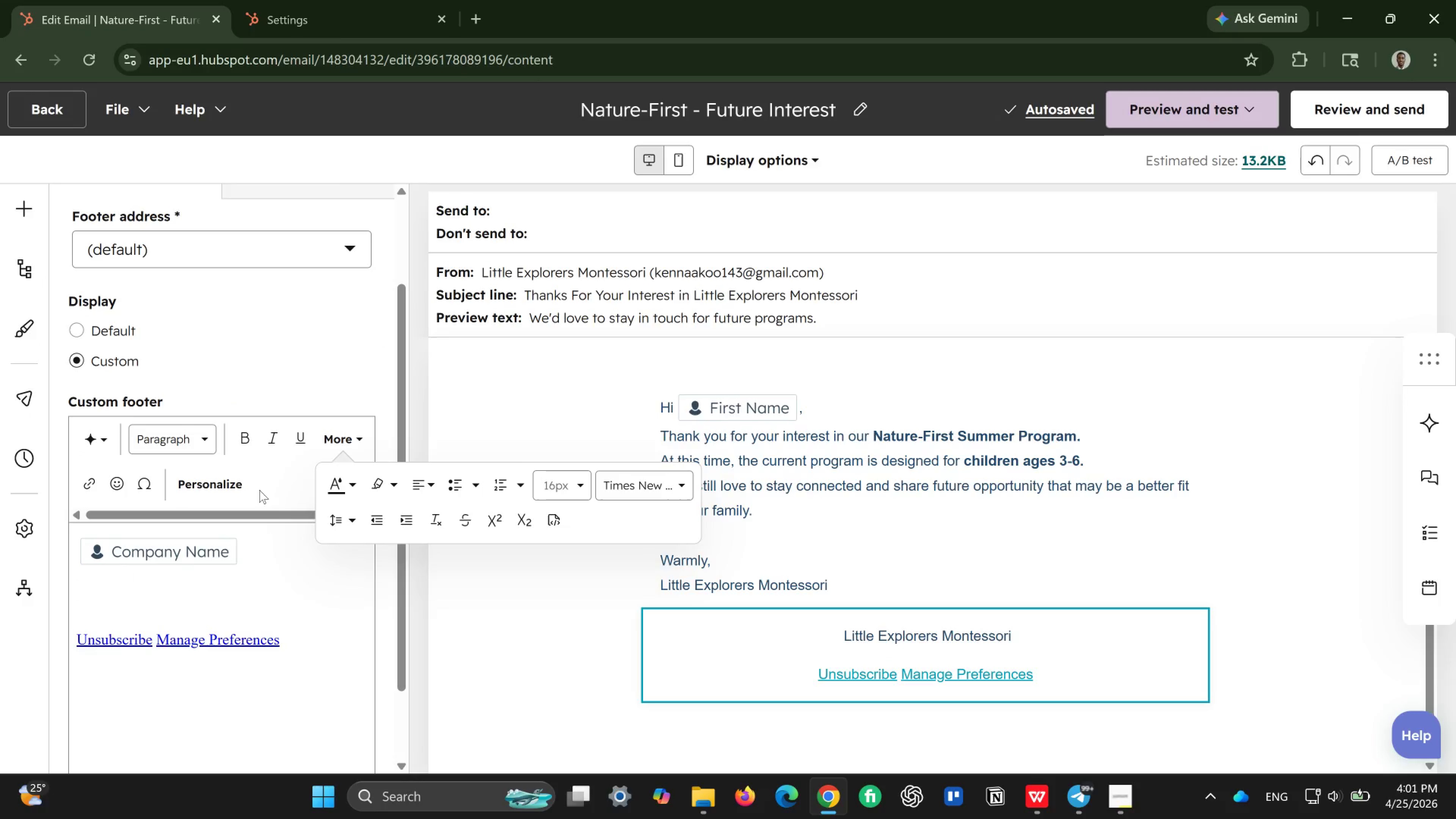 
left_click([228, 484])
 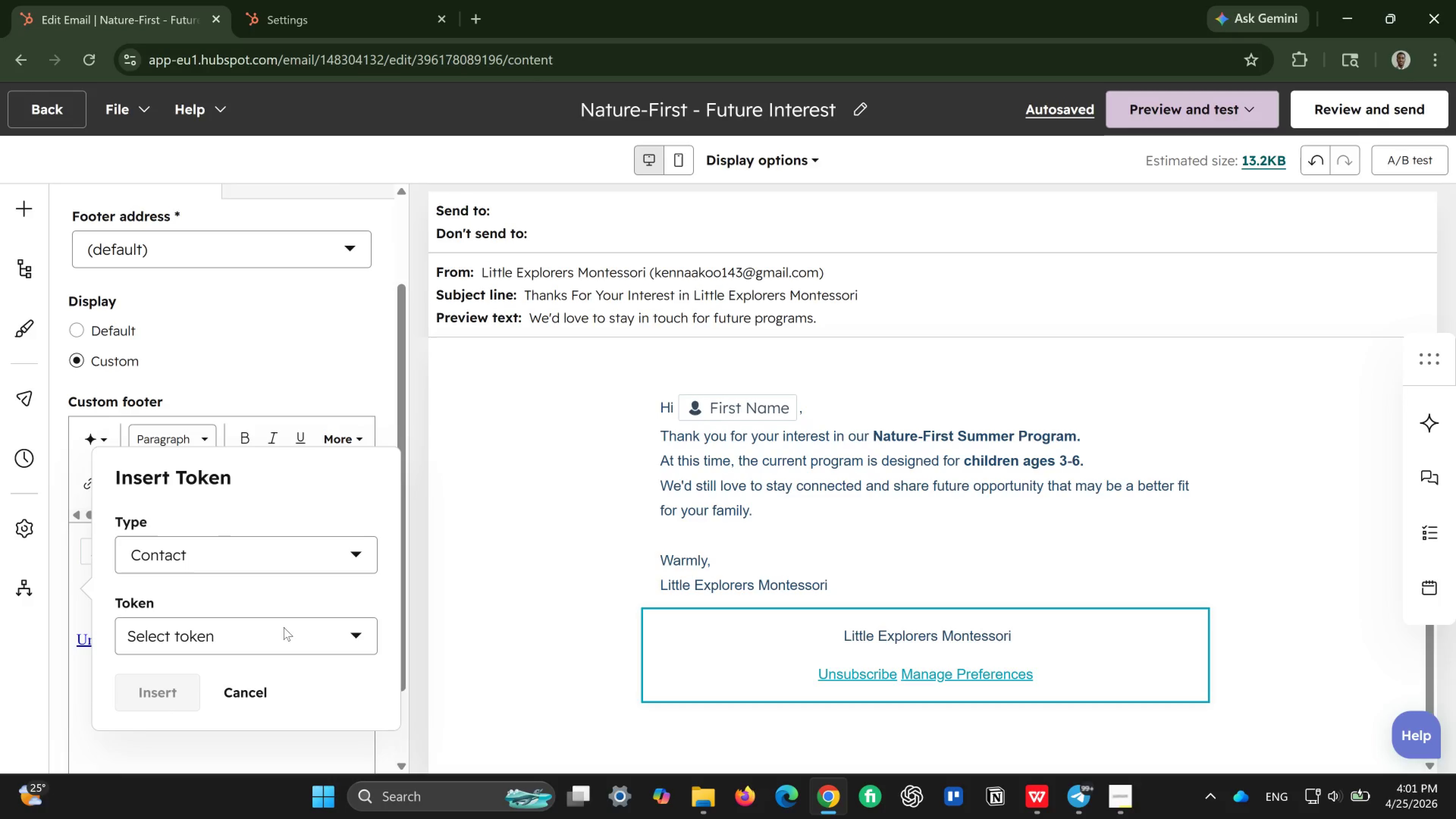 
left_click([296, 633])
 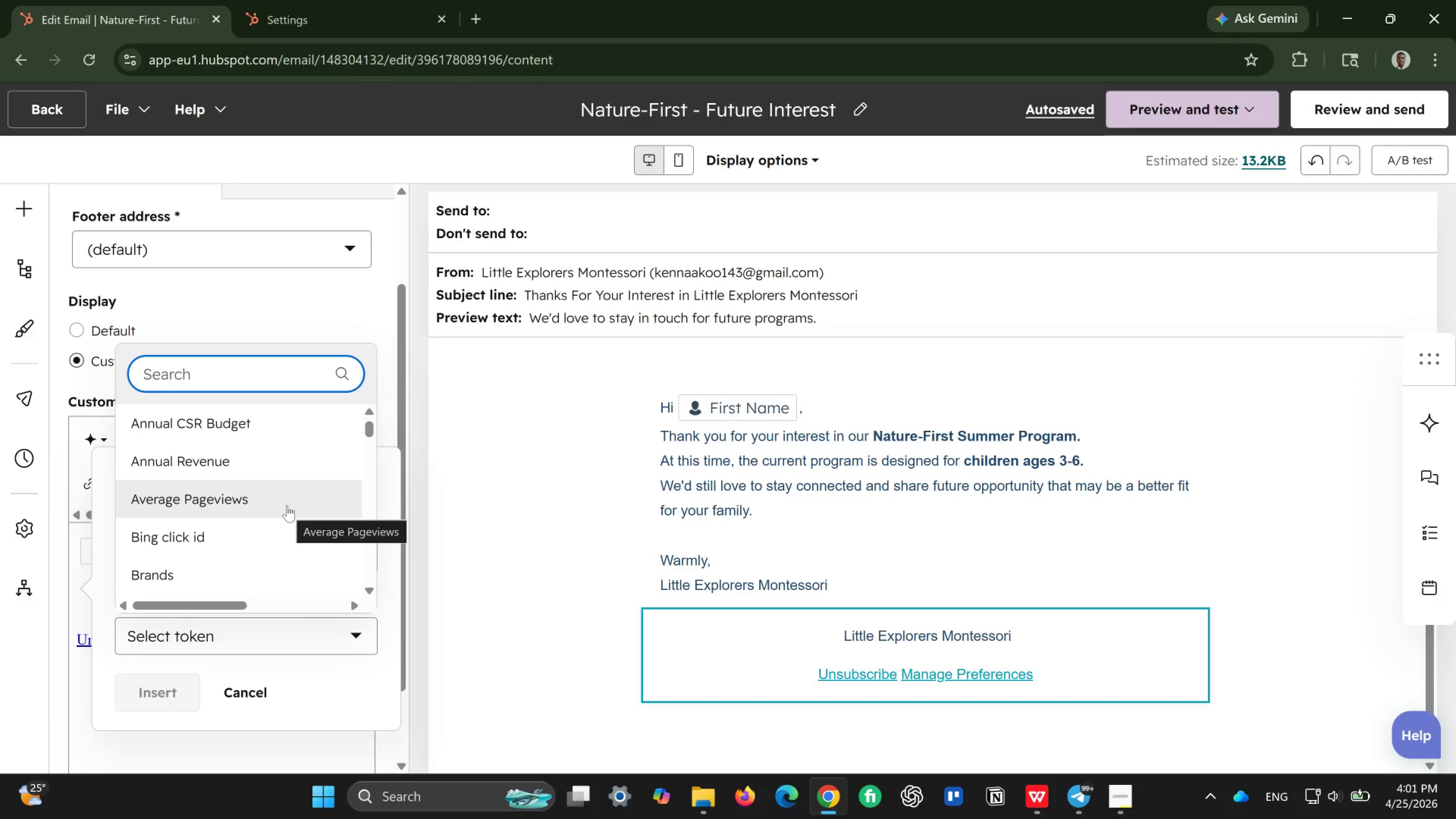 
type(city)
 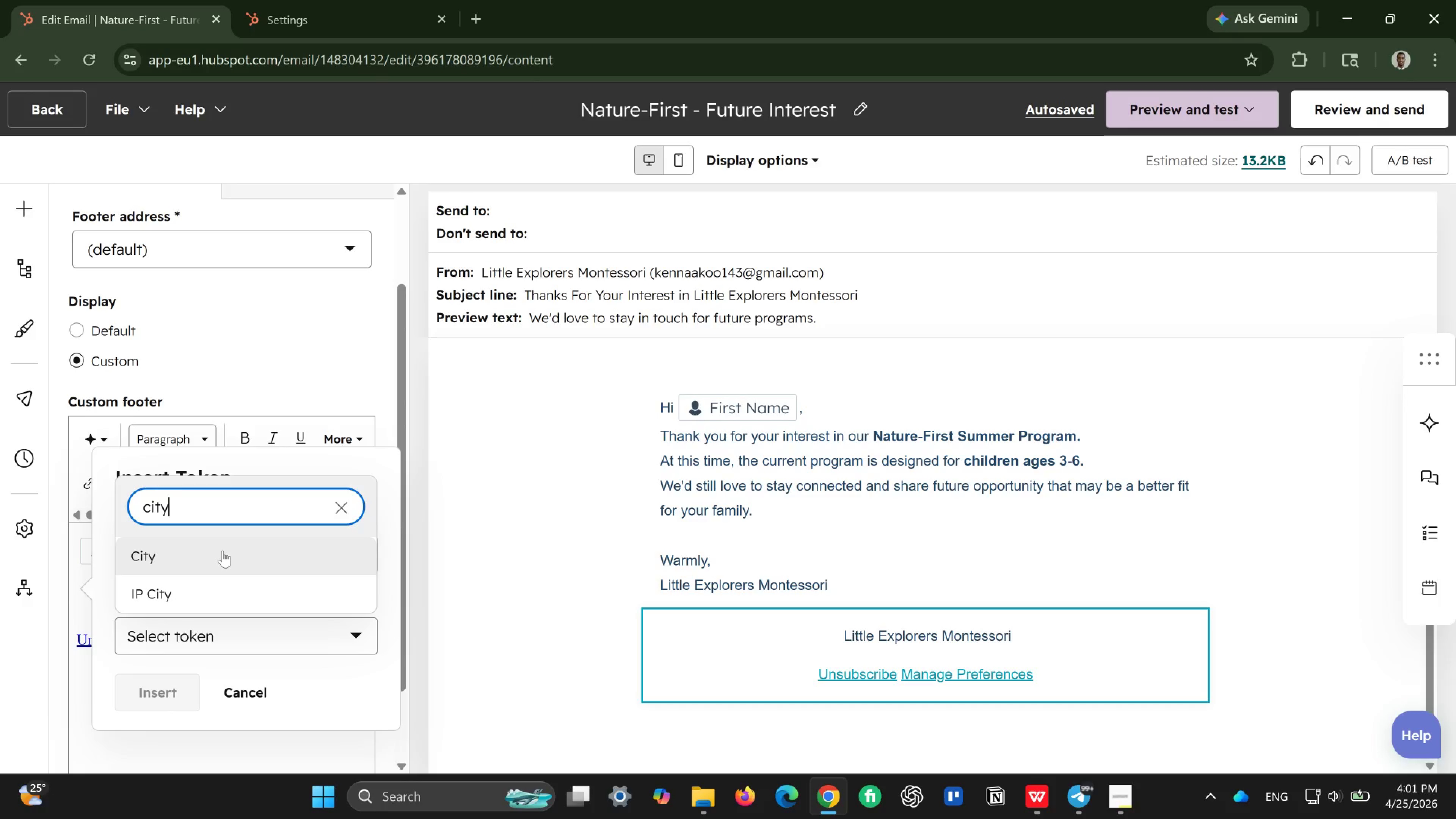 
left_click([223, 551])
 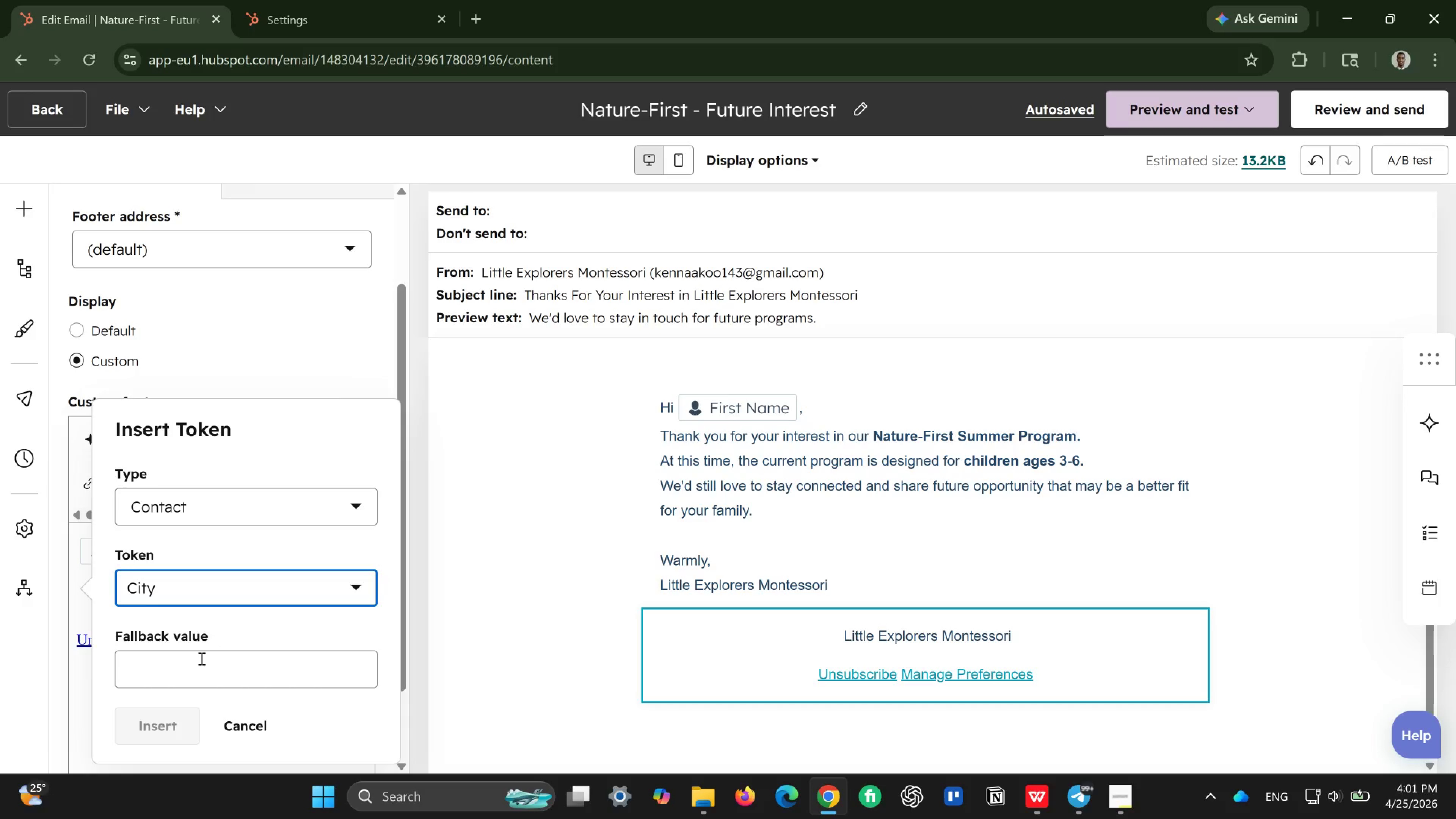 
left_click([200, 661])
 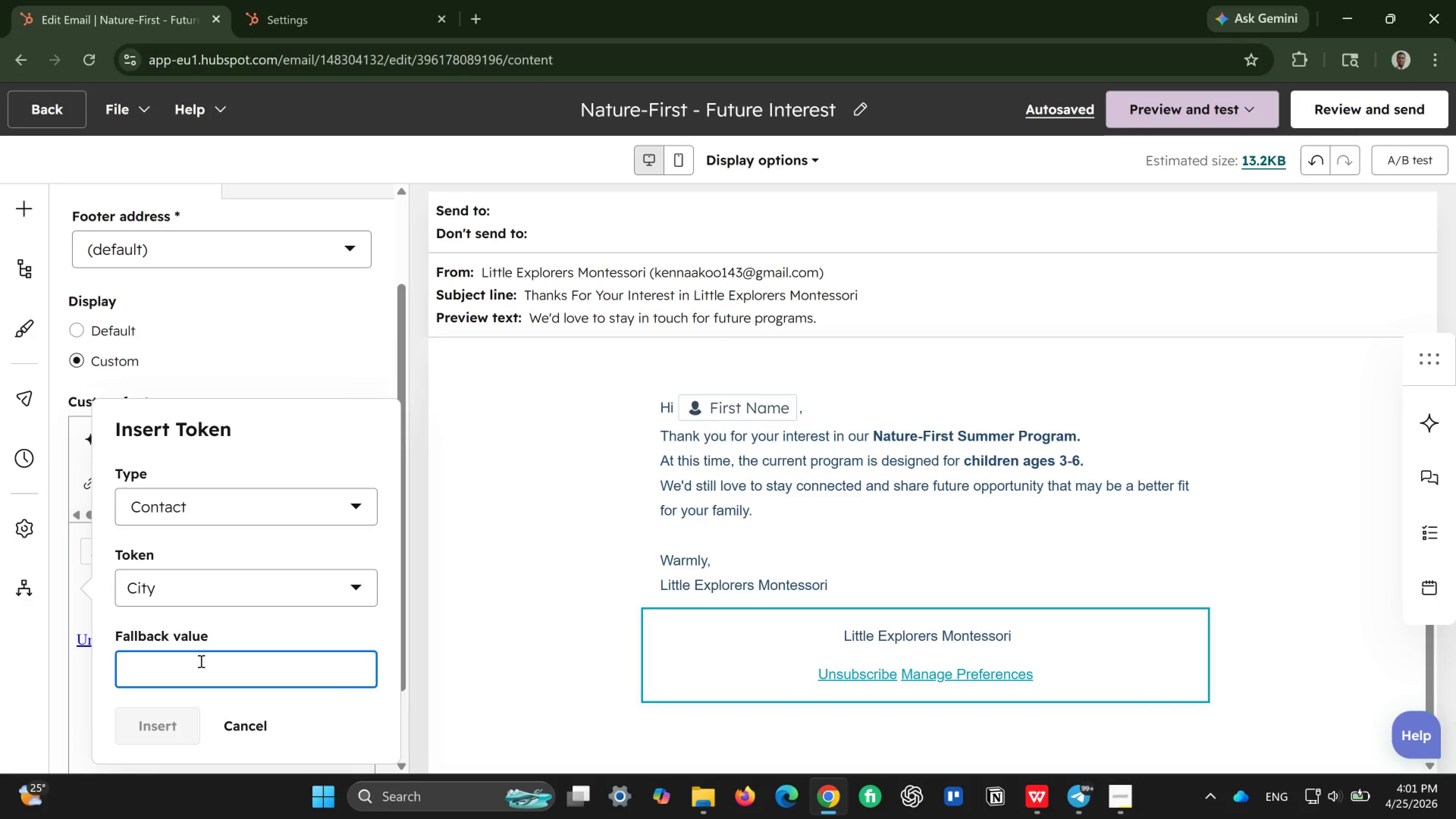 
wait(6.28)
 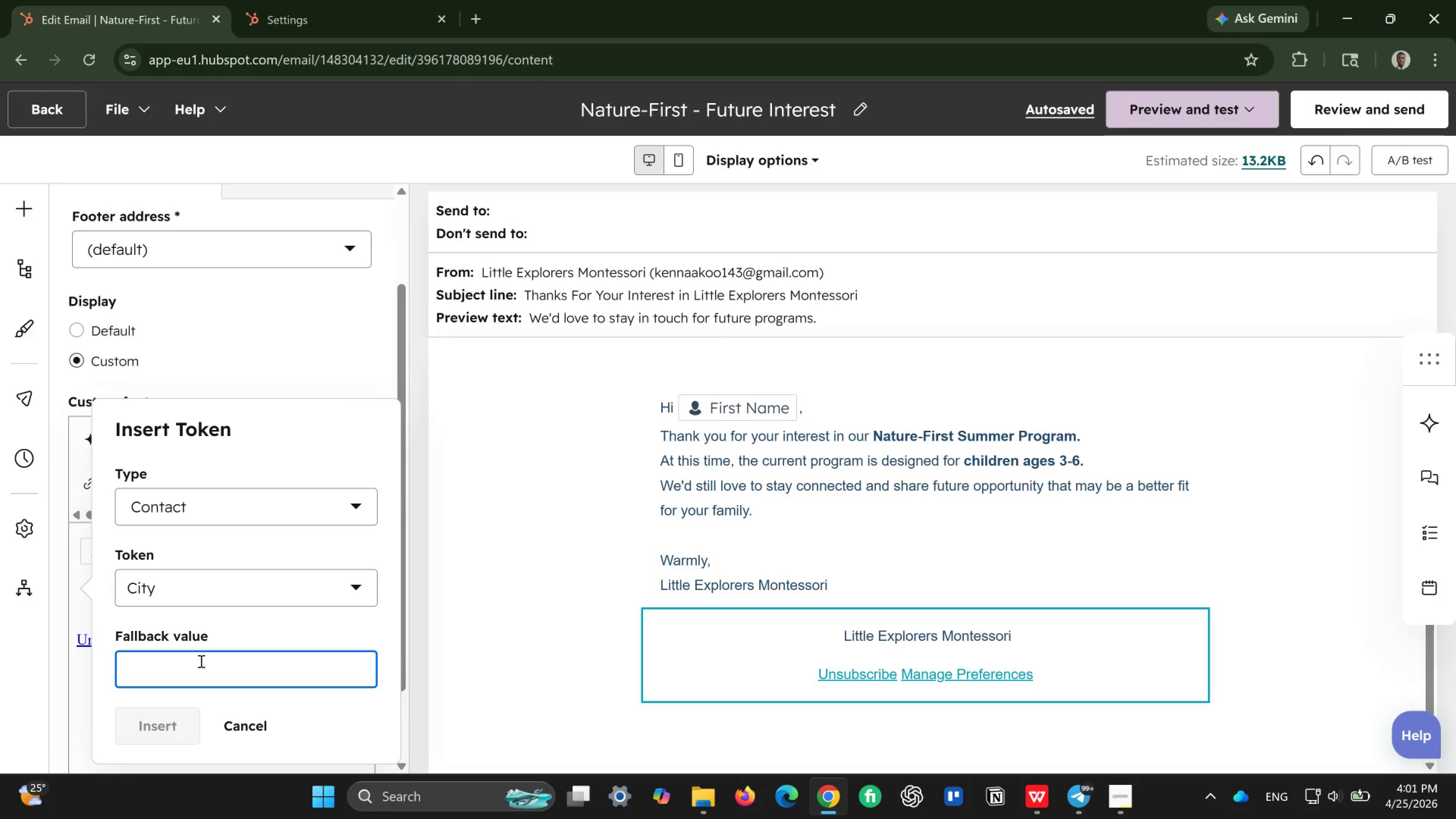 
type(USA)
 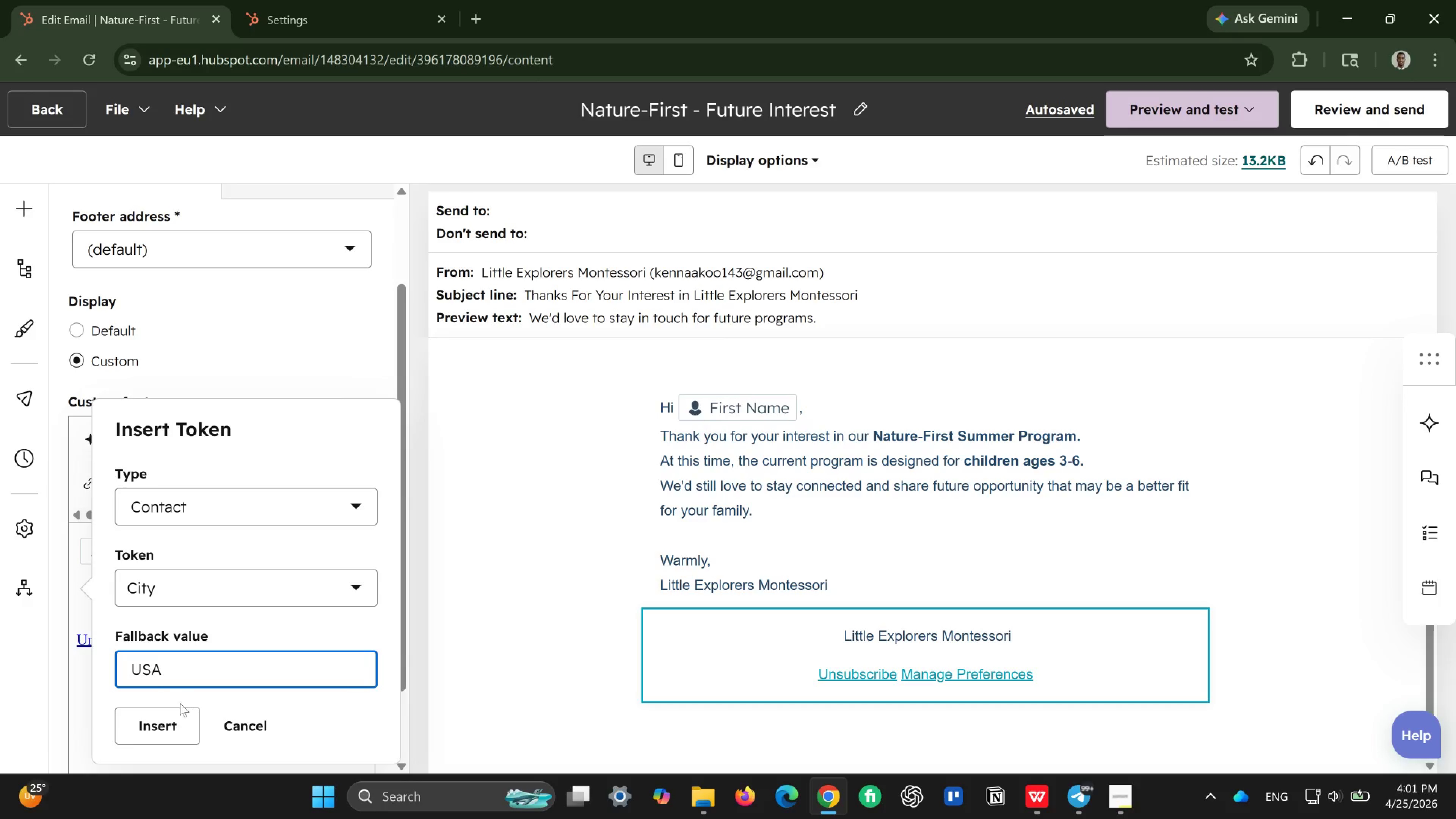 
left_click([167, 731])
 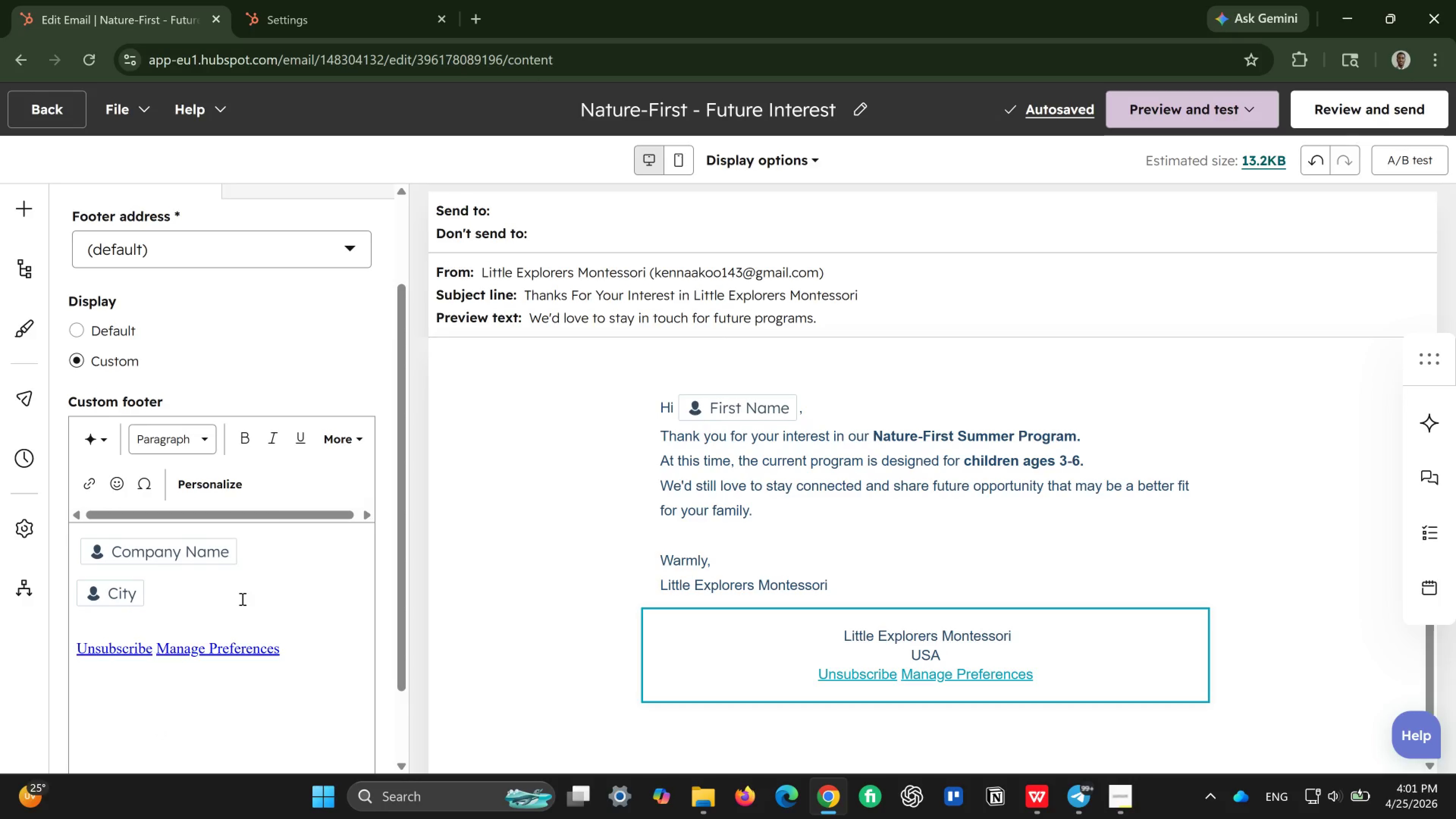 
wait(5.22)
 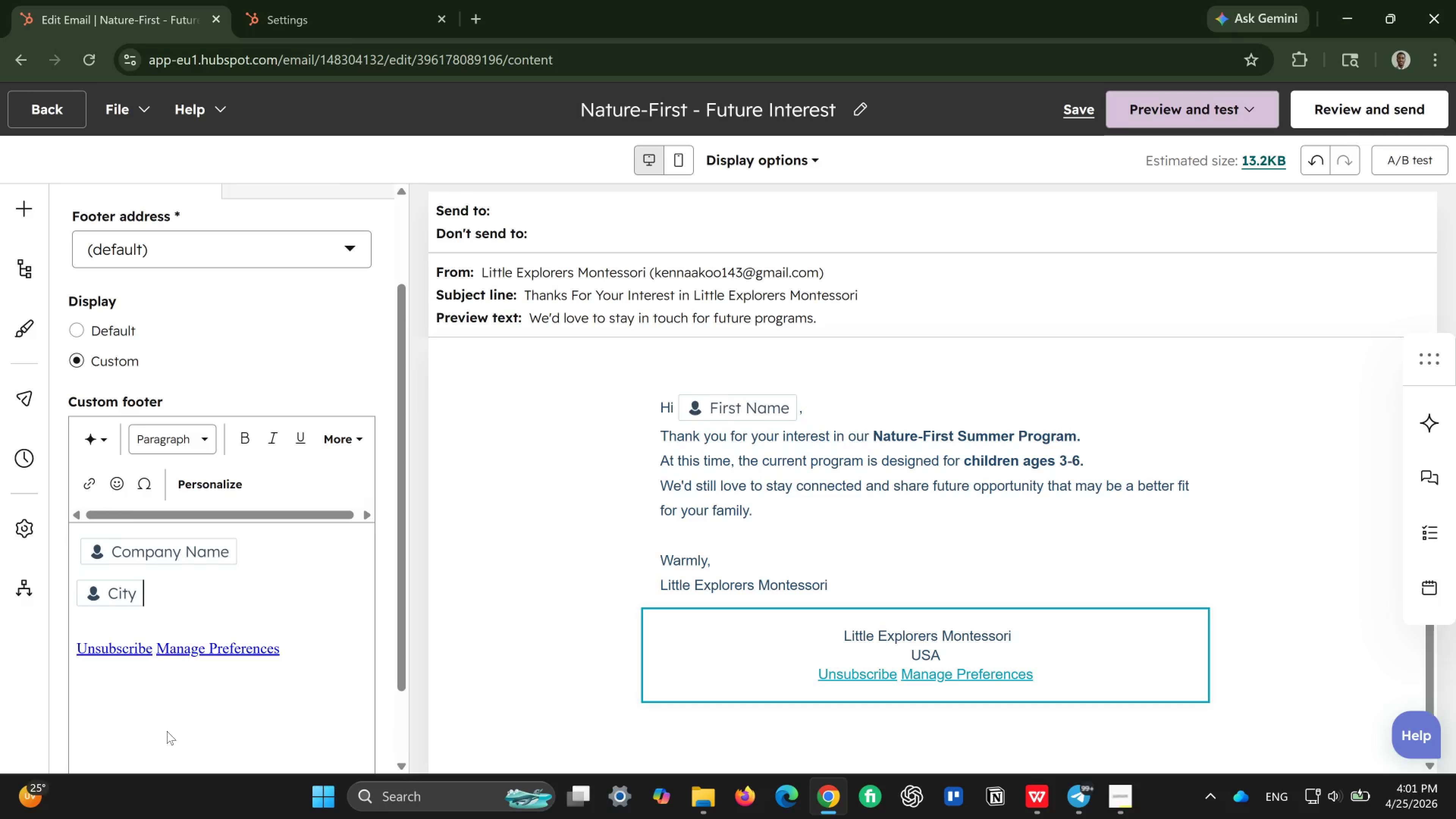 
key(Enter)
 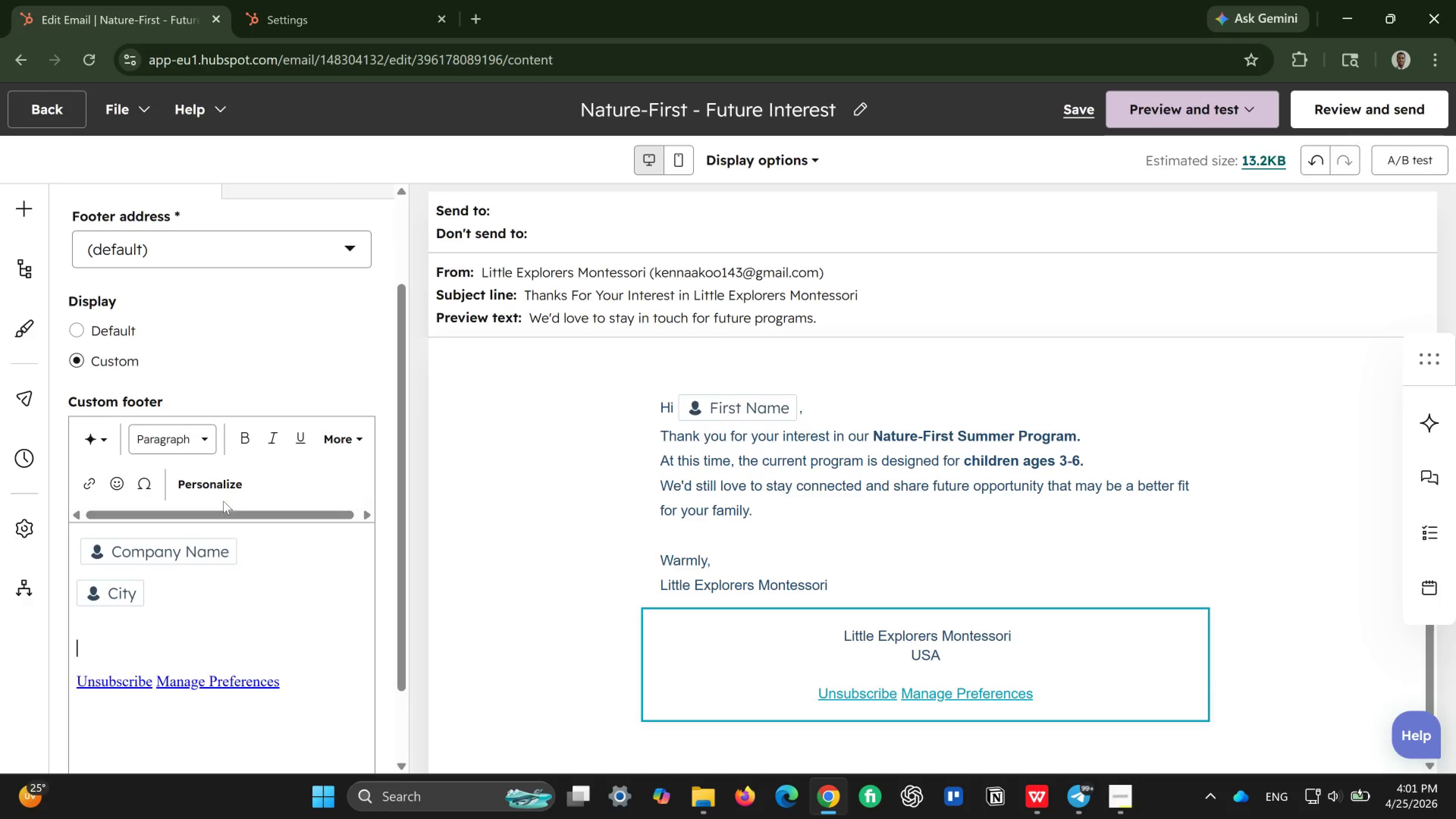 
left_click([232, 489])
 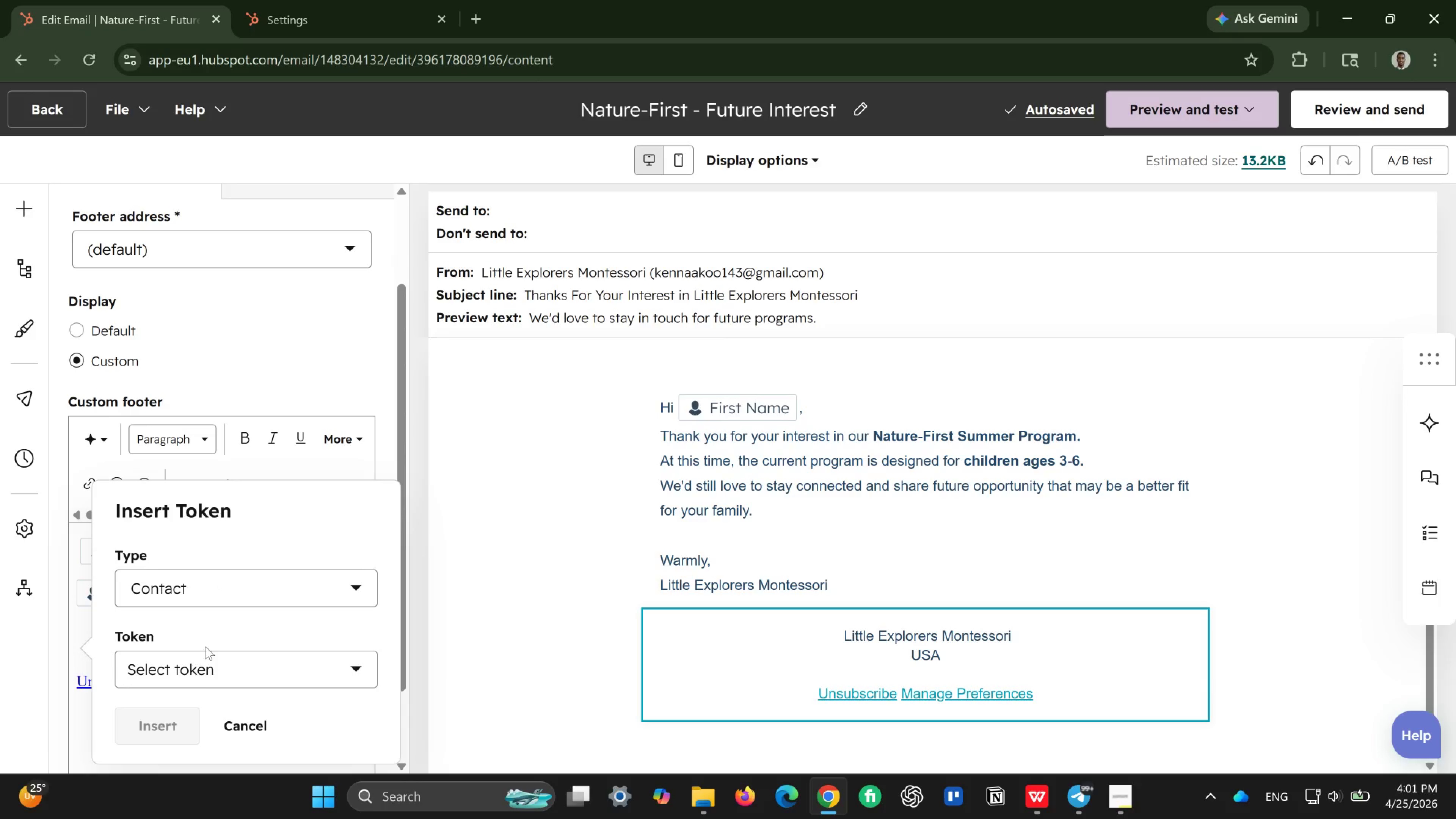 
left_click([206, 670])
 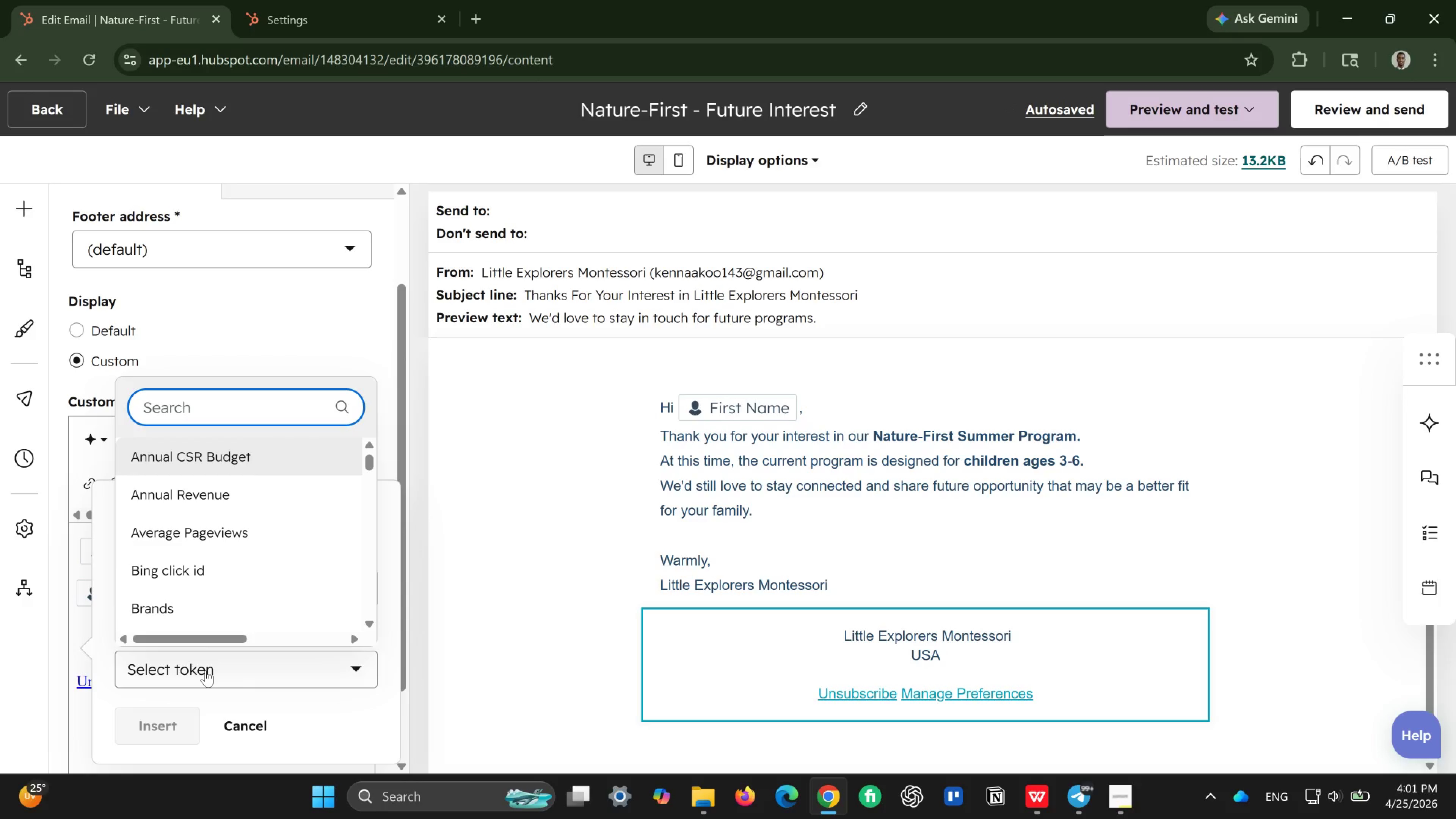 
type(ADREE)
 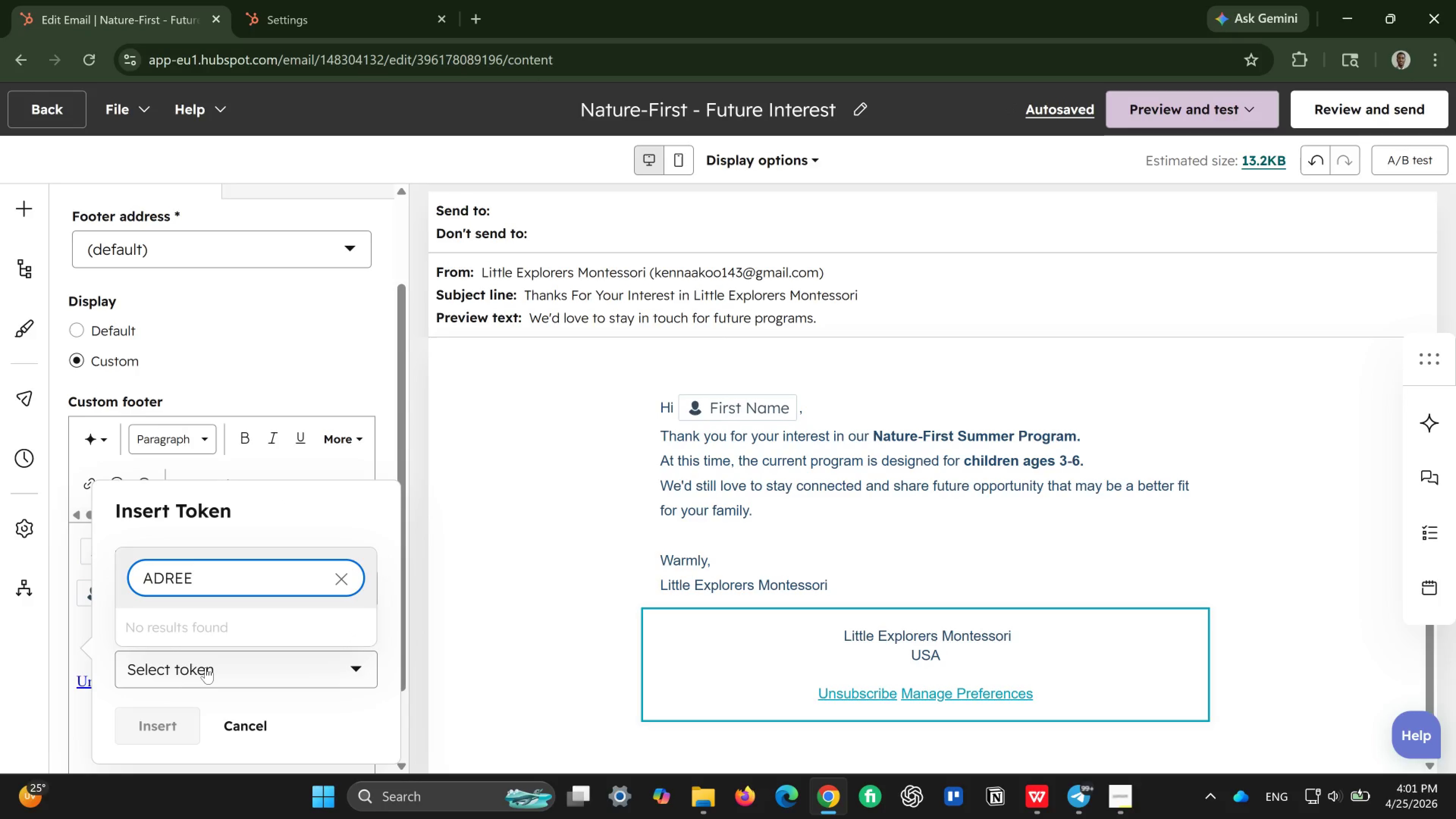 
hold_key(key=Backspace, duration=0.84)
 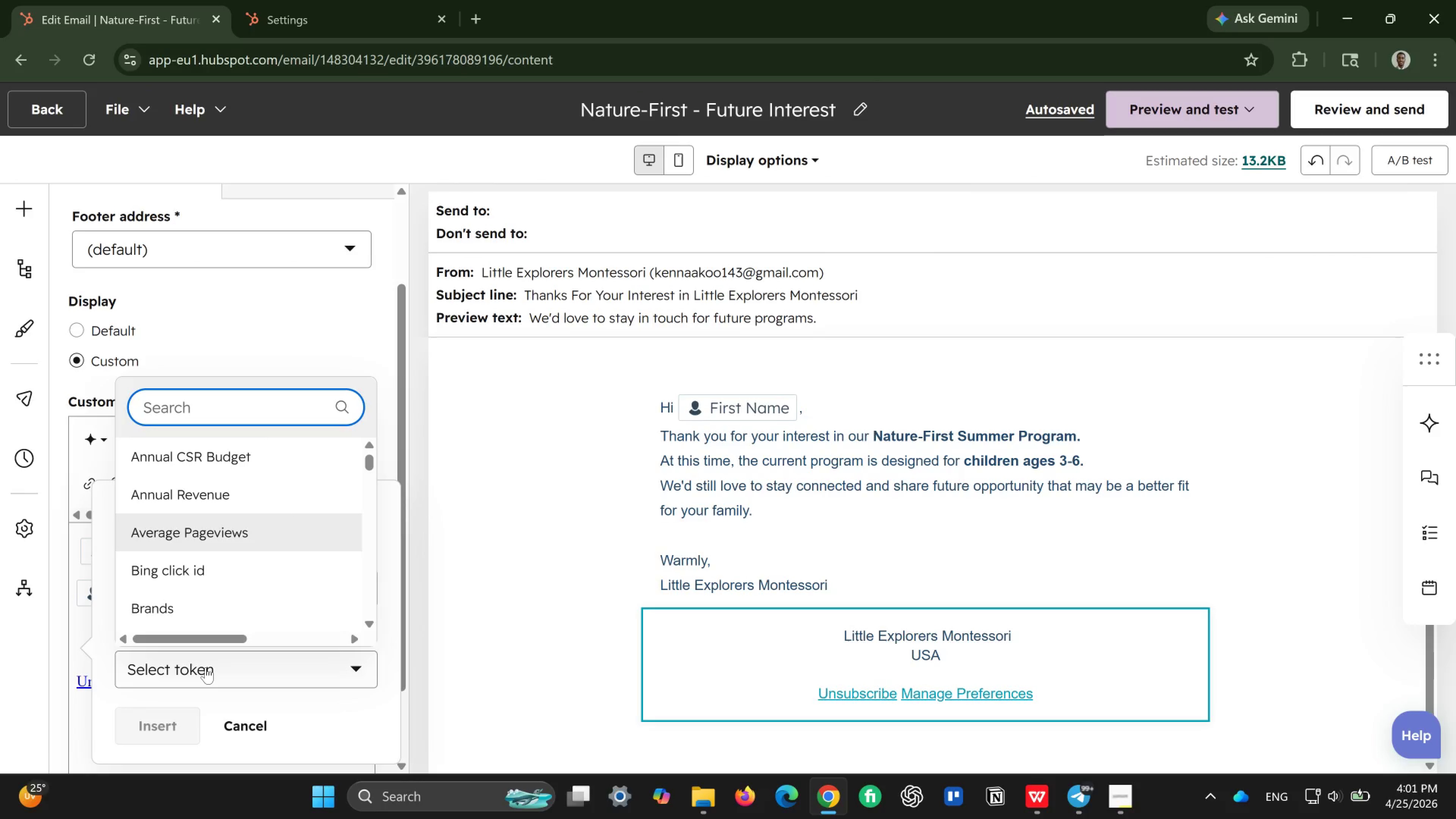 
type(adress)
 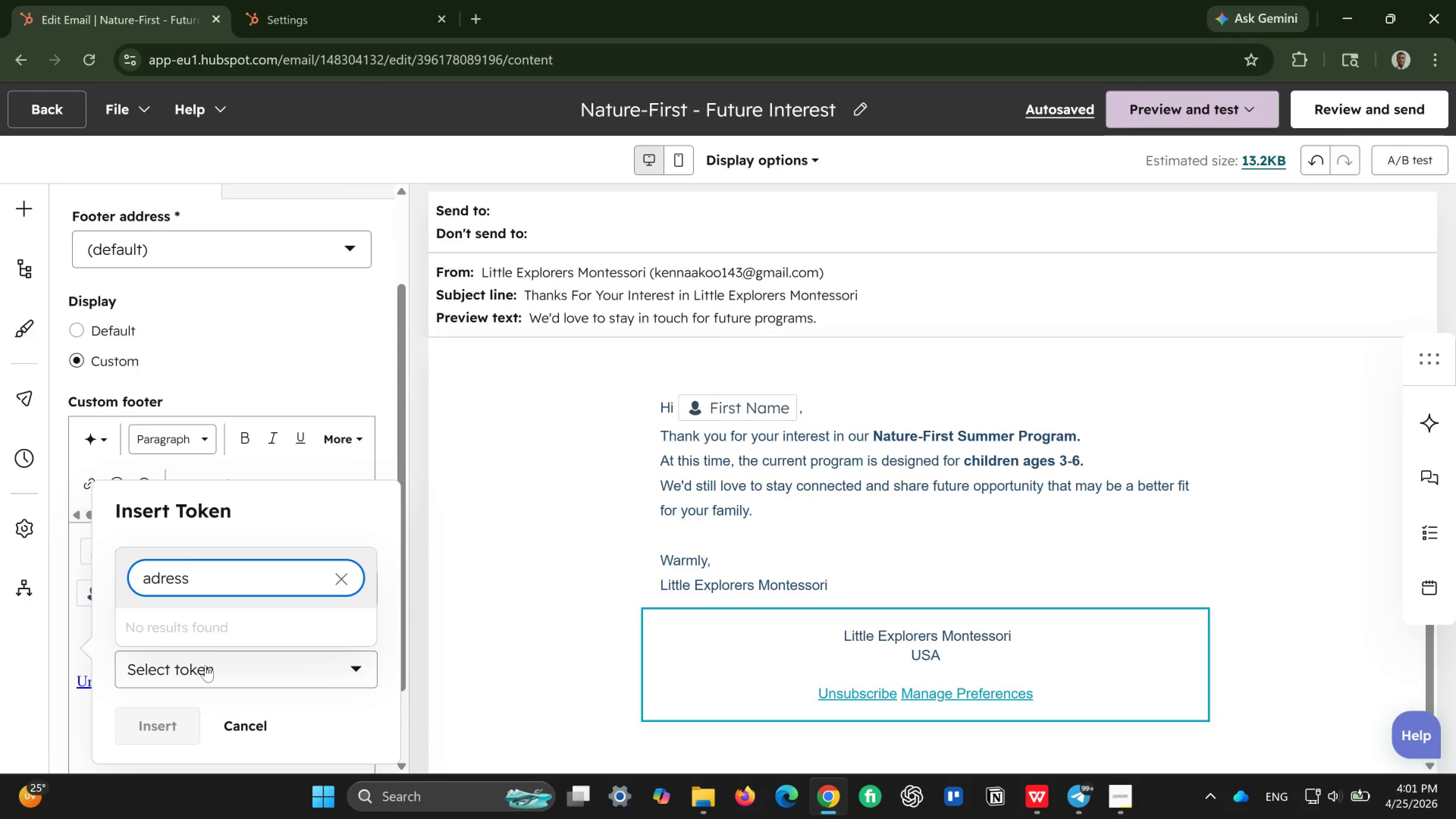 
hold_key(key=Backspace, duration=0.76)
 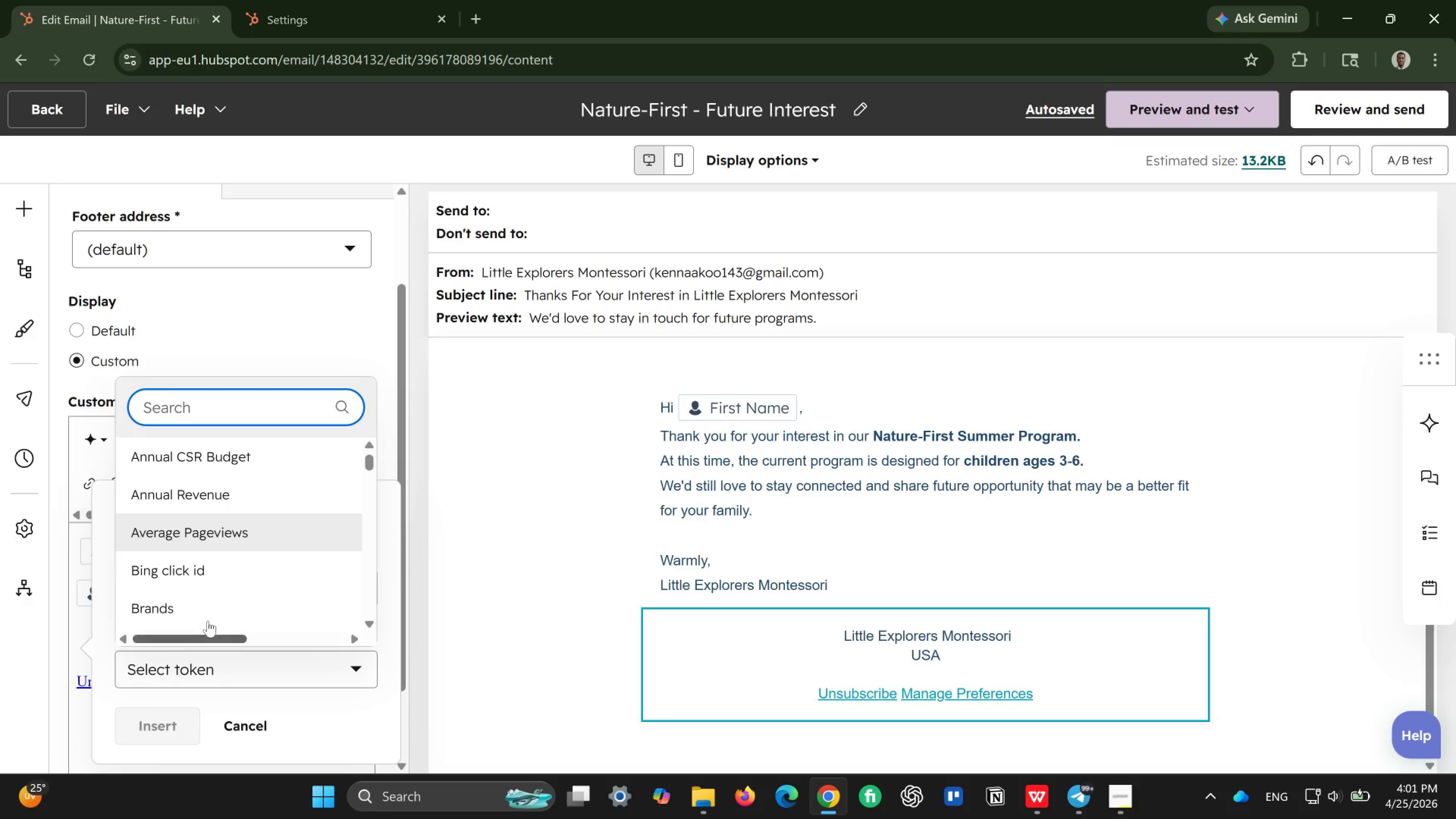 
scroll: coordinate [235, 534], scroll_direction: down, amount: 4.0
 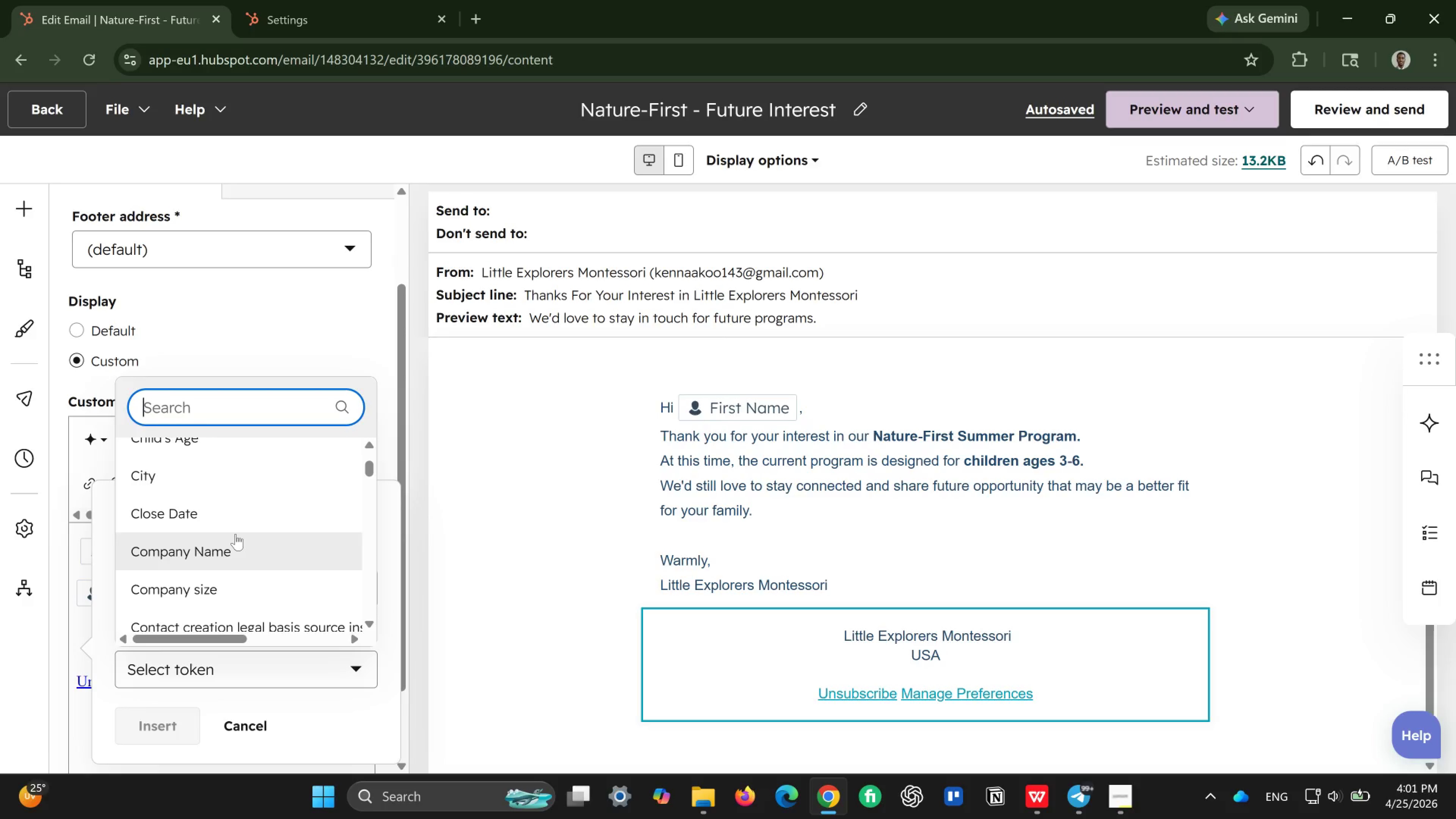 
scroll: coordinate [235, 534], scroll_direction: up, amount: 2.0
 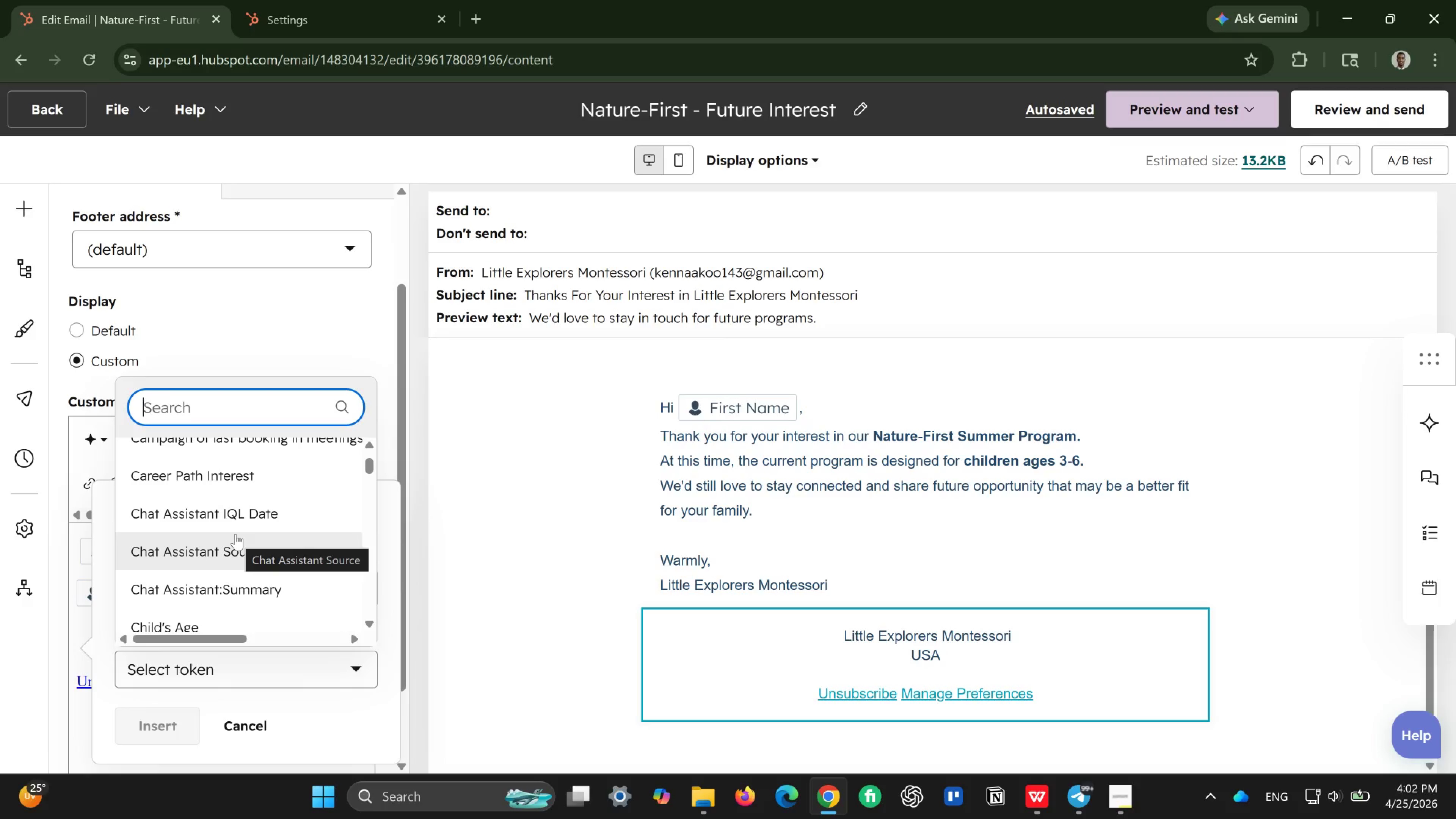 
scroll: coordinate [235, 534], scroll_direction: down, amount: 3.0
 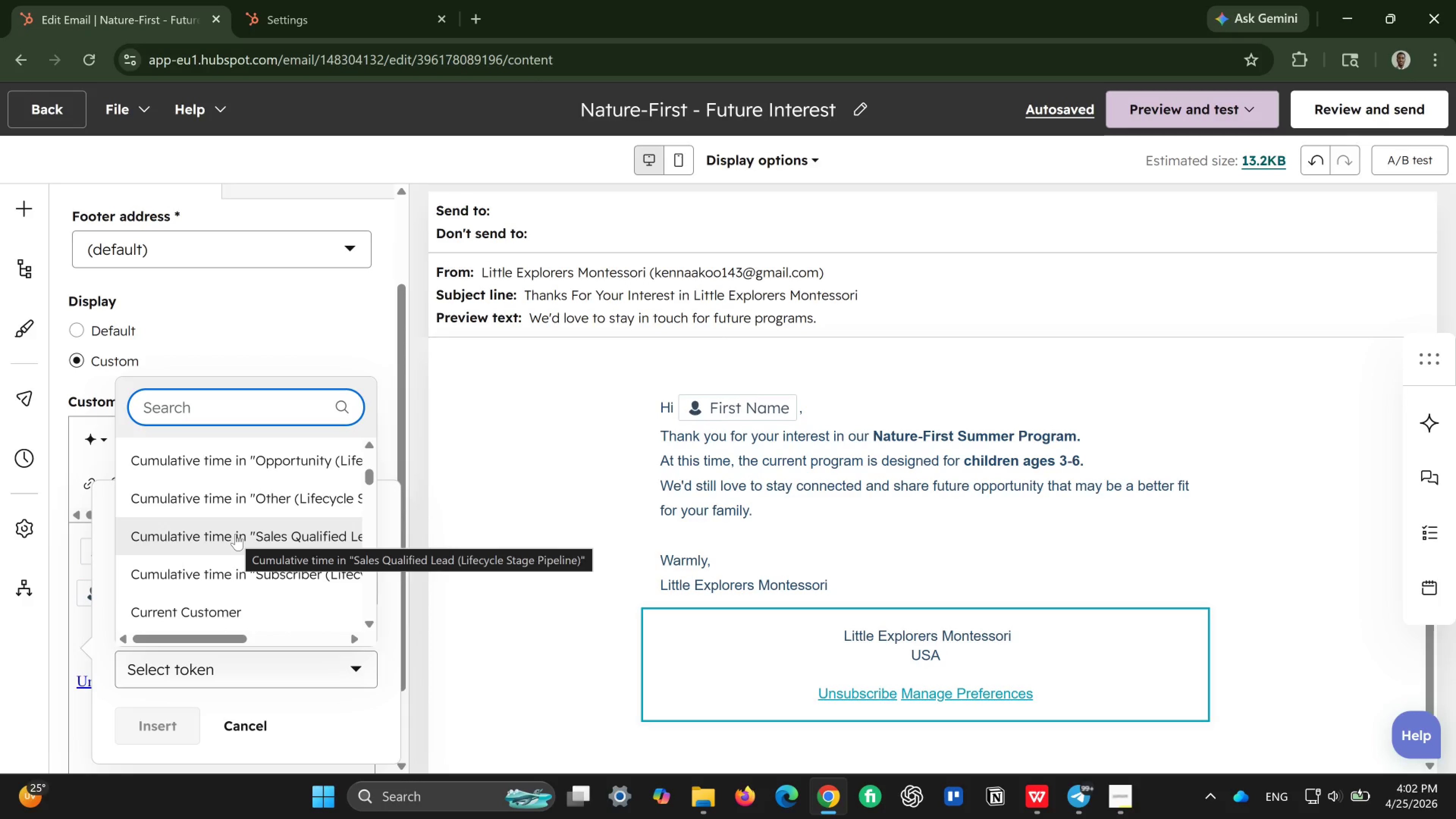 
type(stre)
 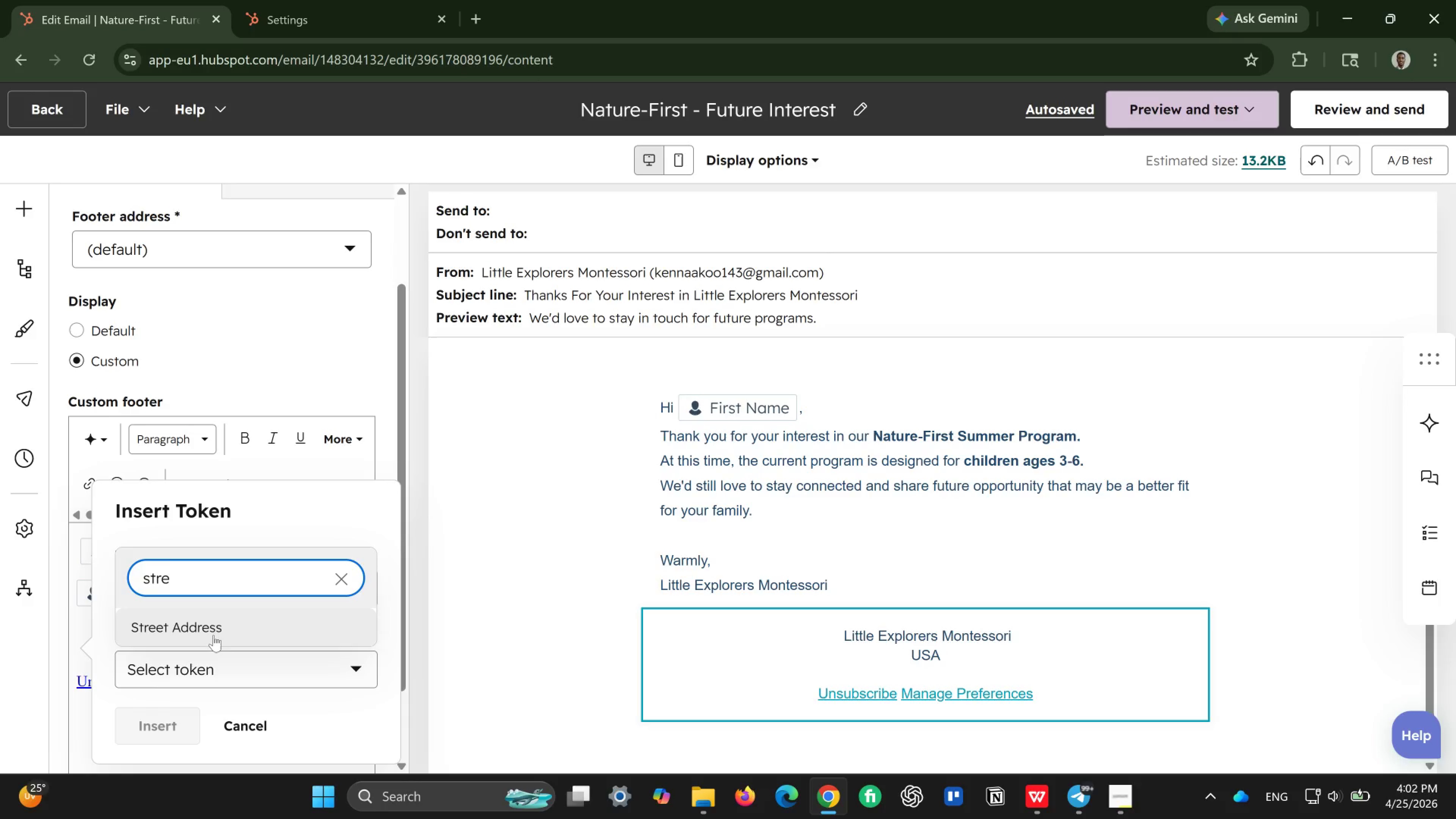 
left_click([214, 629])
 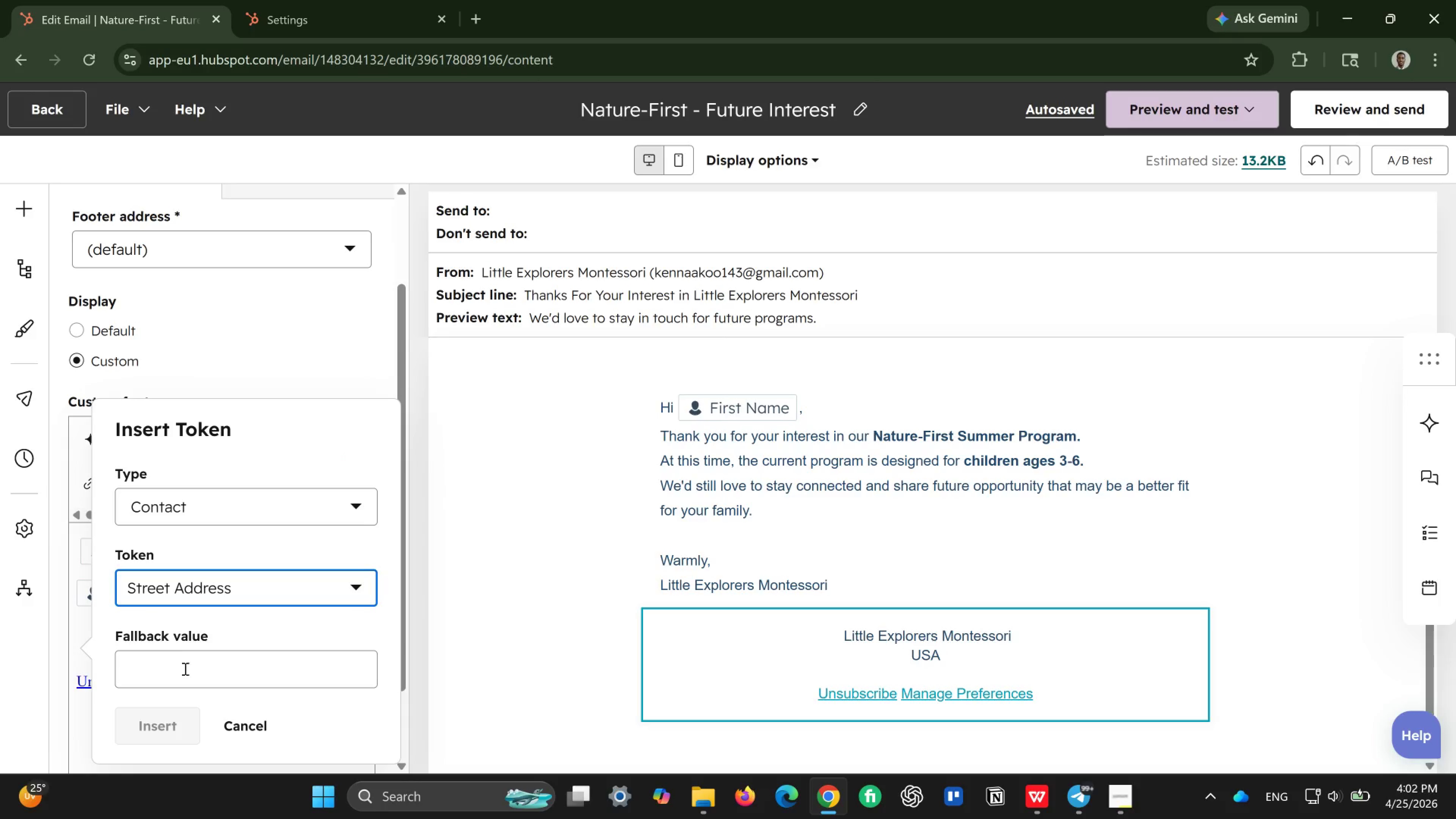 
left_click([184, 668])
 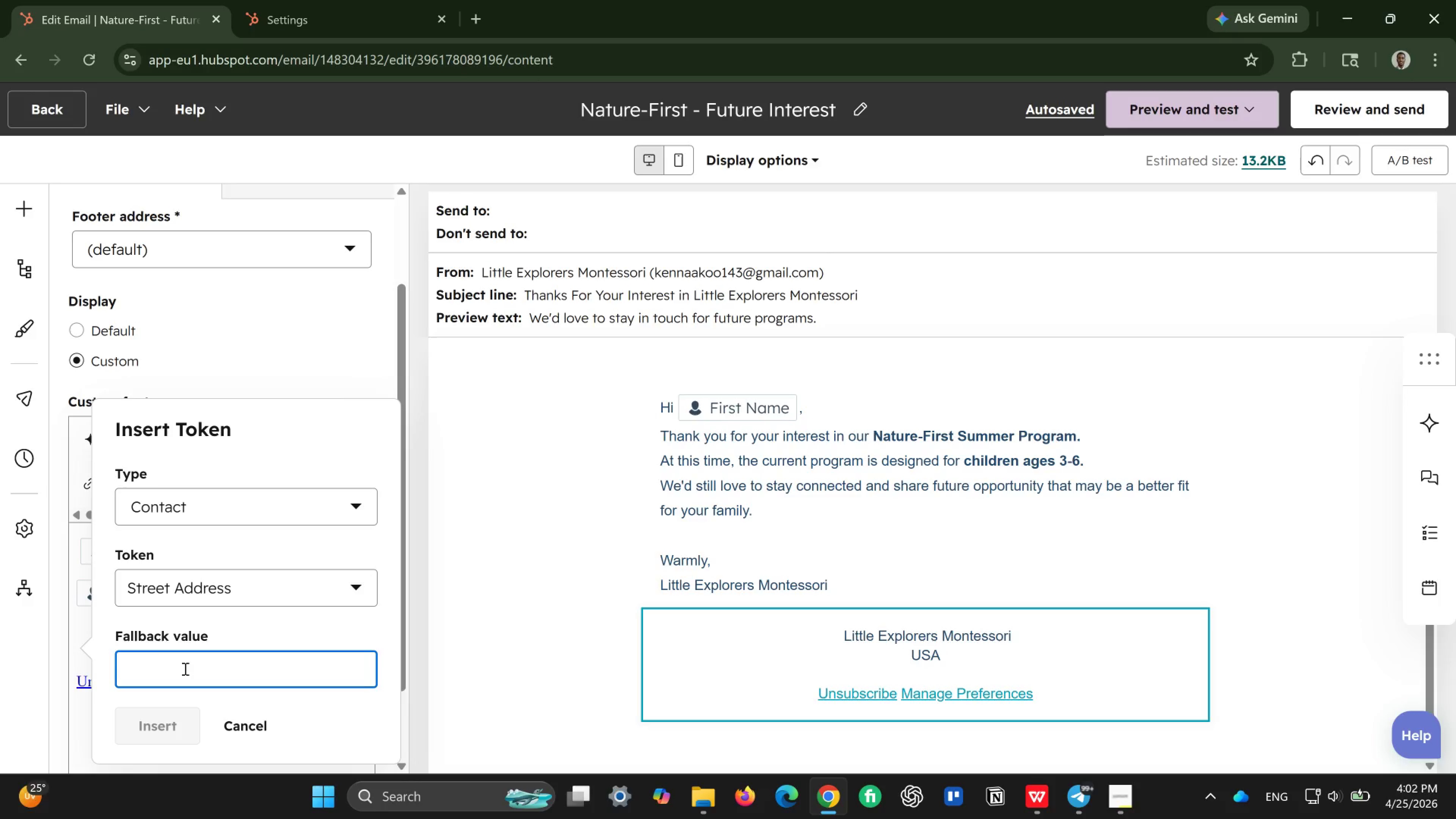 
wait(13.15)
 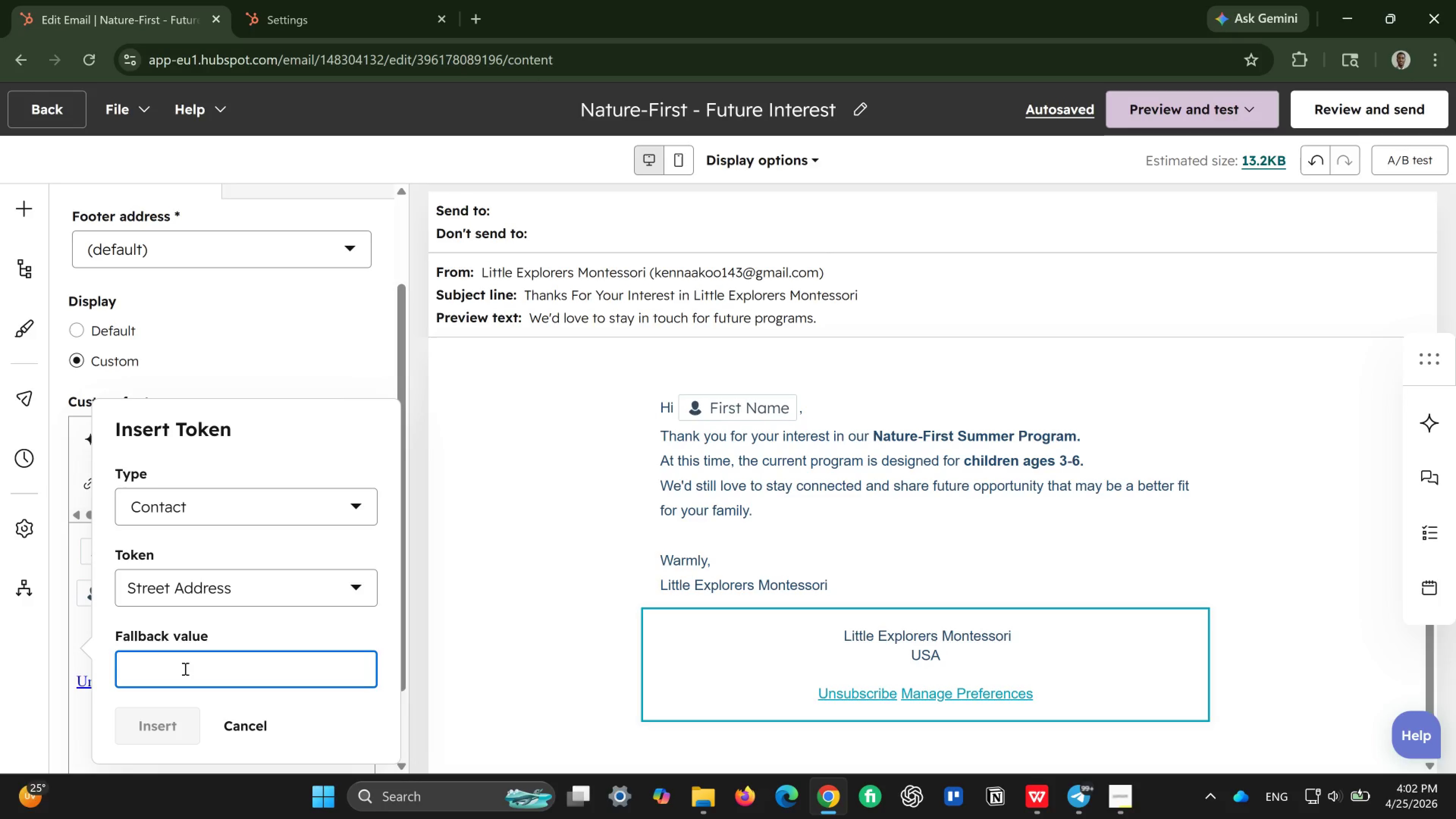 
type(Los a)
key(Backspace)
key(Backspace)
key(Backspace)
key(Backspace)
key(Backspace)
type(112)
 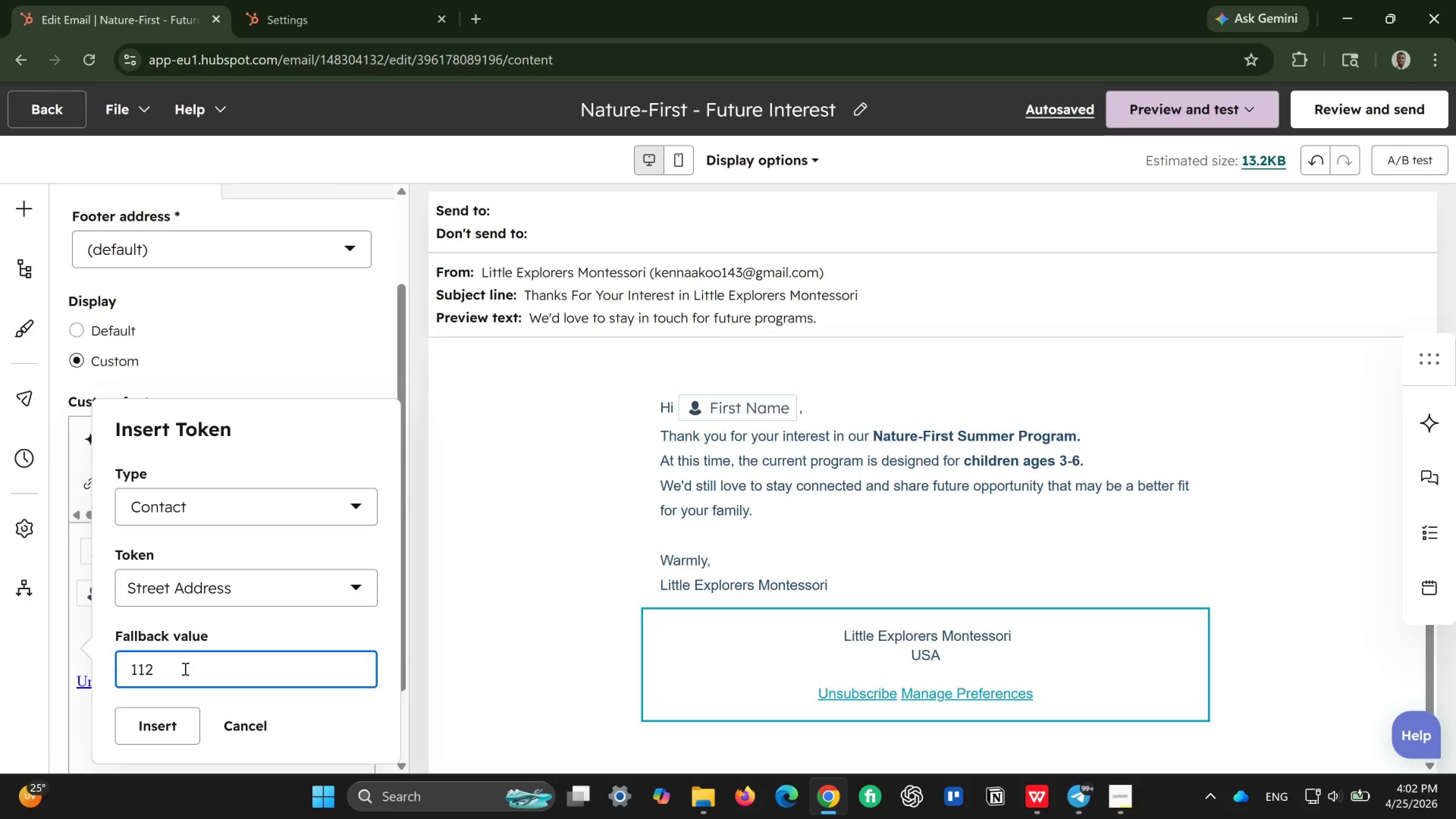 
type( met)
key(Backspace)
key(Backspace)
type(e)
key(Backspace)
type(ate street)
 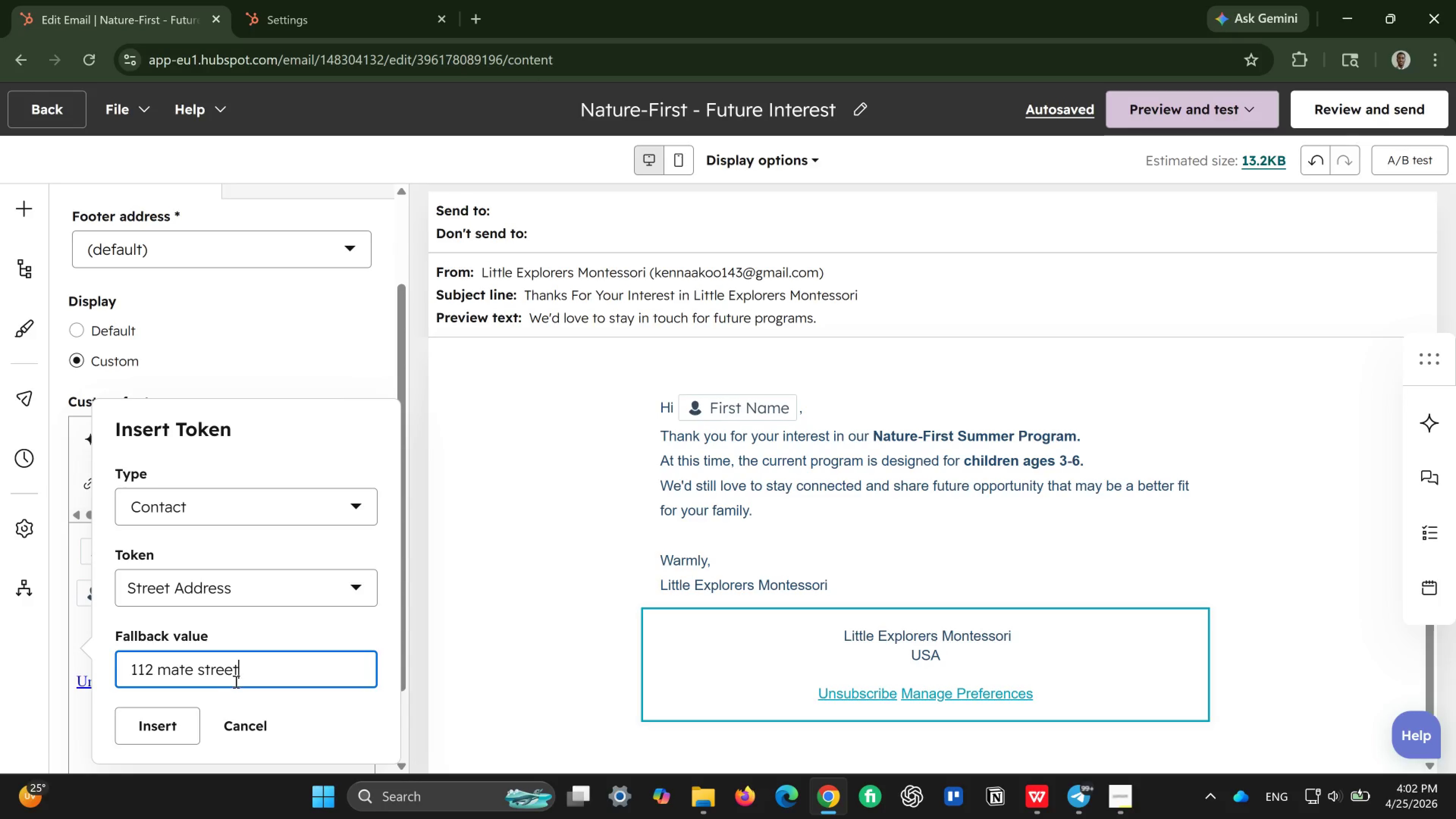 
left_click([157, 722])
 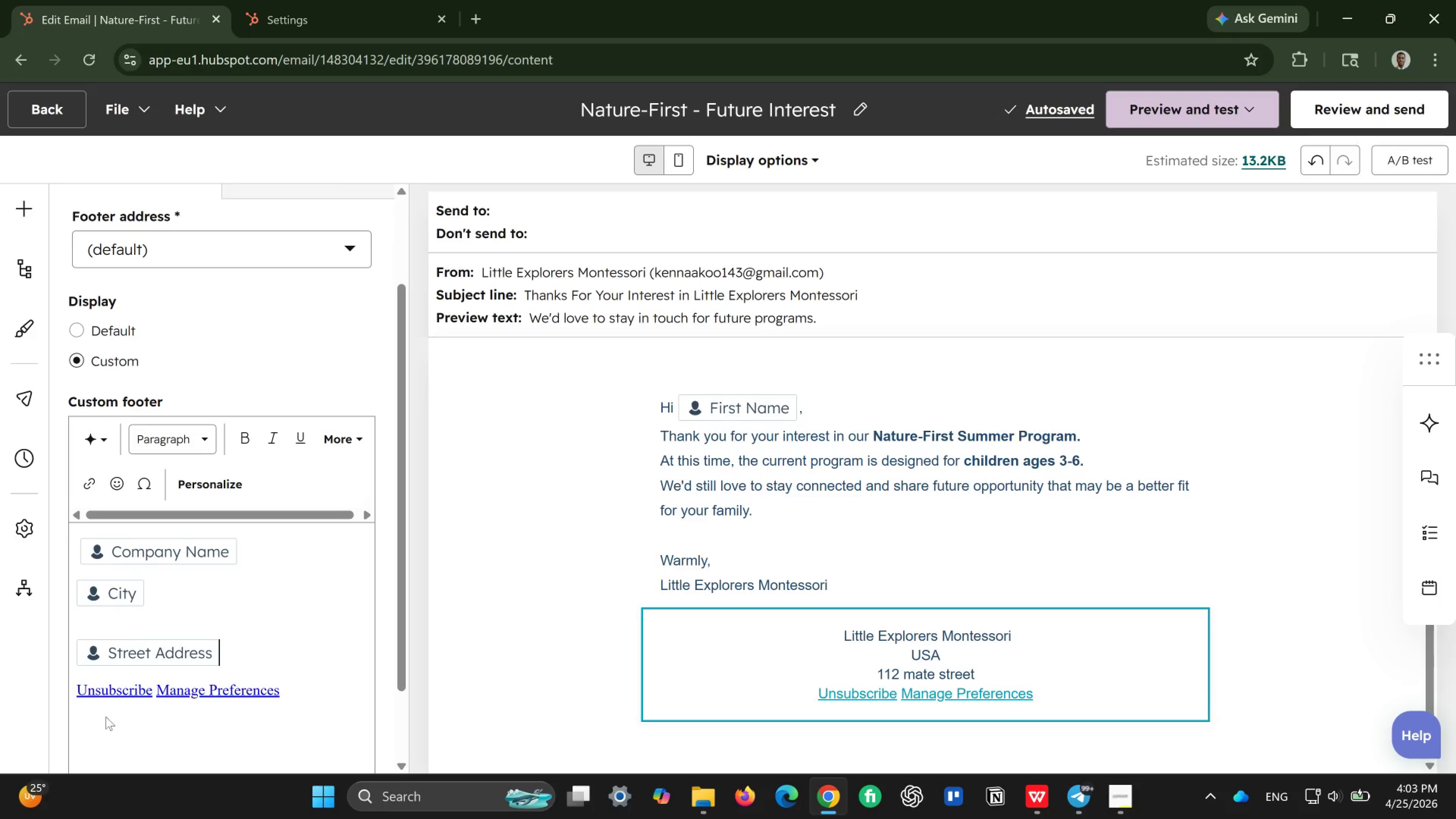 
wait(6.28)
 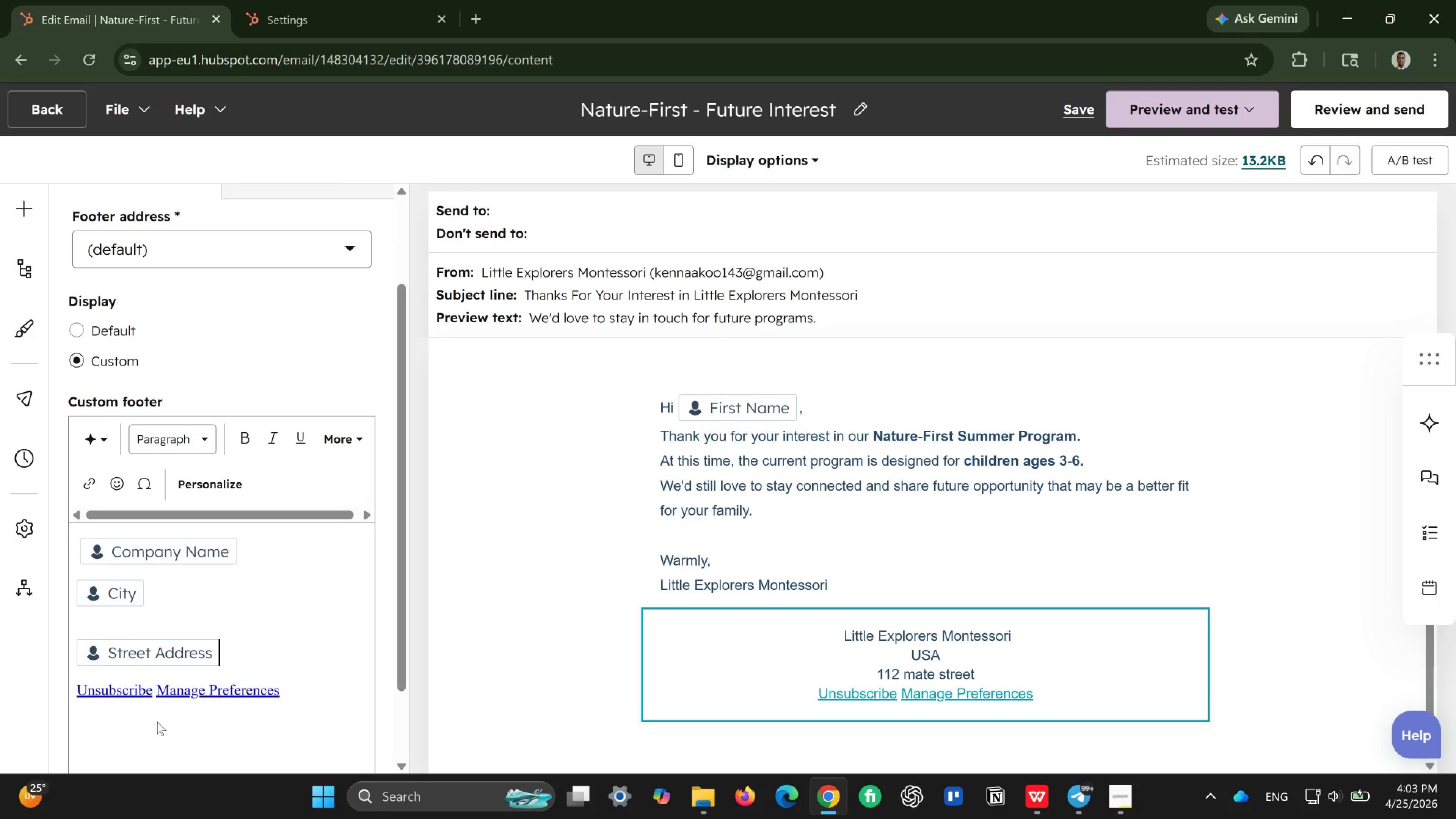 
left_click_drag(start_coordinate=[84, 591], to_coordinate=[269, 543])
 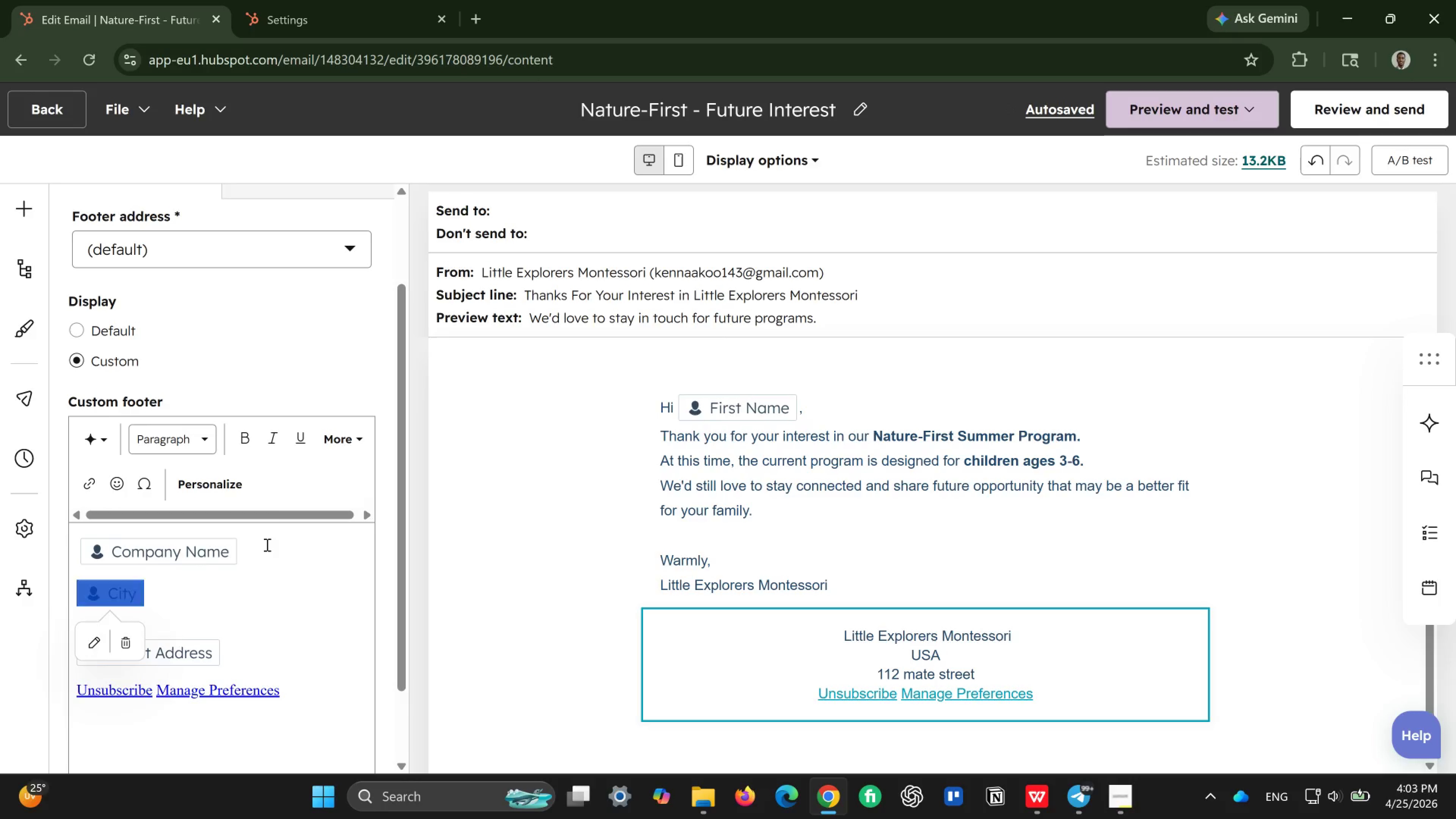 
left_click([266, 544])
 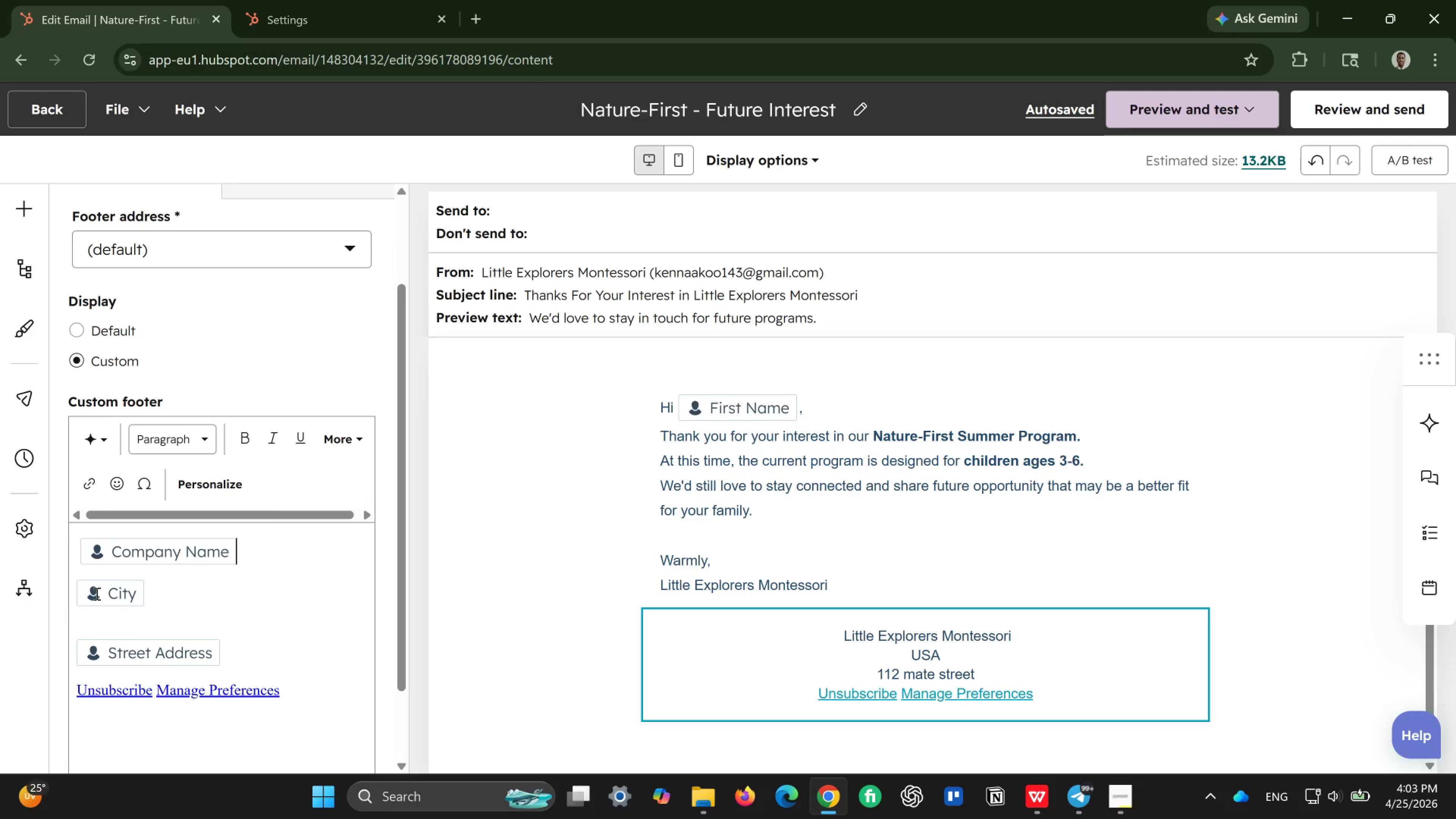 
left_click_drag(start_coordinate=[89, 593], to_coordinate=[259, 549])
 